 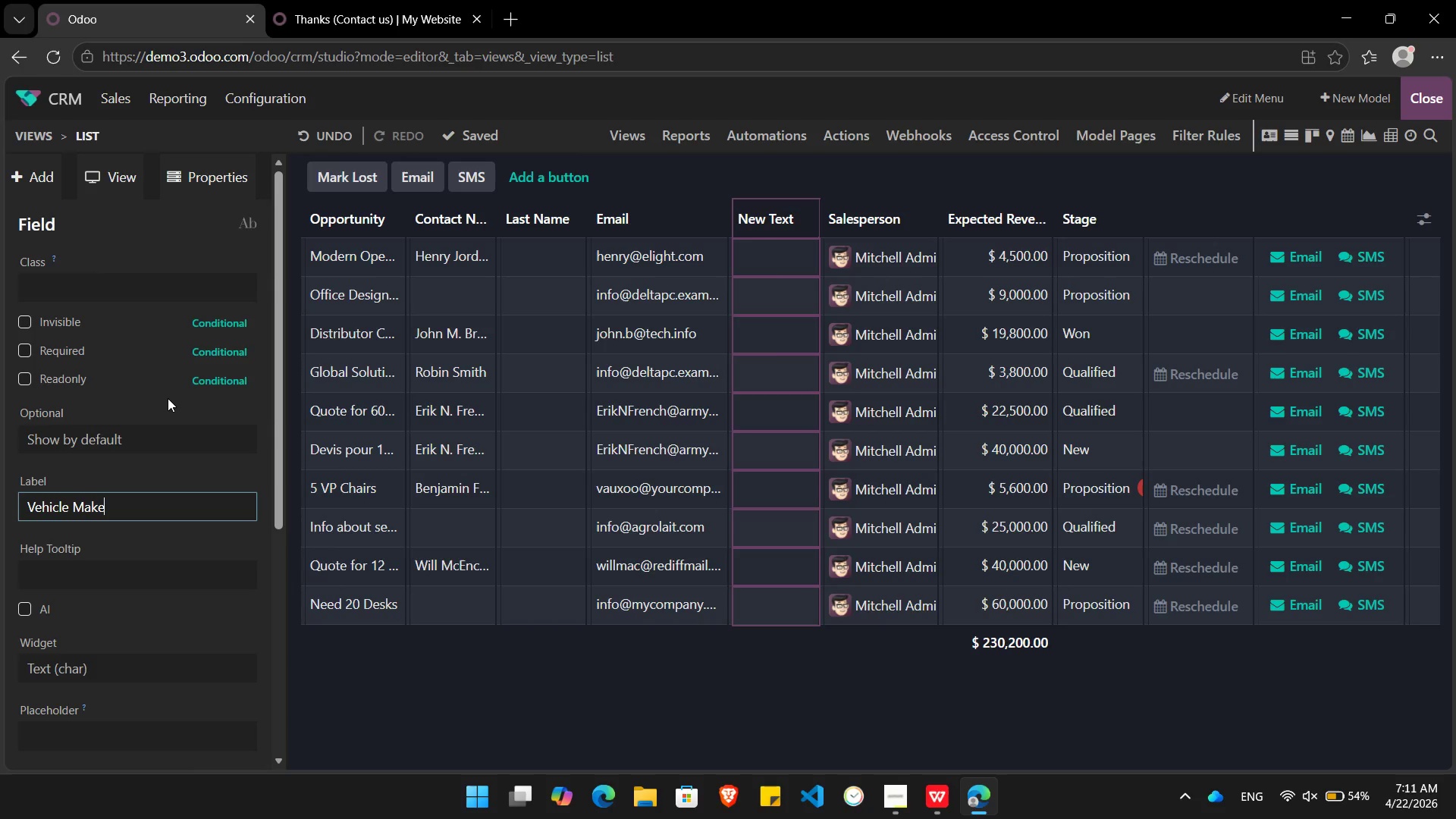 
key(Enter)
 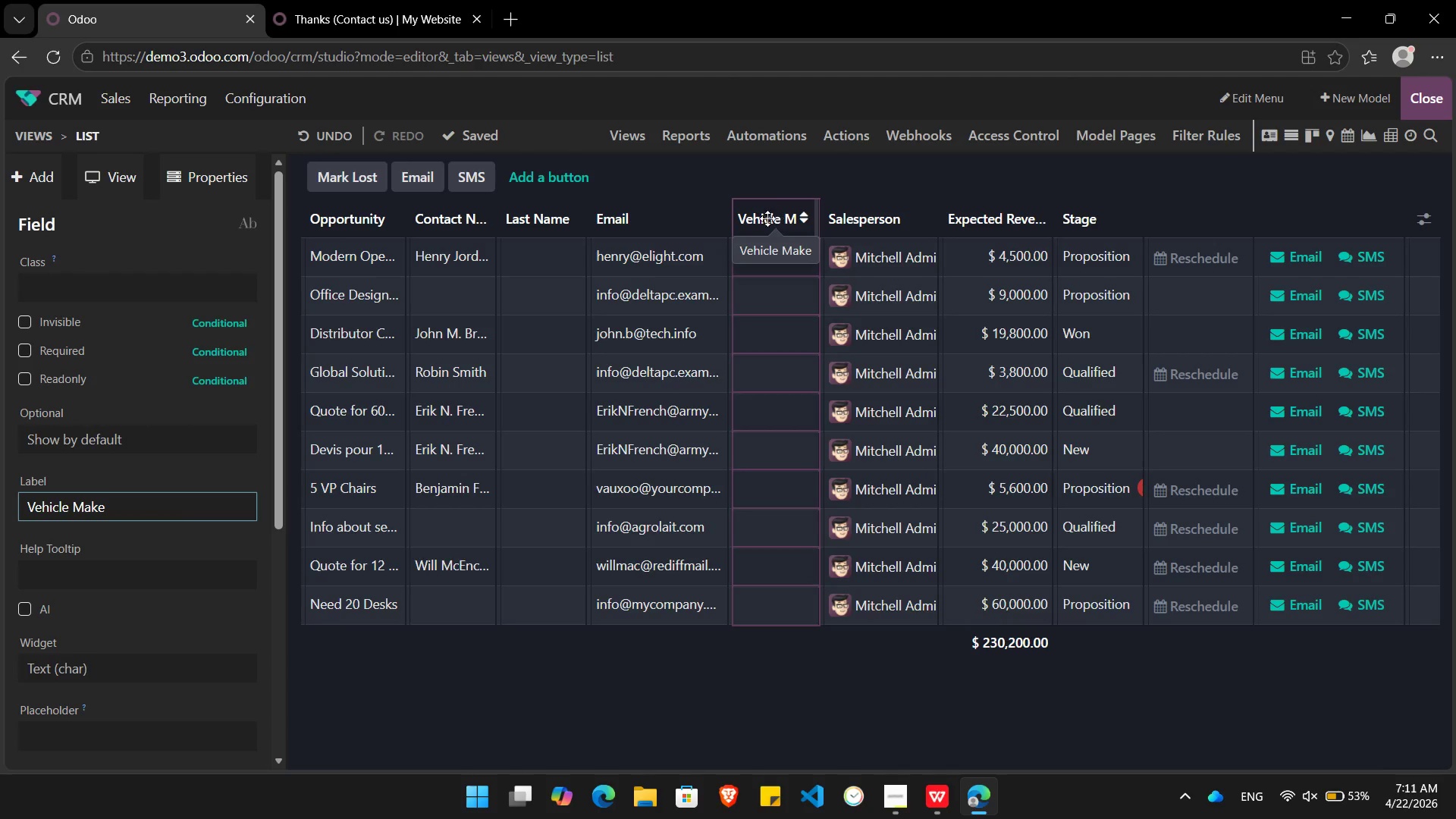 
wait(5.73)
 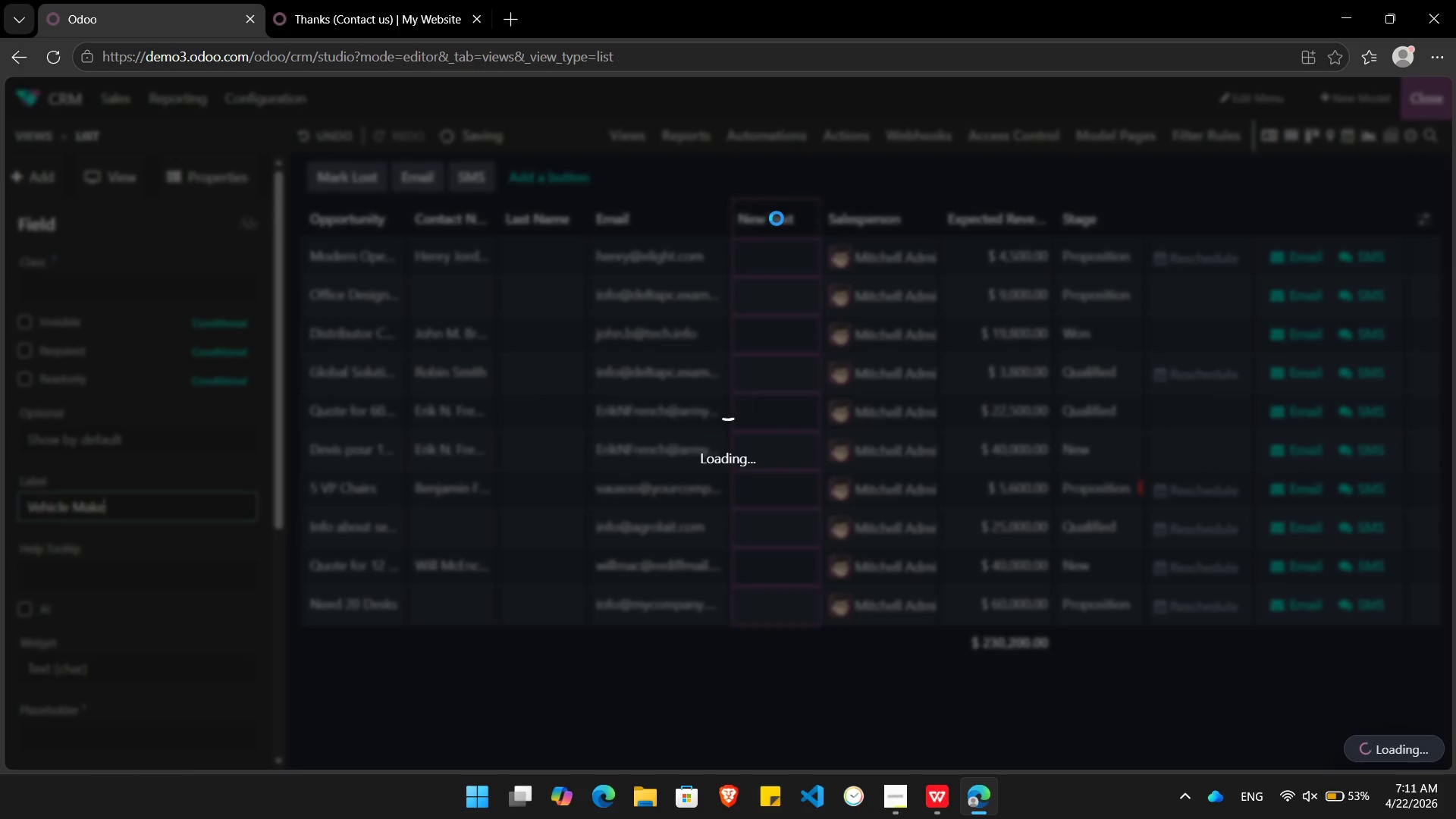 
key(Alt+AltLeft)
 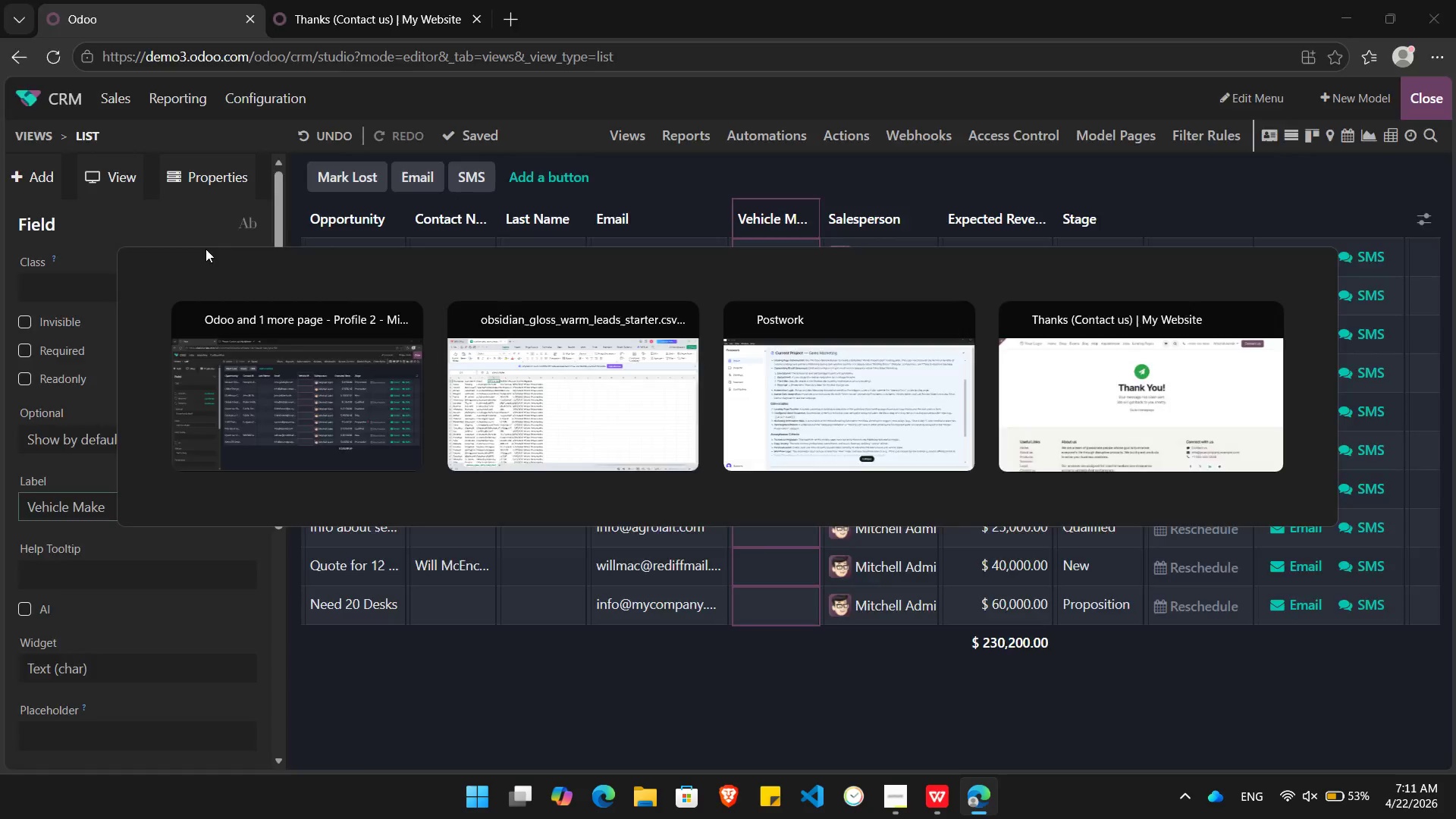 
key(Alt+Tab)
 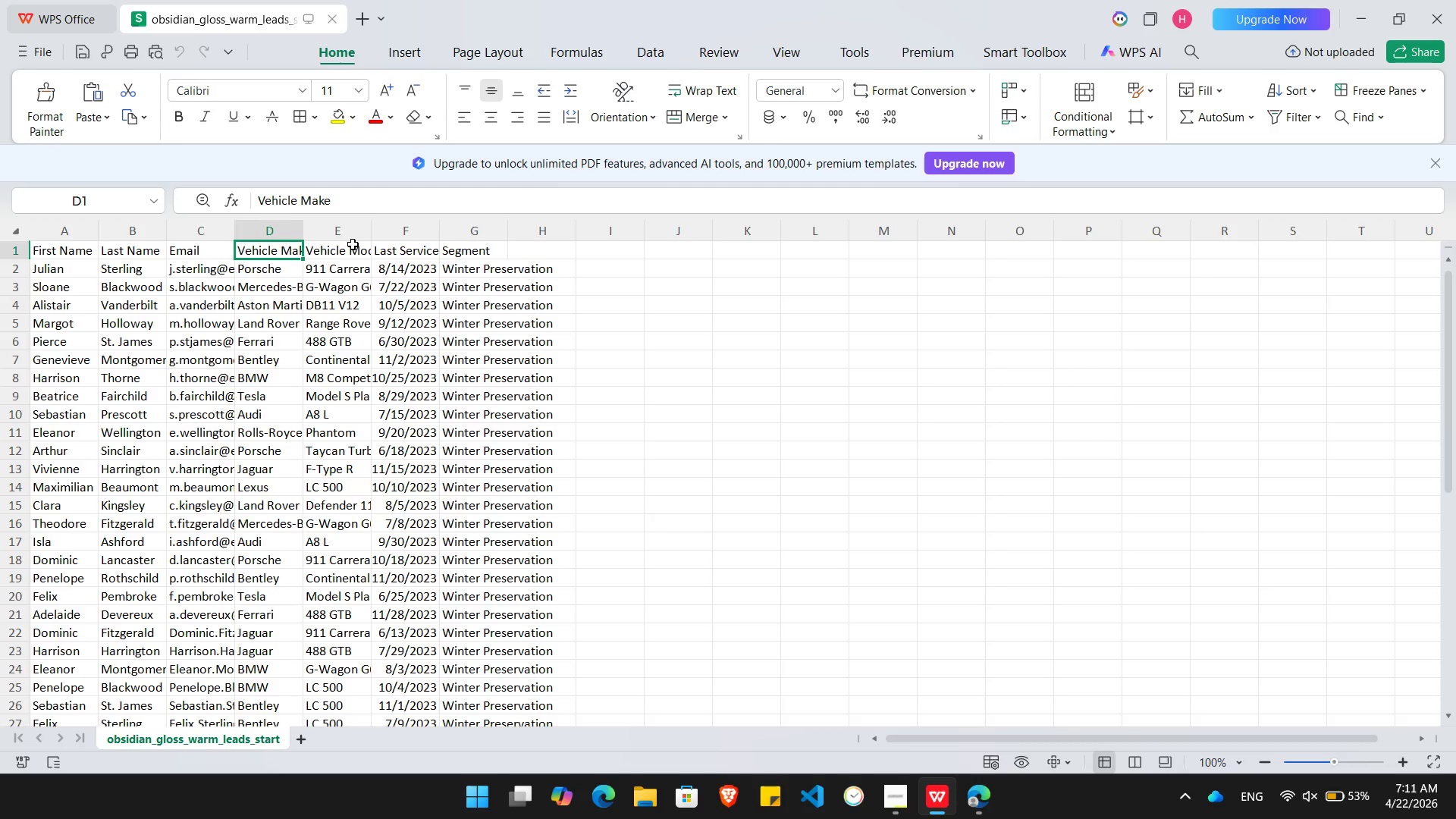 
left_click([347, 251])
 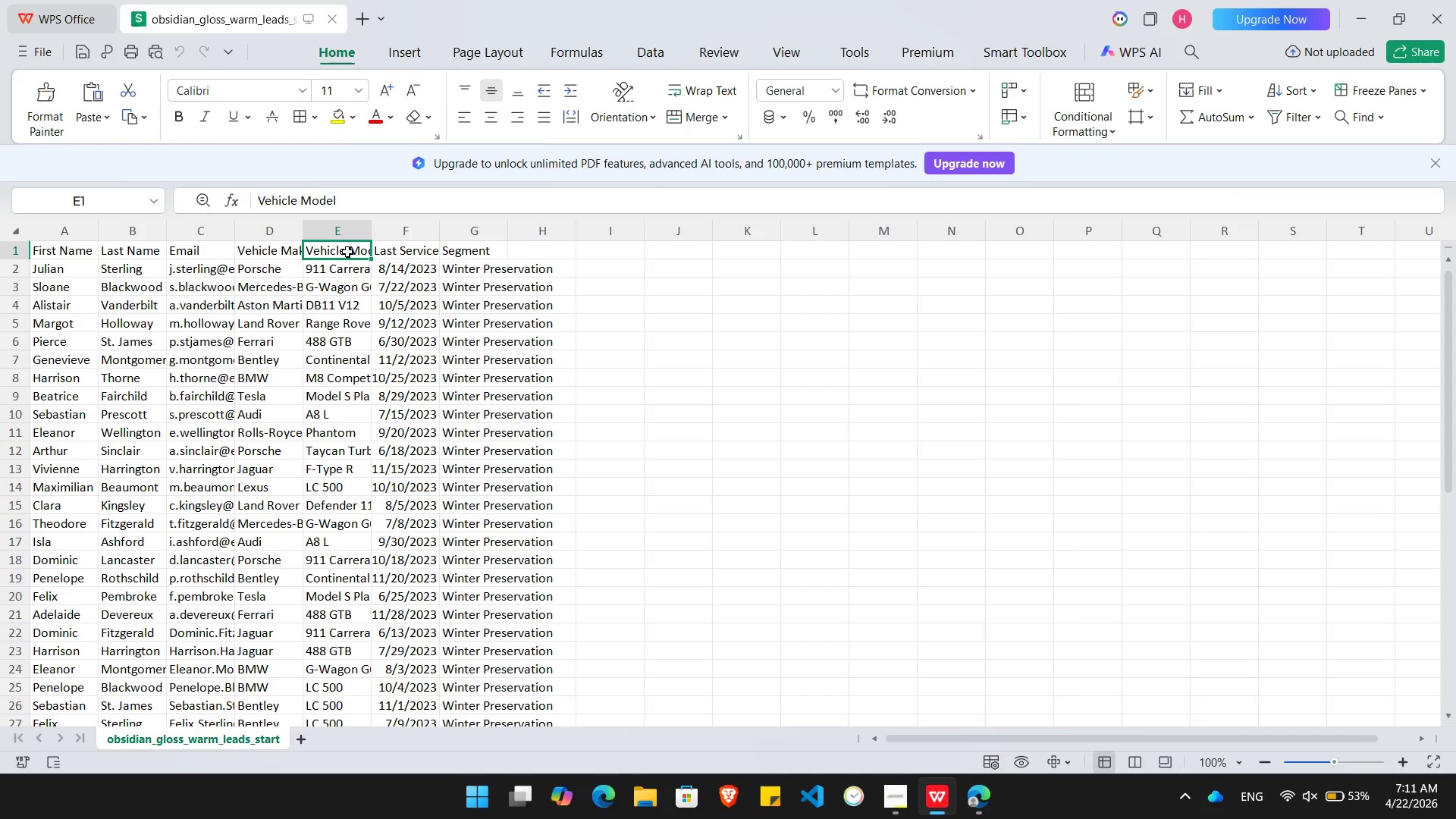 
key(Alt+Tab)
 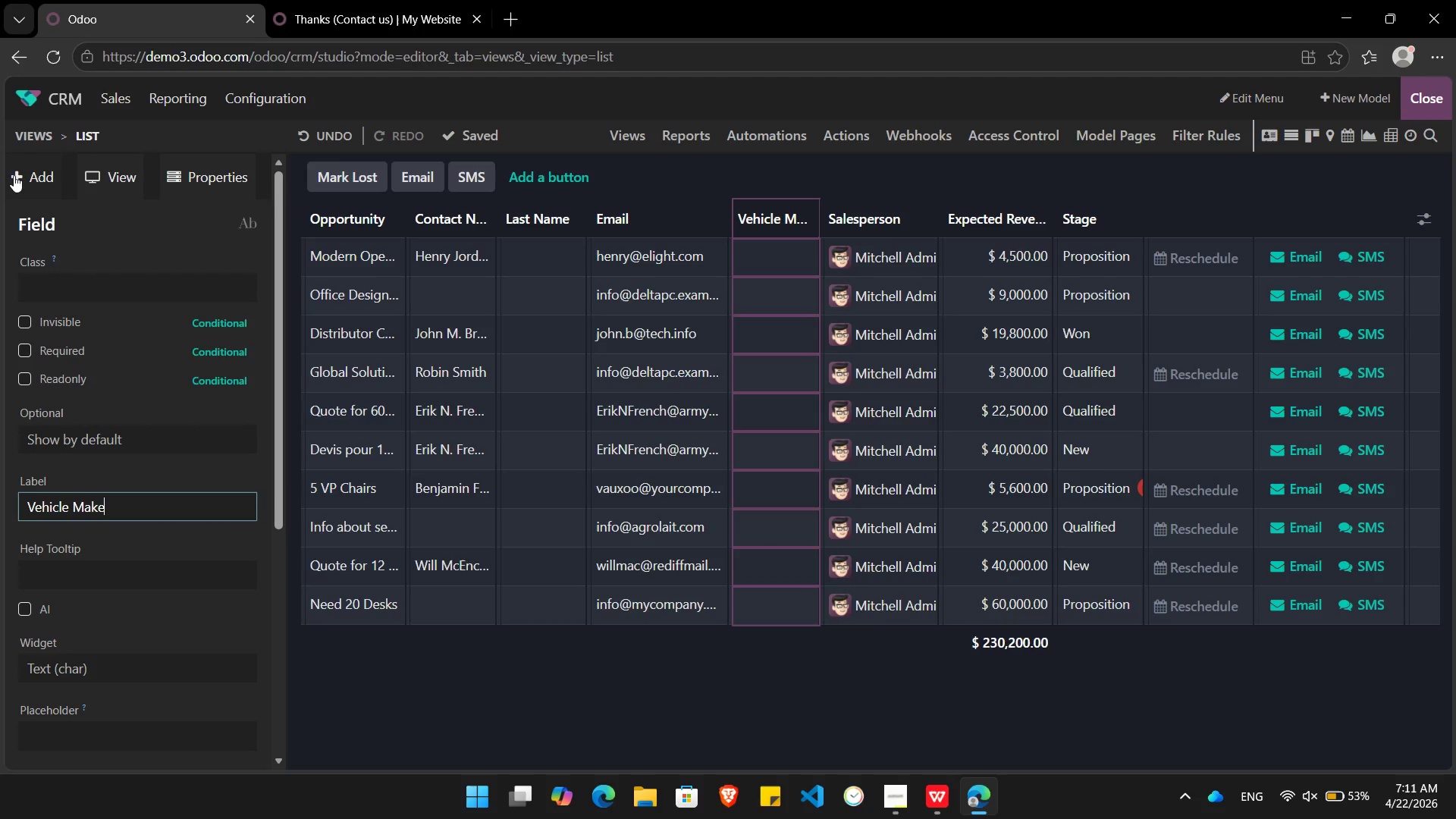 
left_click([19, 172])
 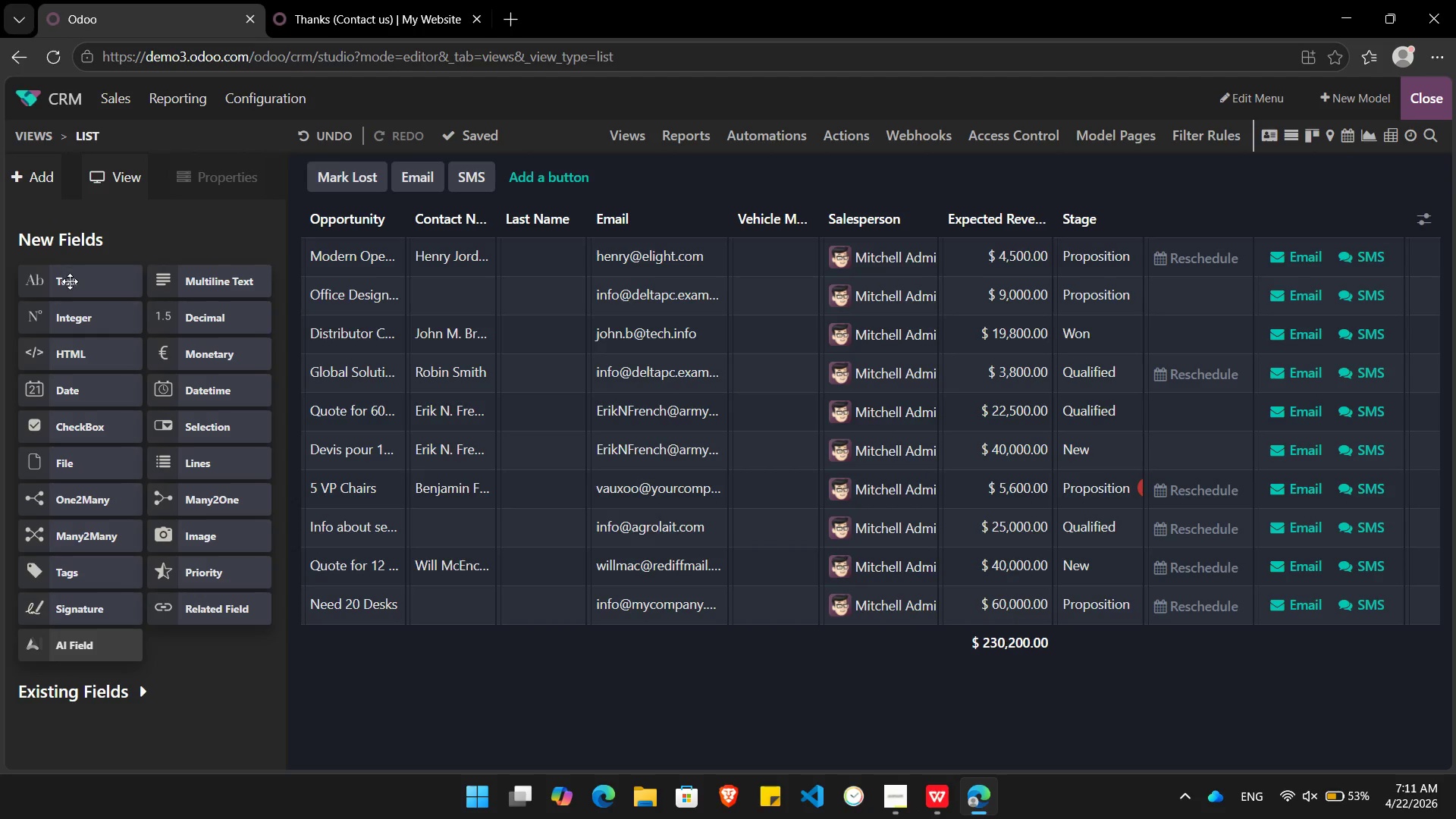 
left_click_drag(start_coordinate=[70, 281], to_coordinate=[847, 206])
 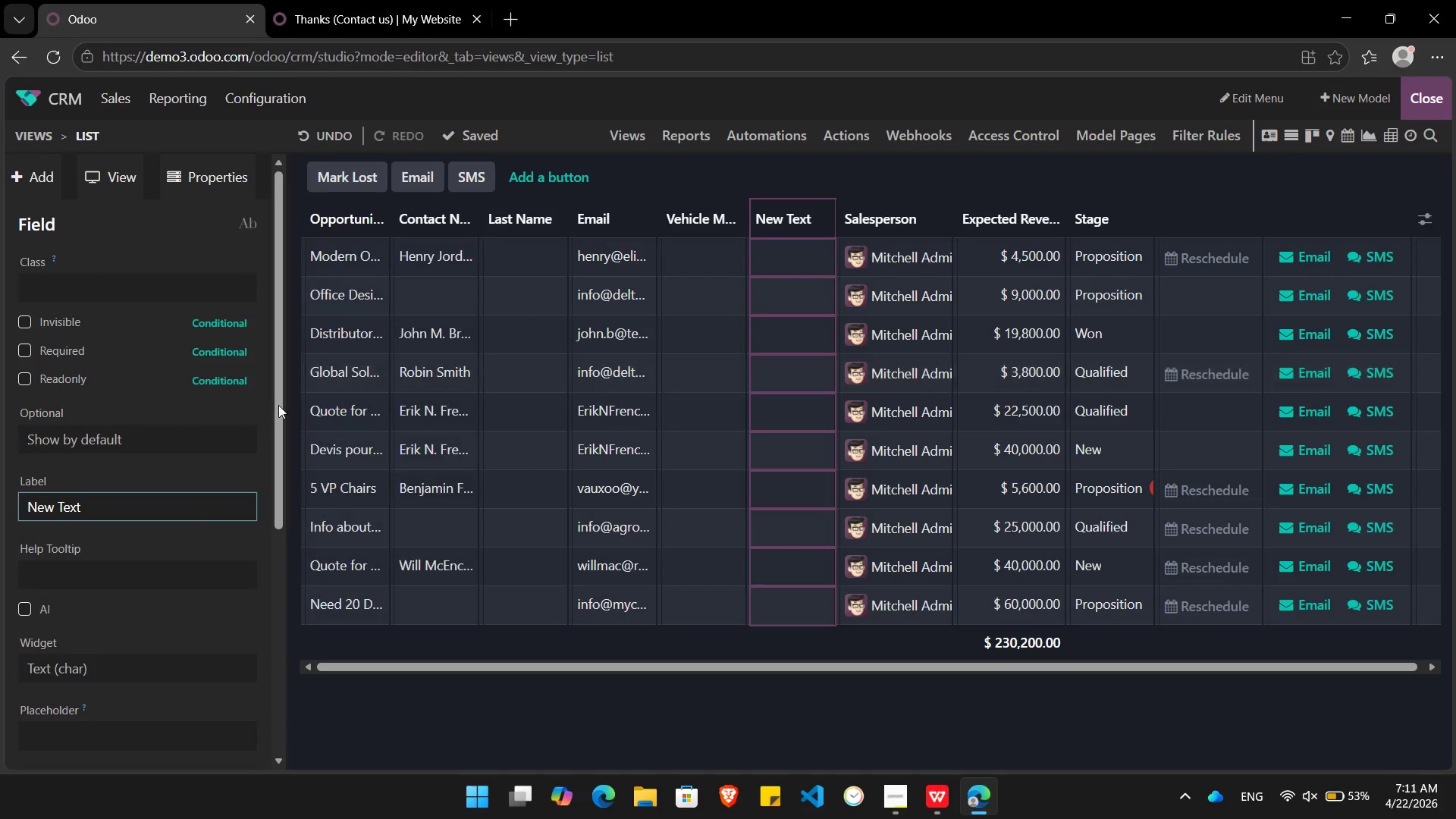 
hold_key(key=Backspace, duration=0.94)
 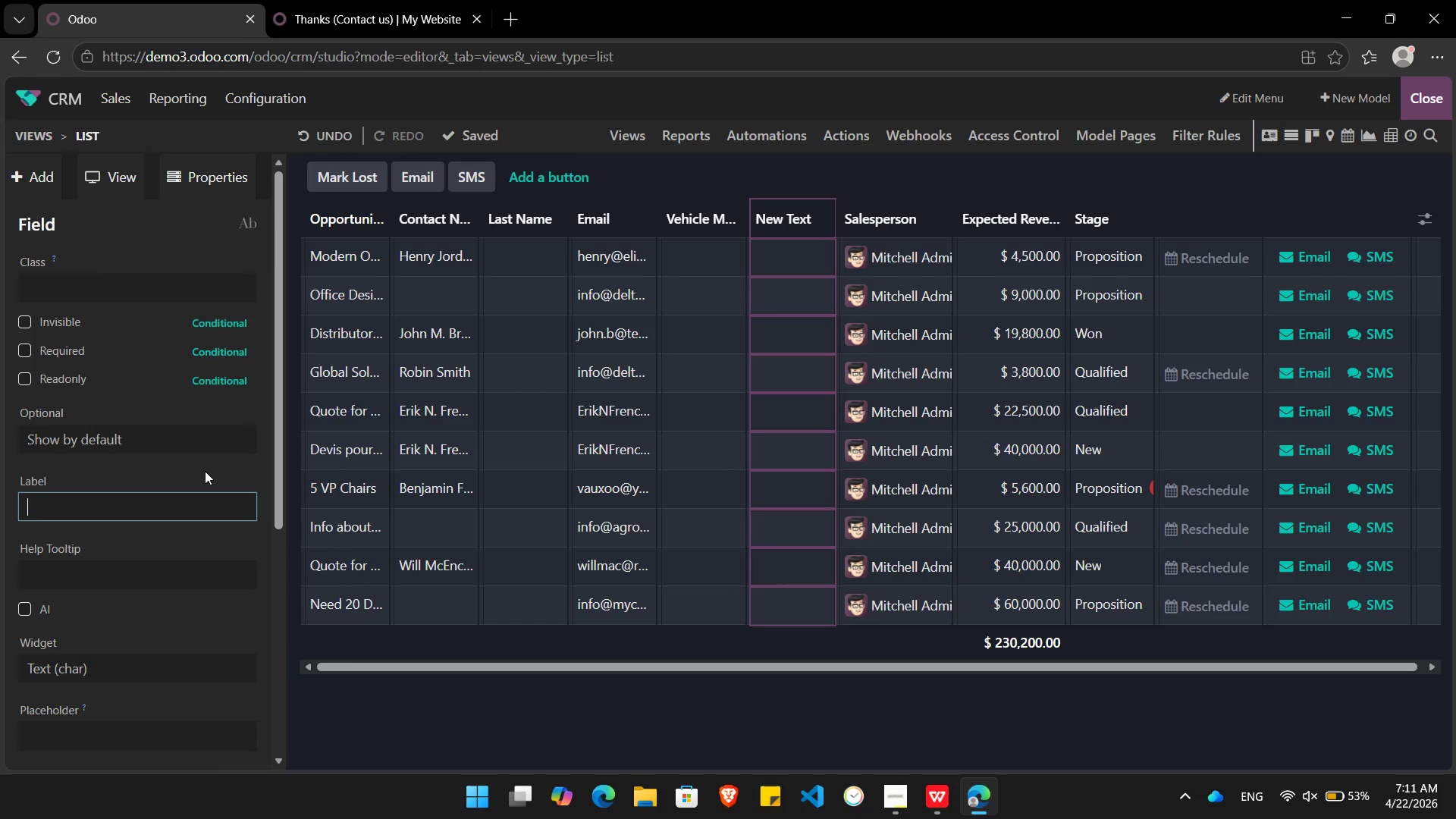 
type(Vehicle Model)
 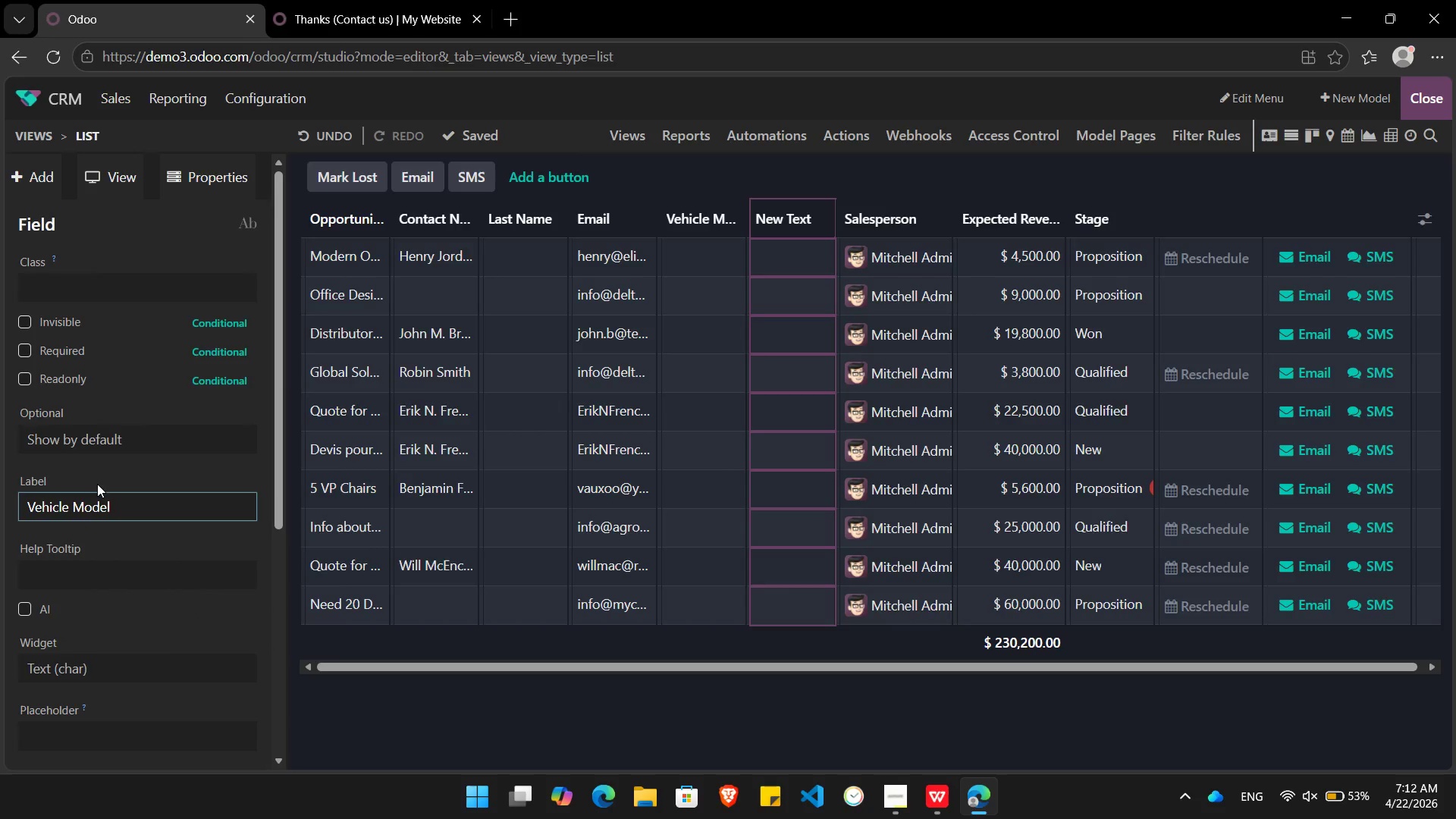 
key(Alt+Tab)
 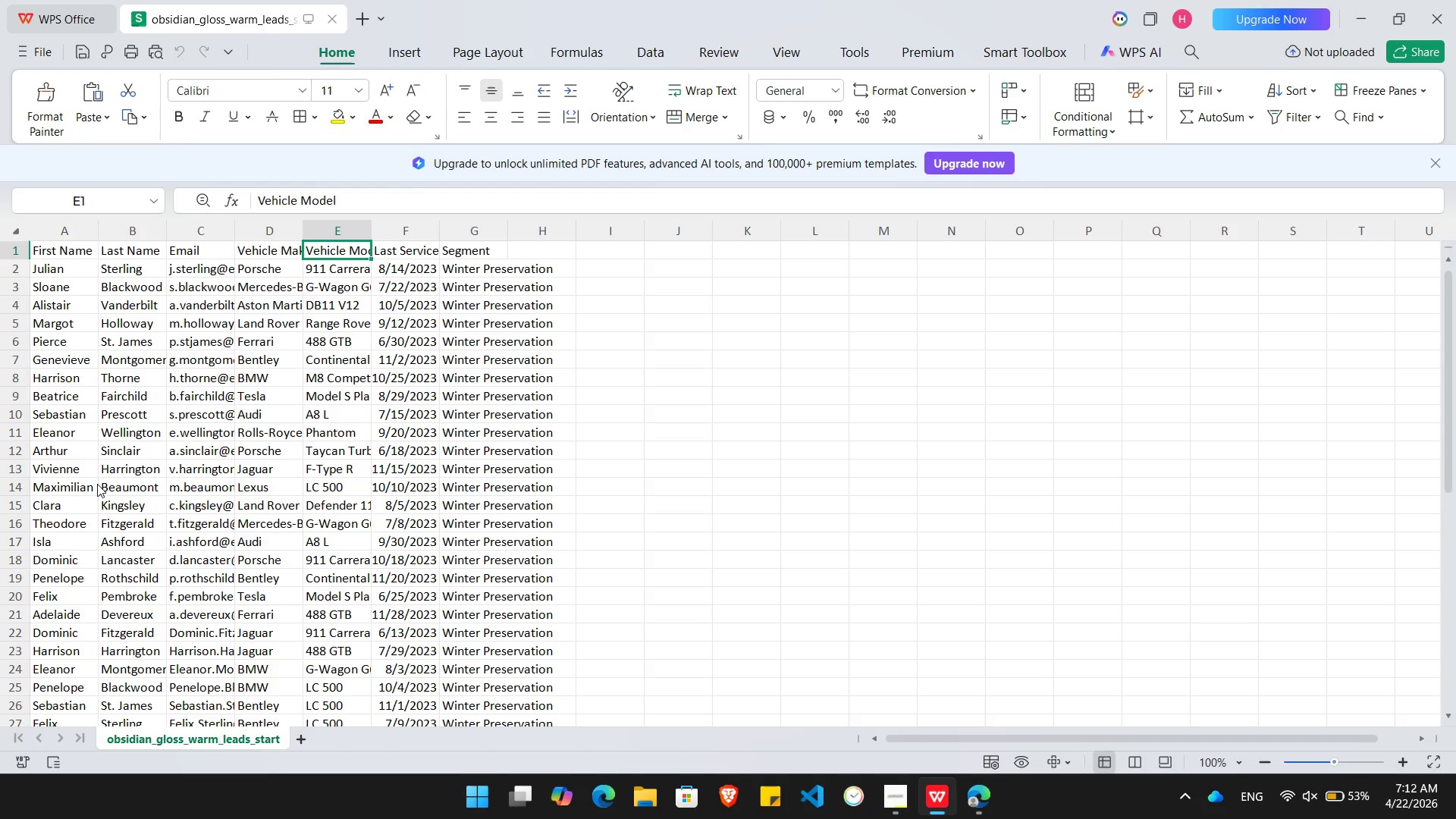 
key(Alt+AltLeft)
 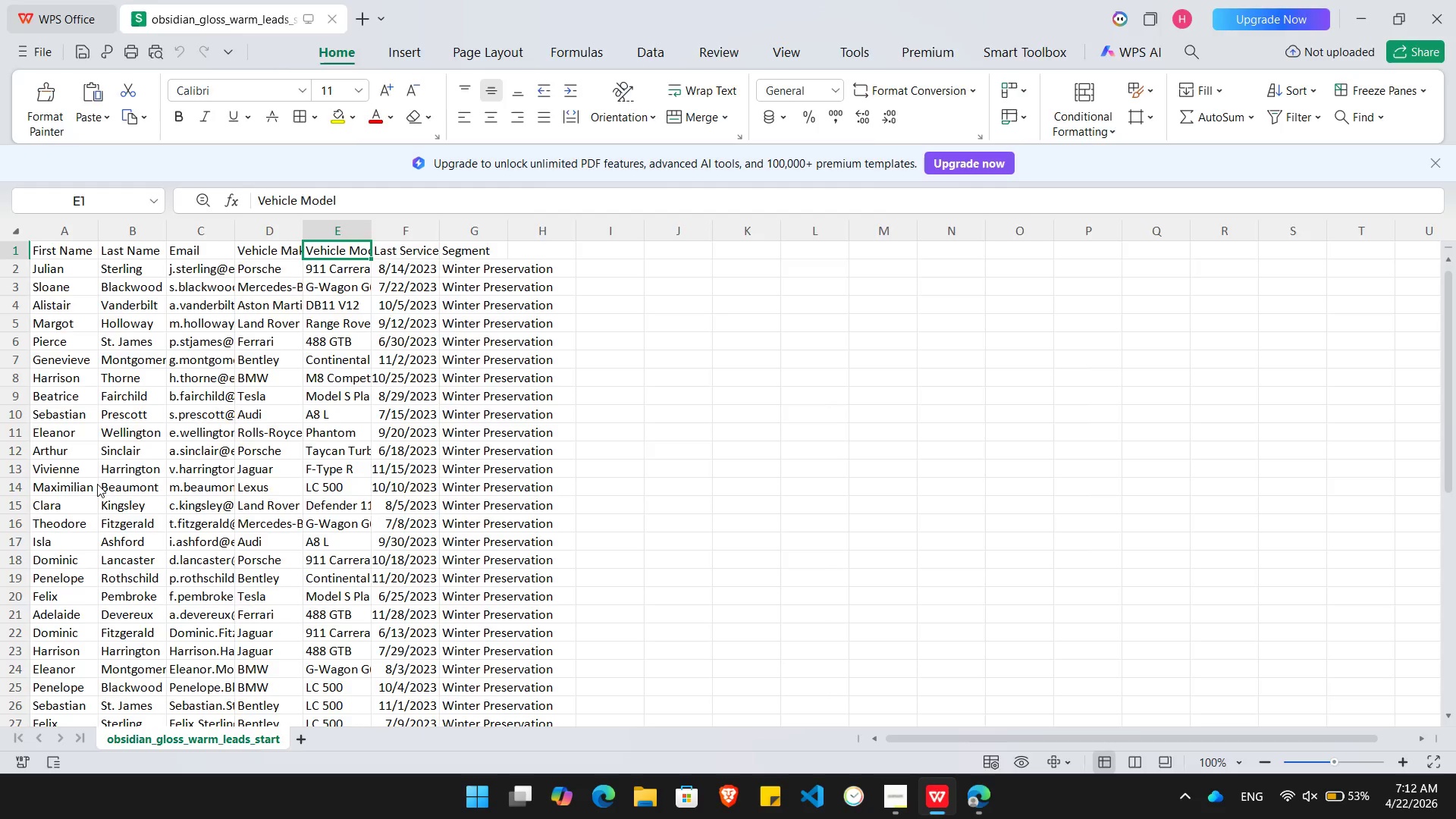 
key(Alt+Tab)
 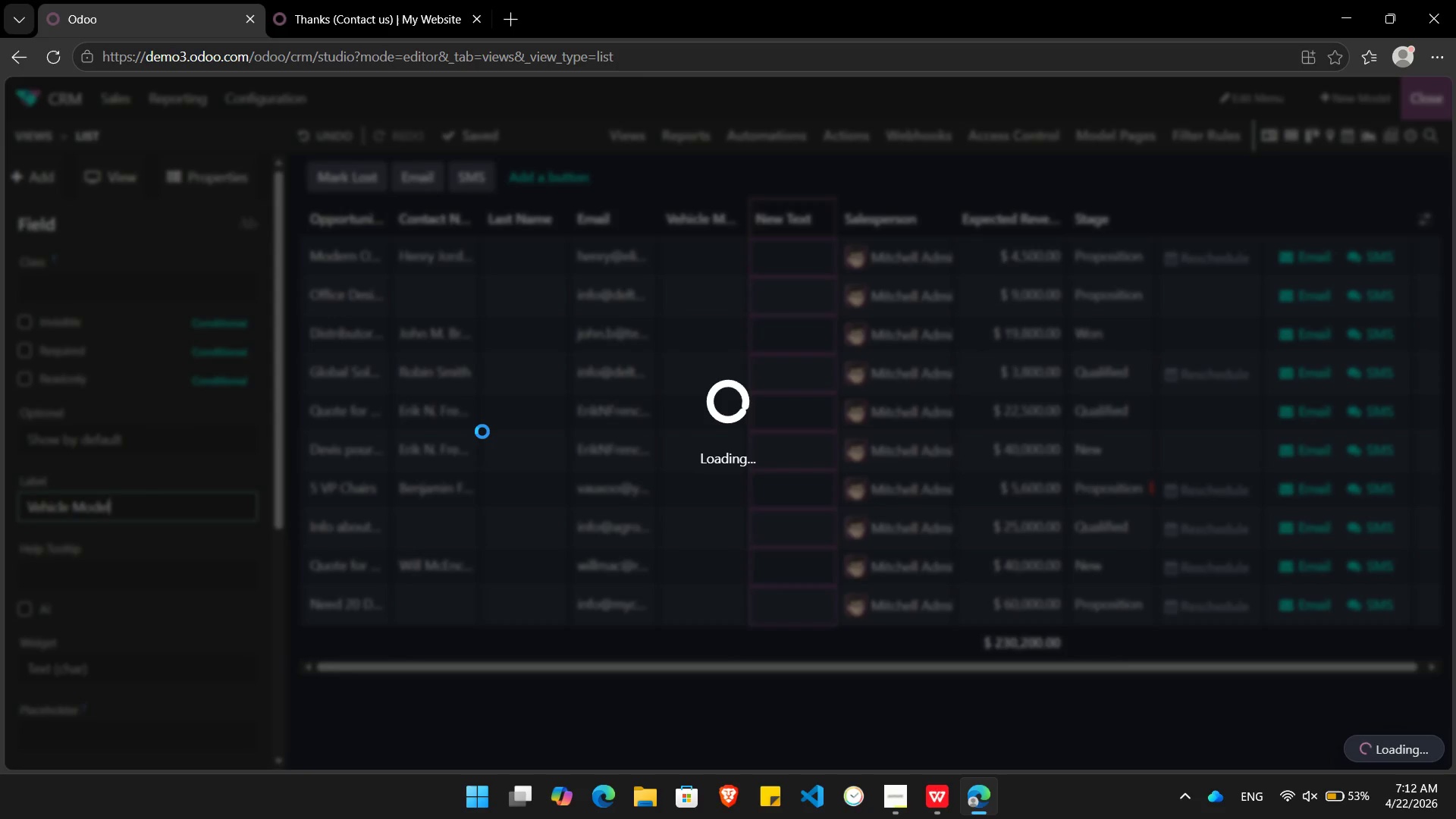 
key(Alt+AltLeft)
 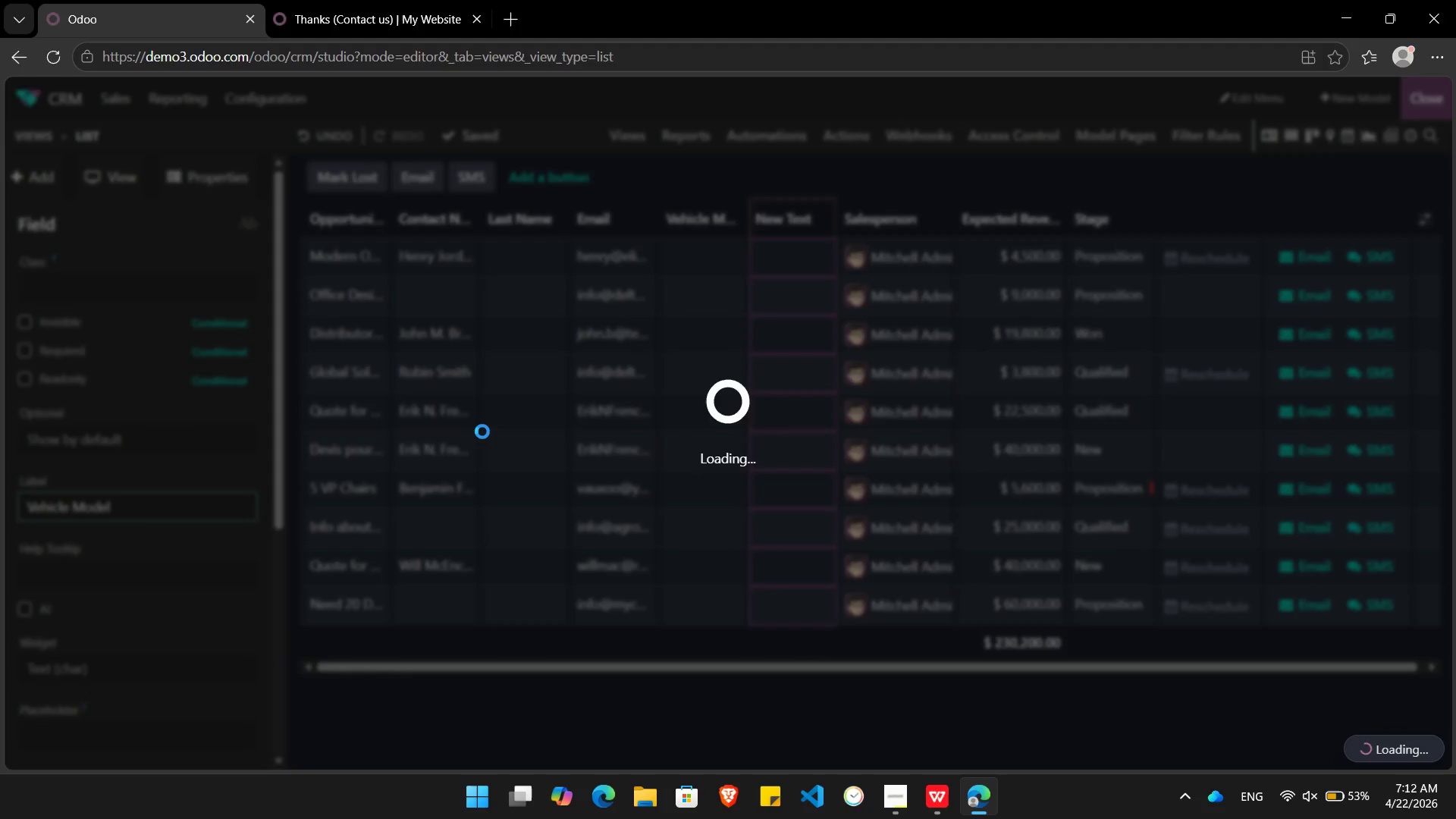 
key(Alt+Tab)
 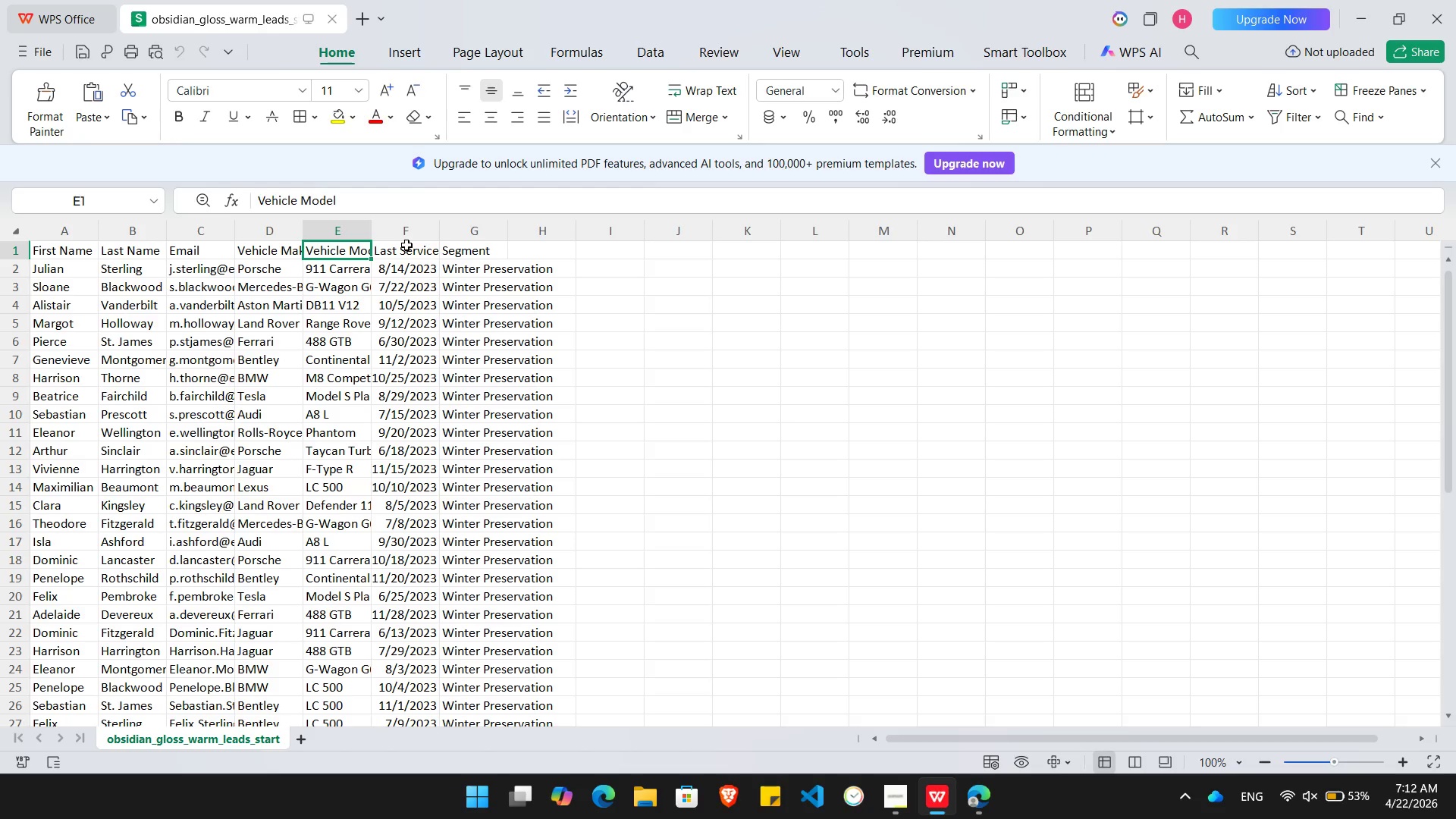 
left_click([406, 244])
 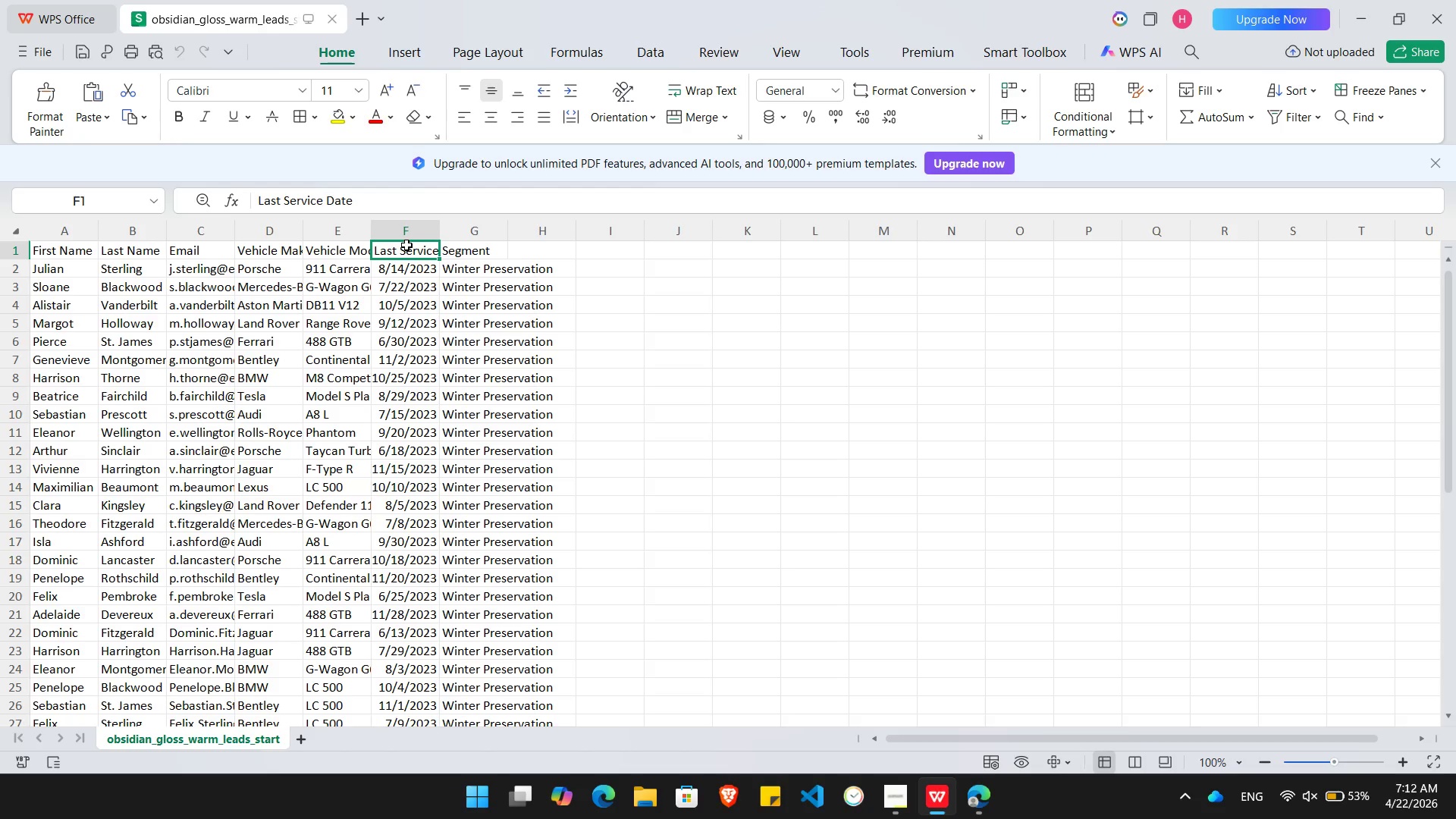 
key(Alt+AltLeft)
 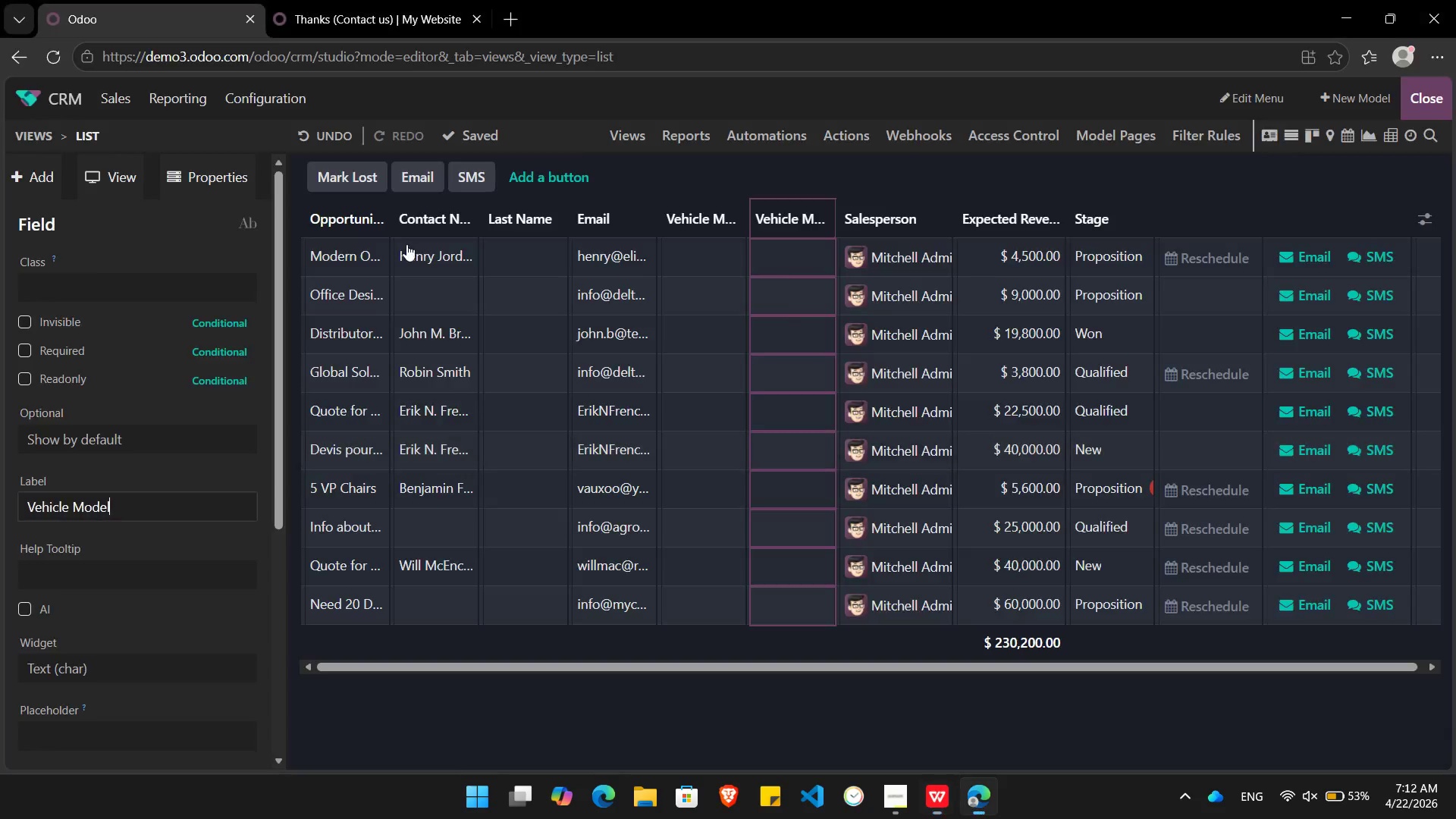 
key(Alt+Tab)
 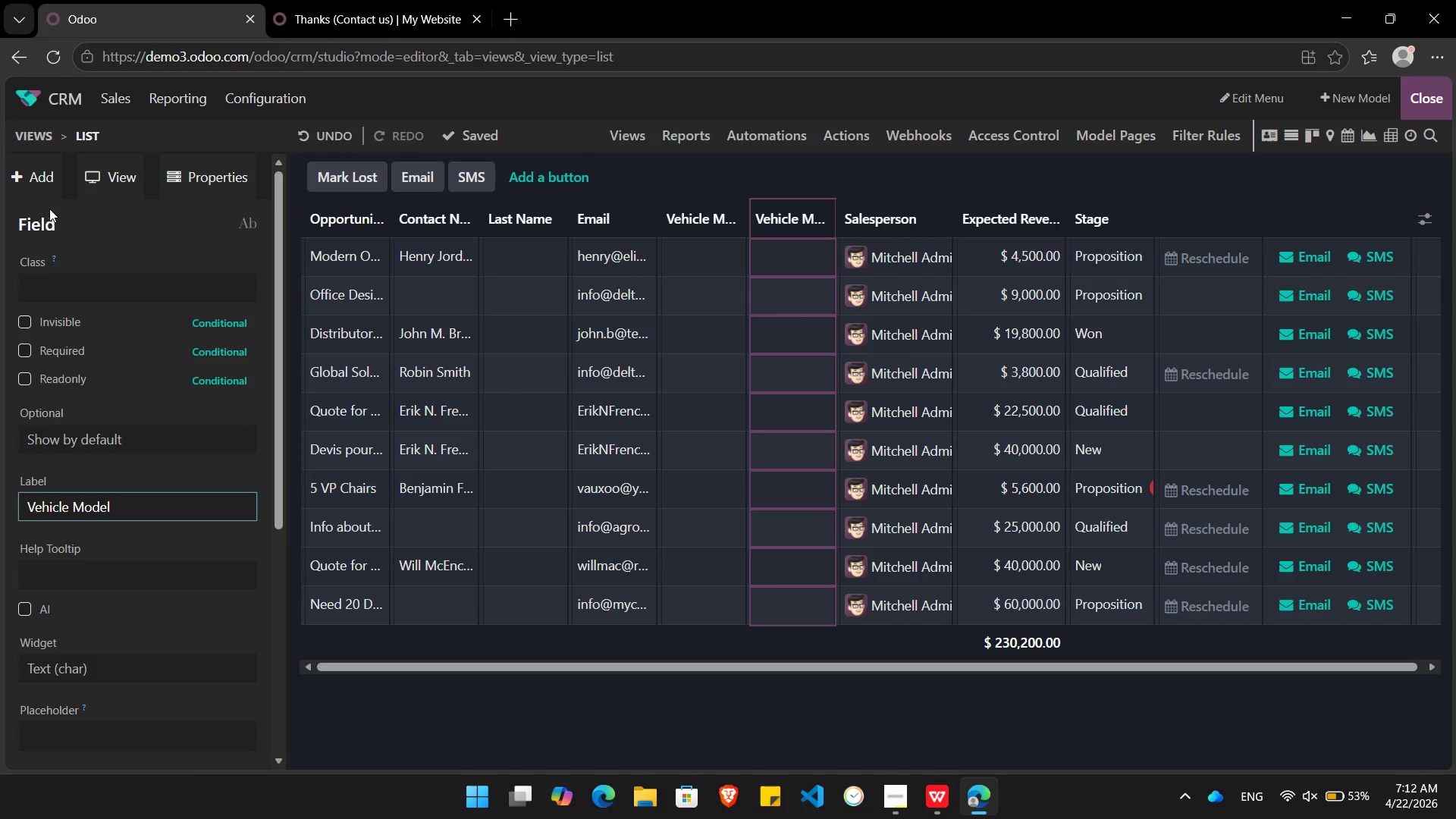 
left_click([41, 183])
 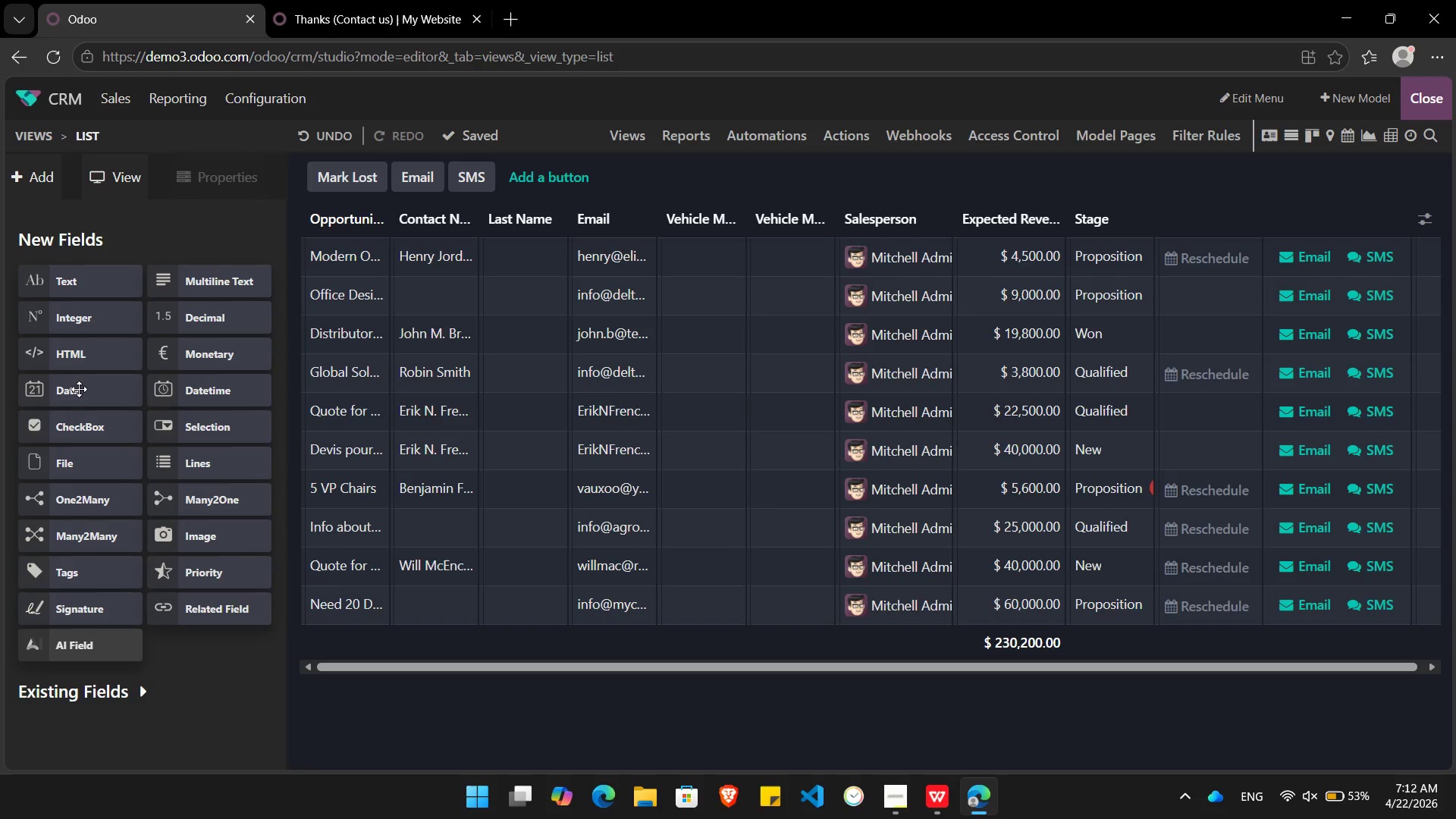 
left_click_drag(start_coordinate=[76, 392], to_coordinate=[877, 221])
 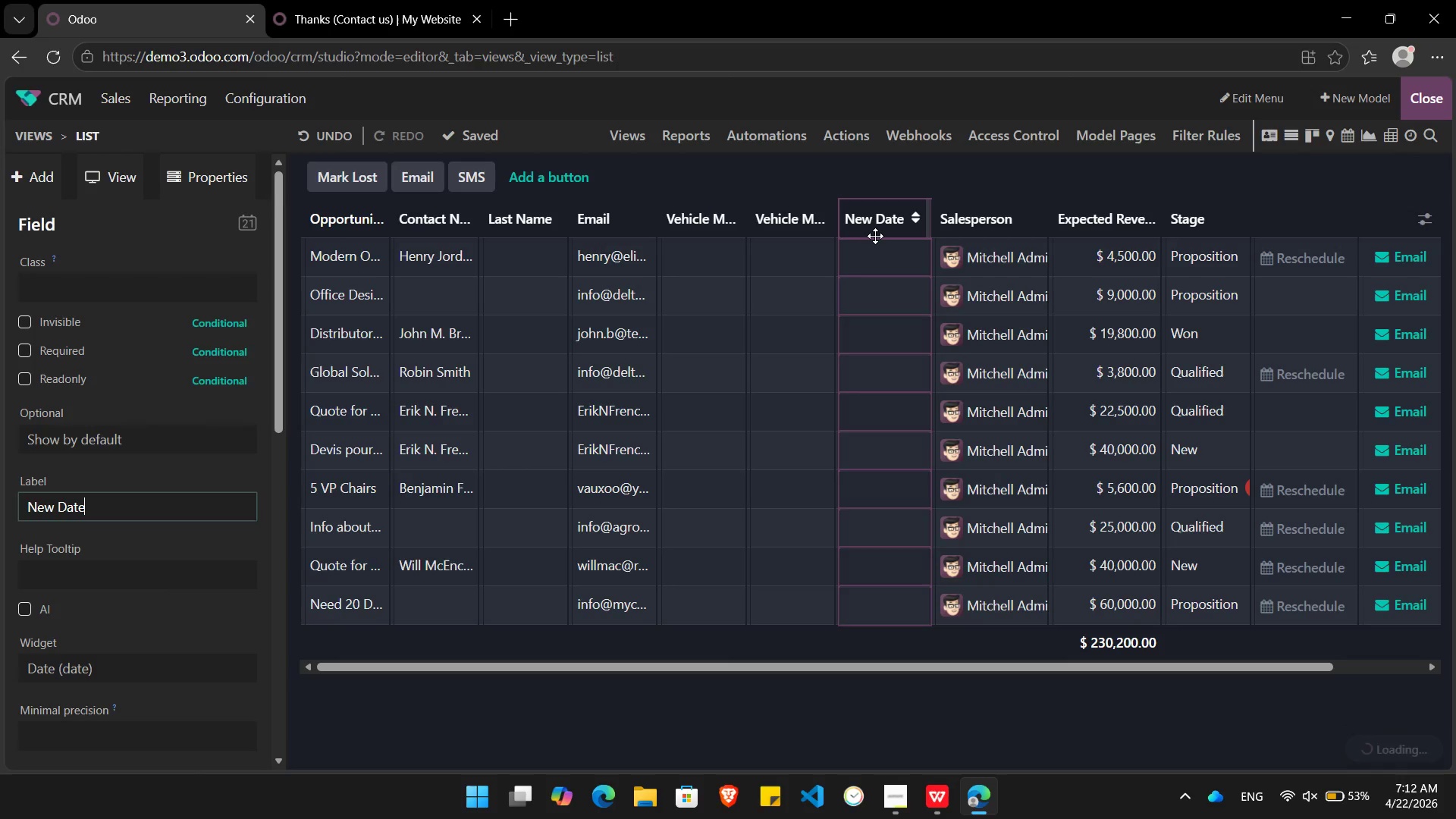 
hold_key(key=Backspace, duration=0.88)
 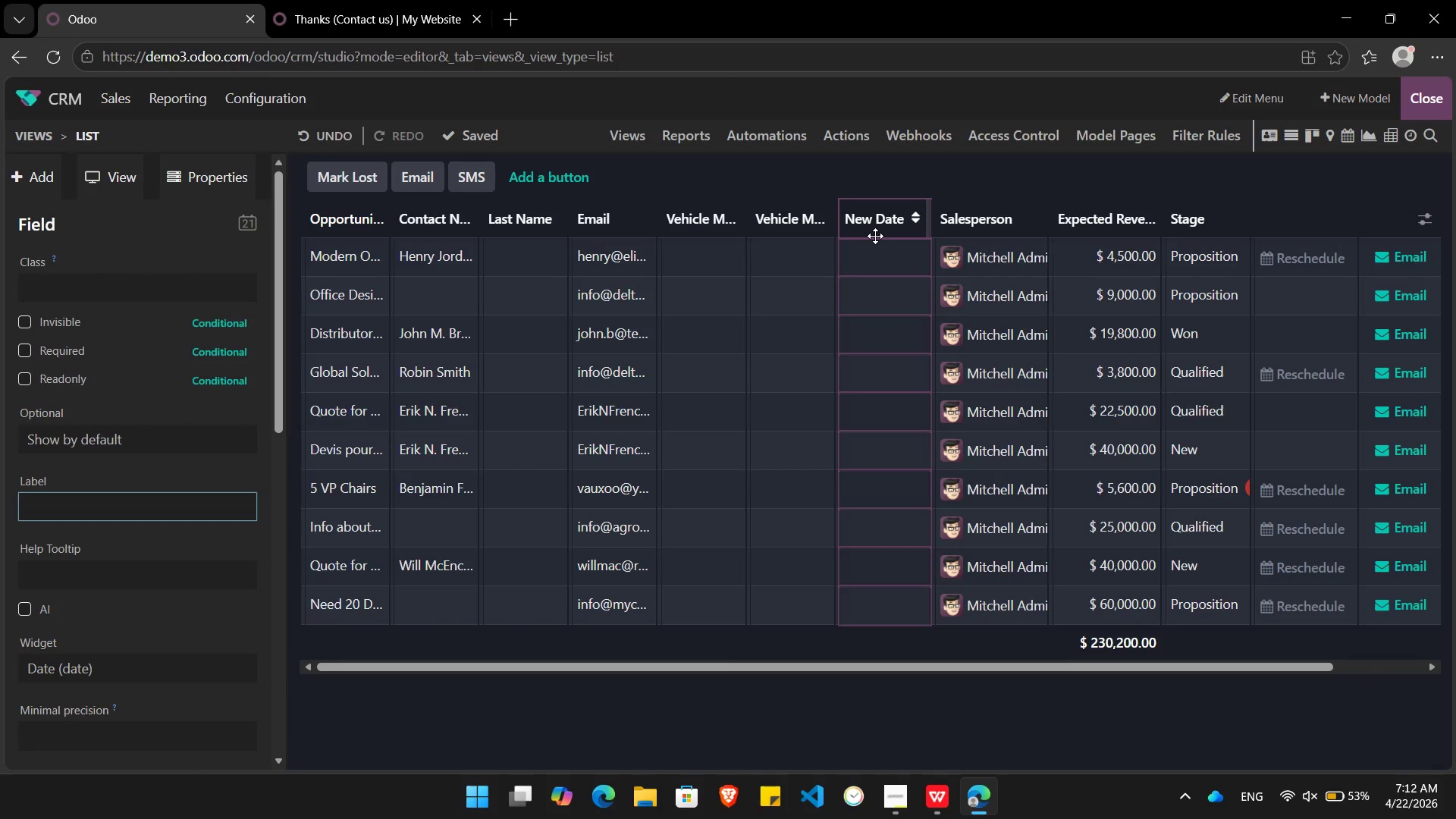 
type(Last Service Date)
 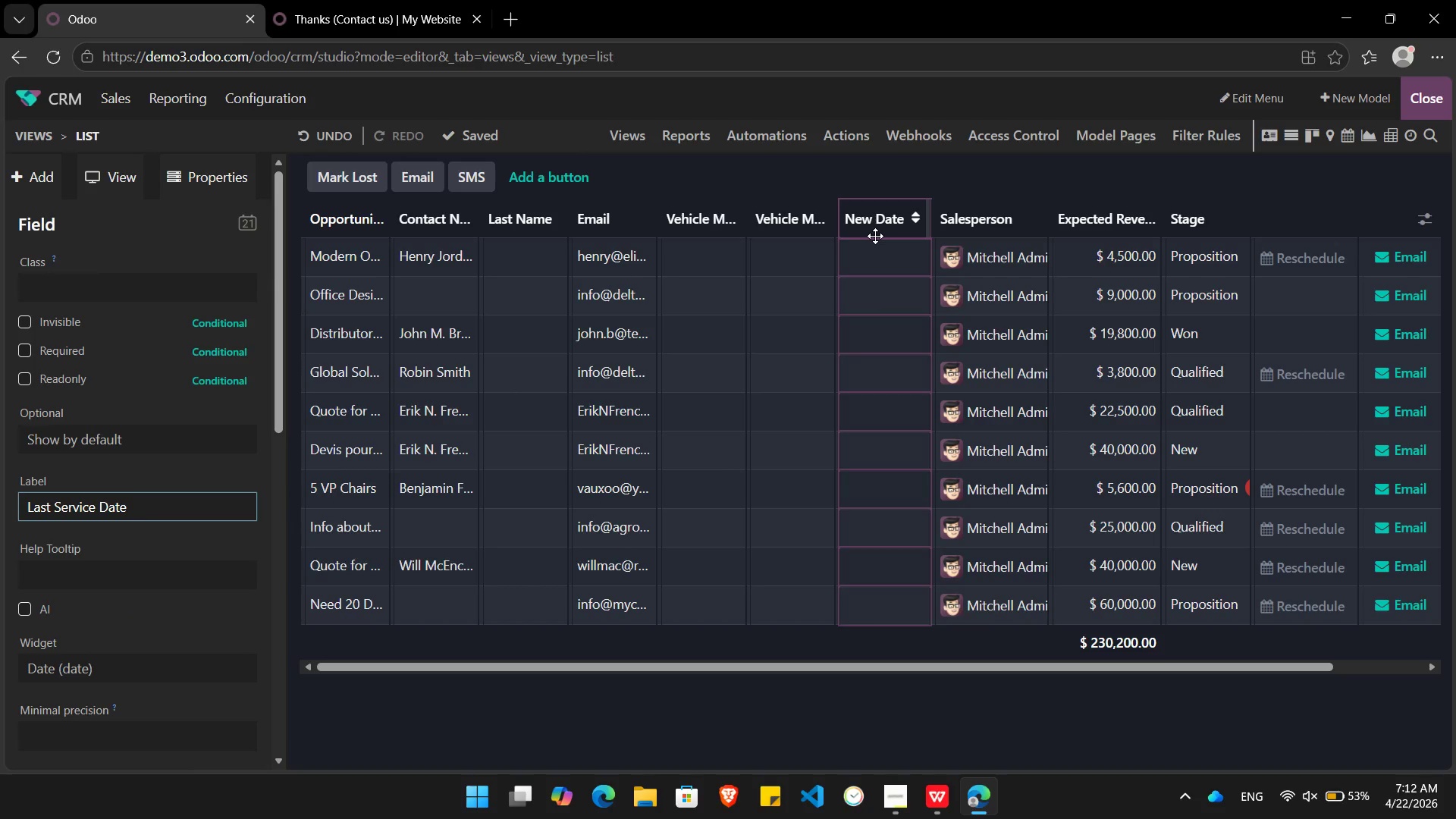 
key(Enter)
 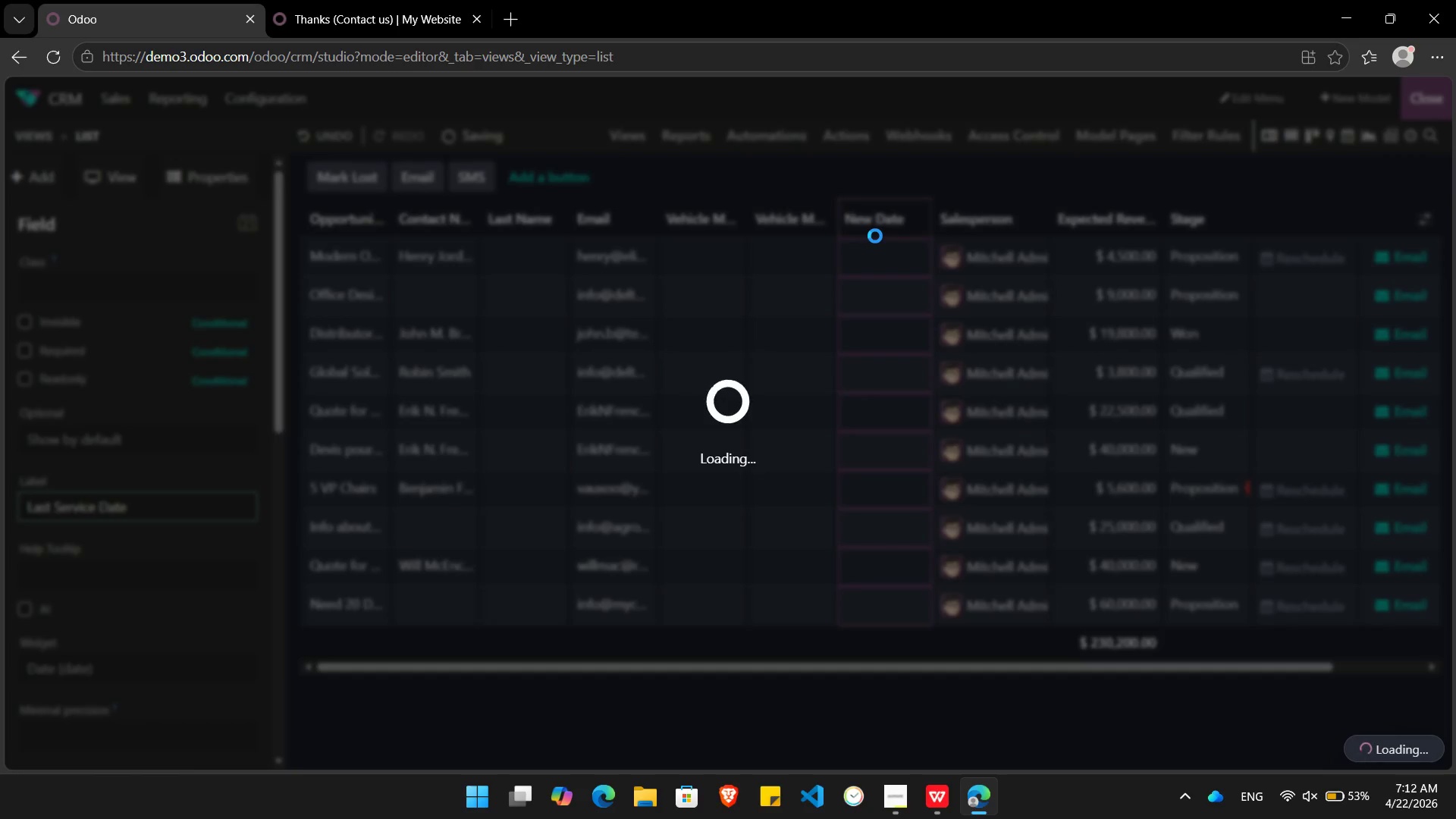 
key(Alt+AltLeft)
 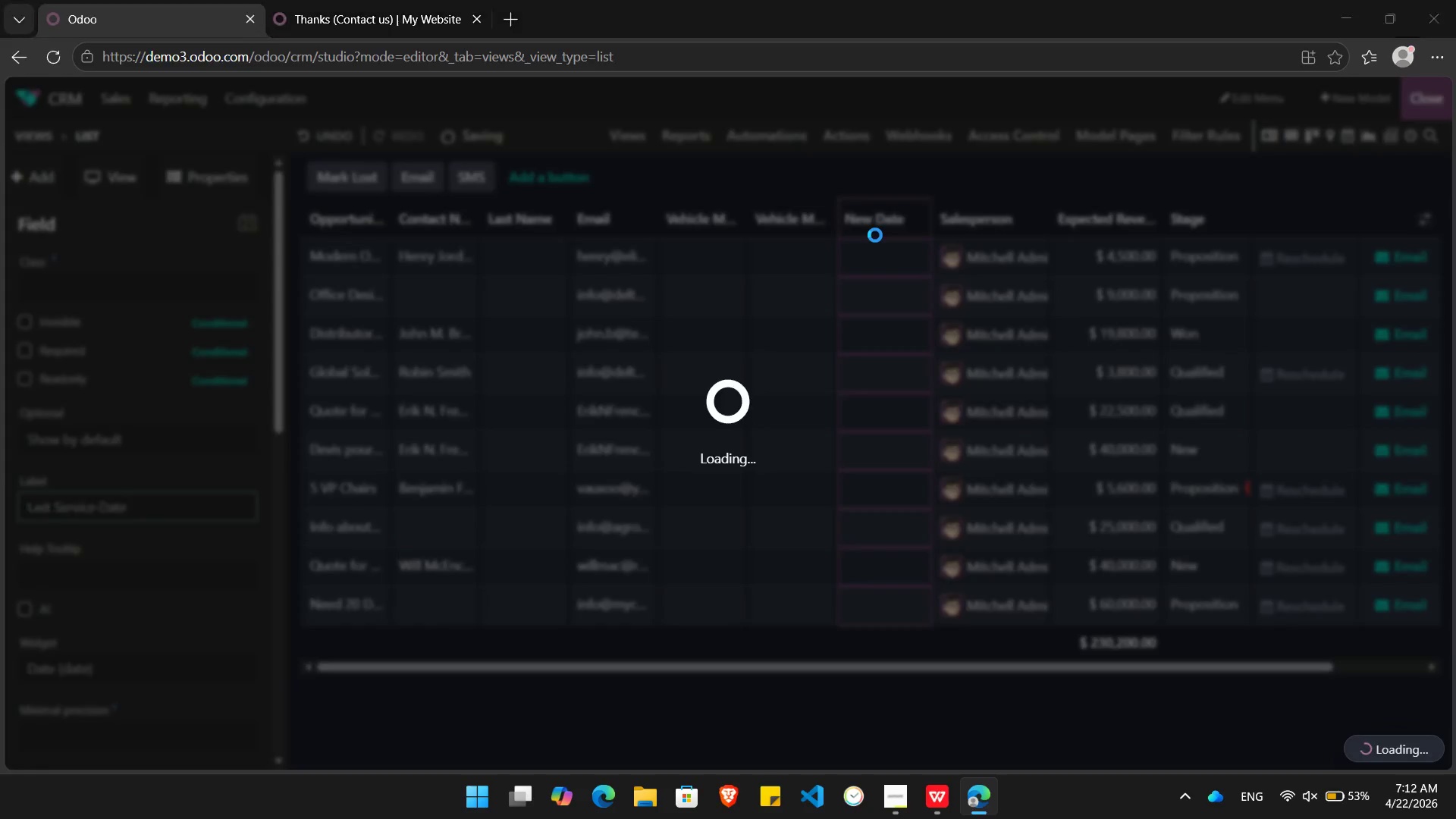 
key(Alt+Tab)
 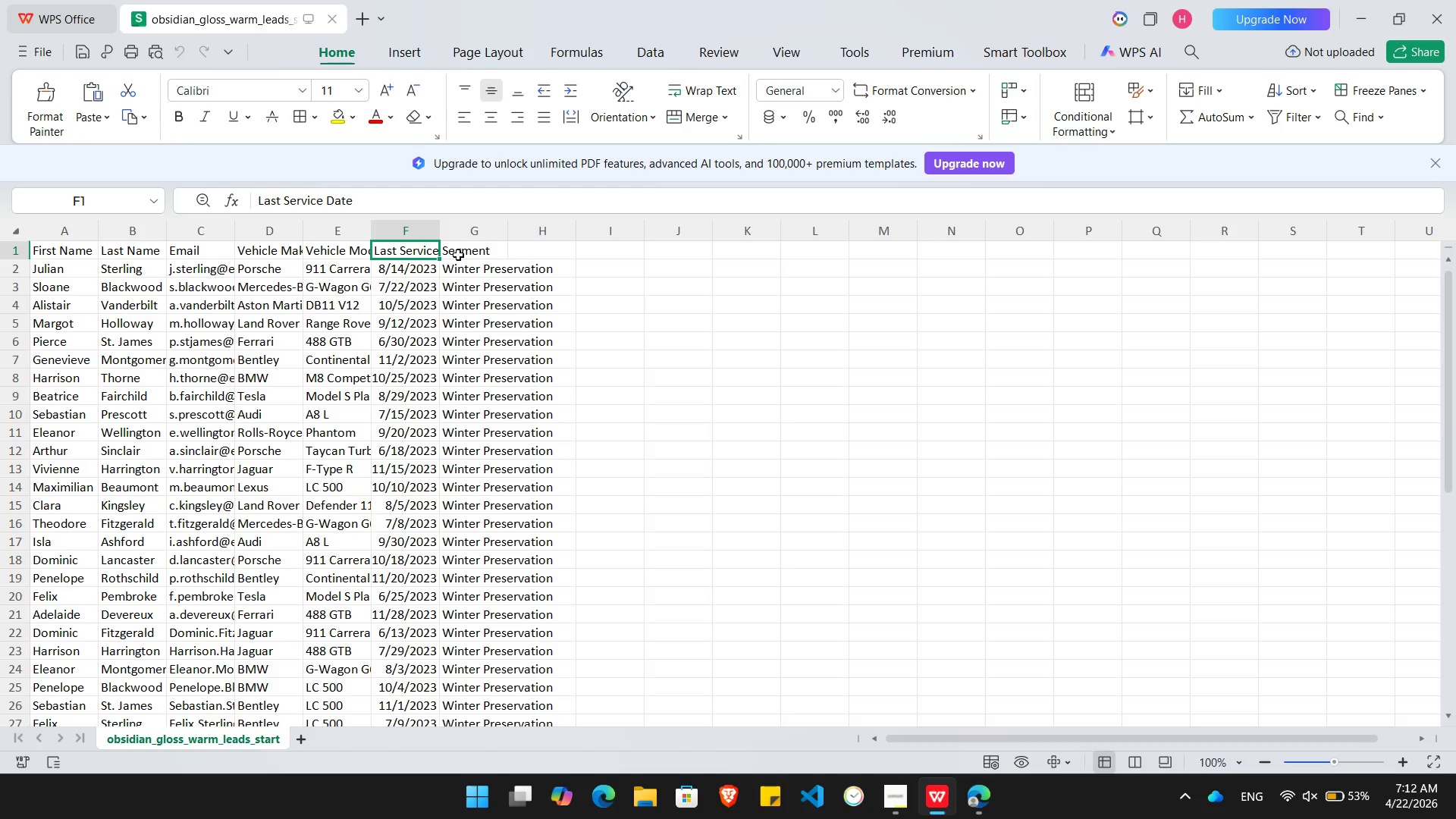 
left_click([458, 254])
 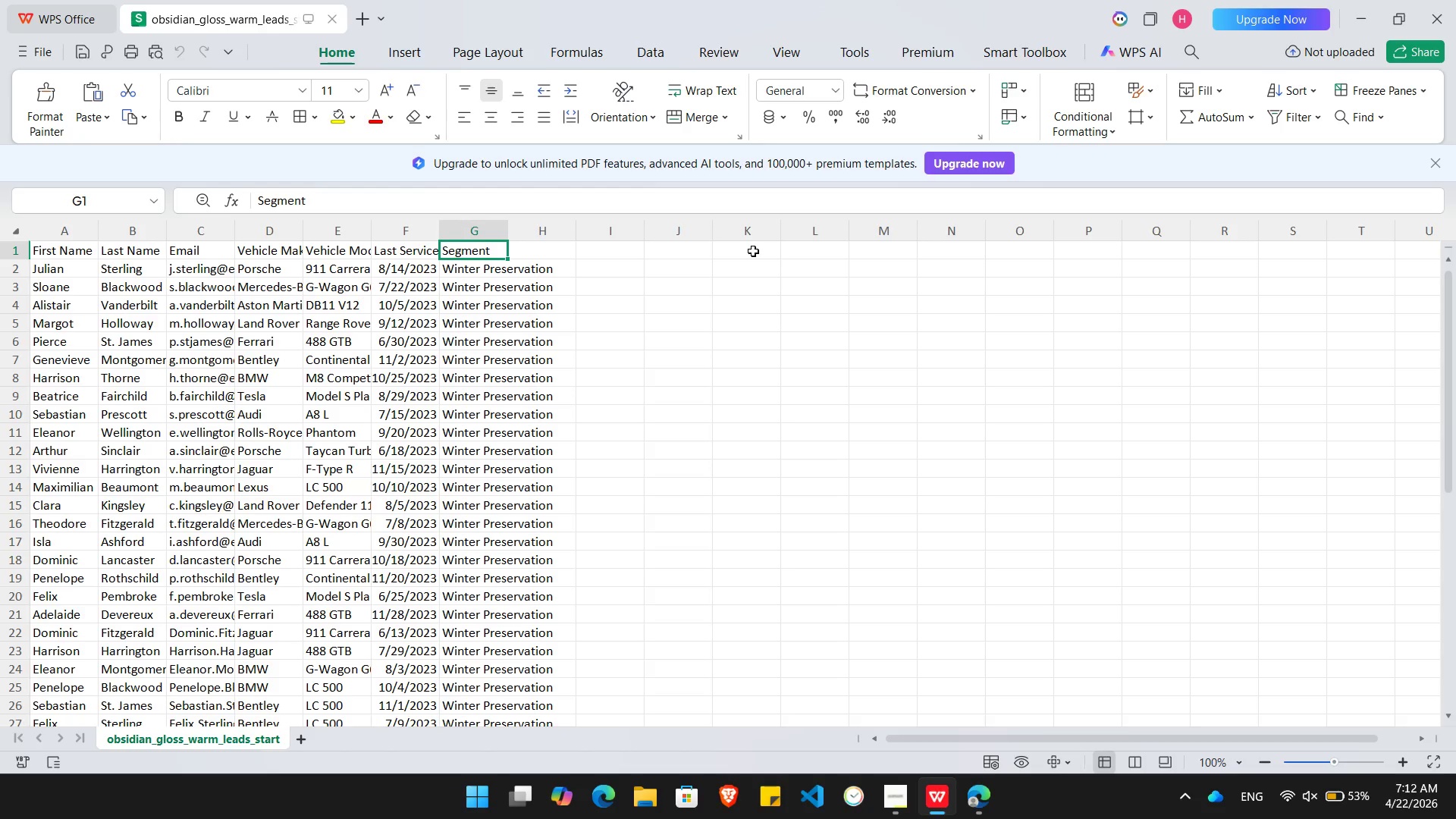 
key(Alt+AltLeft)
 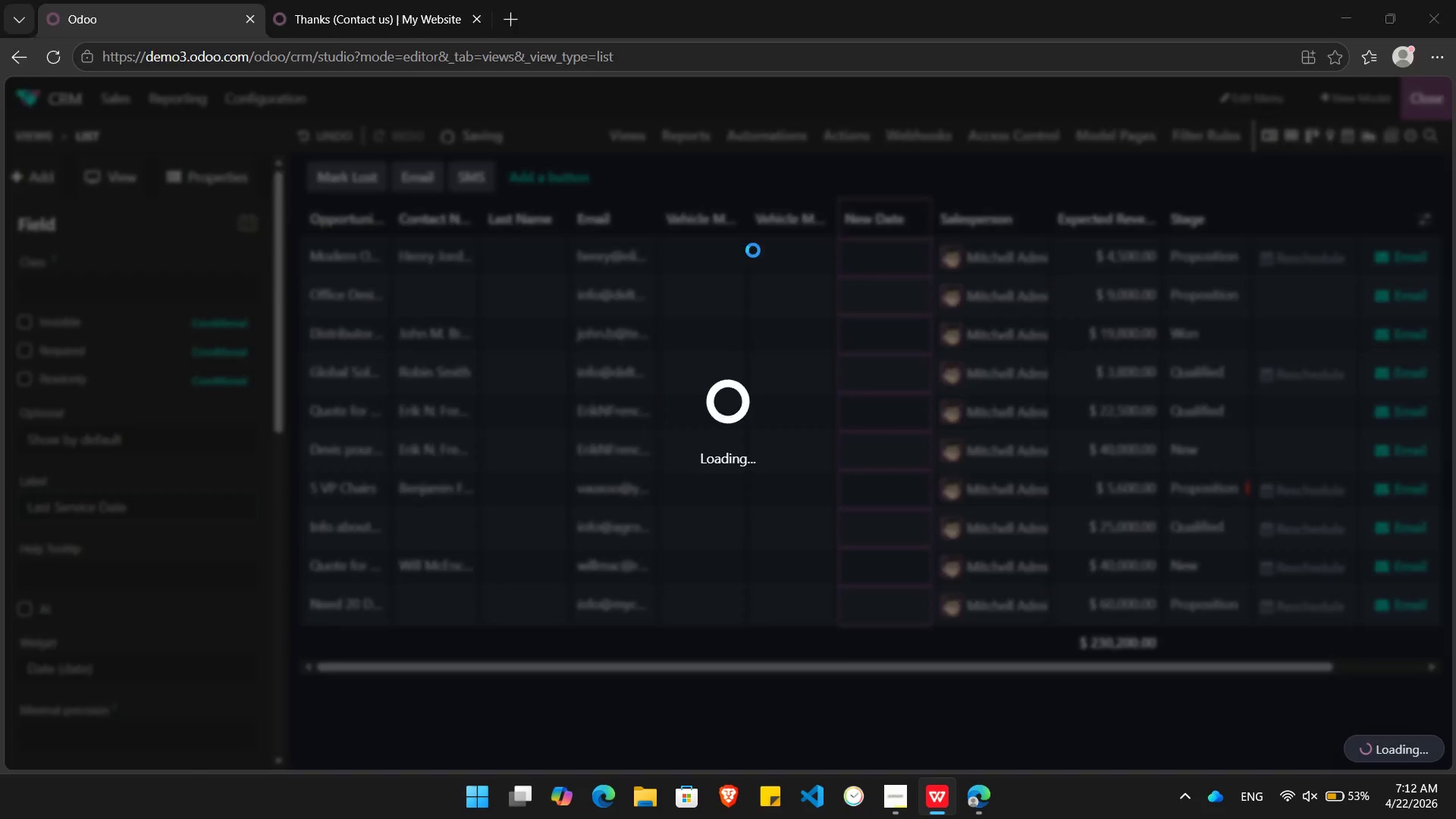 
key(Alt+Tab)
 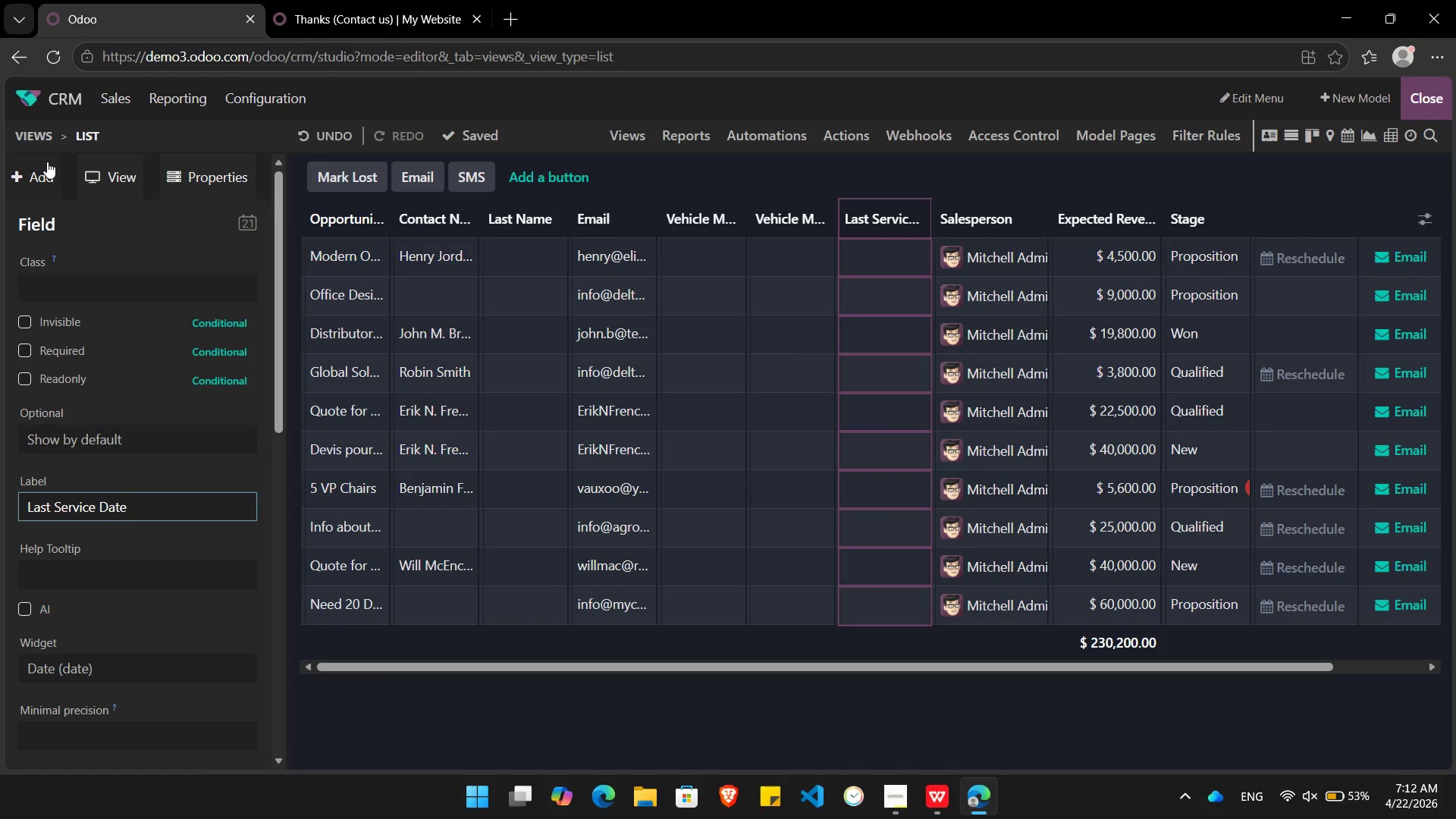 
left_click([24, 173])
 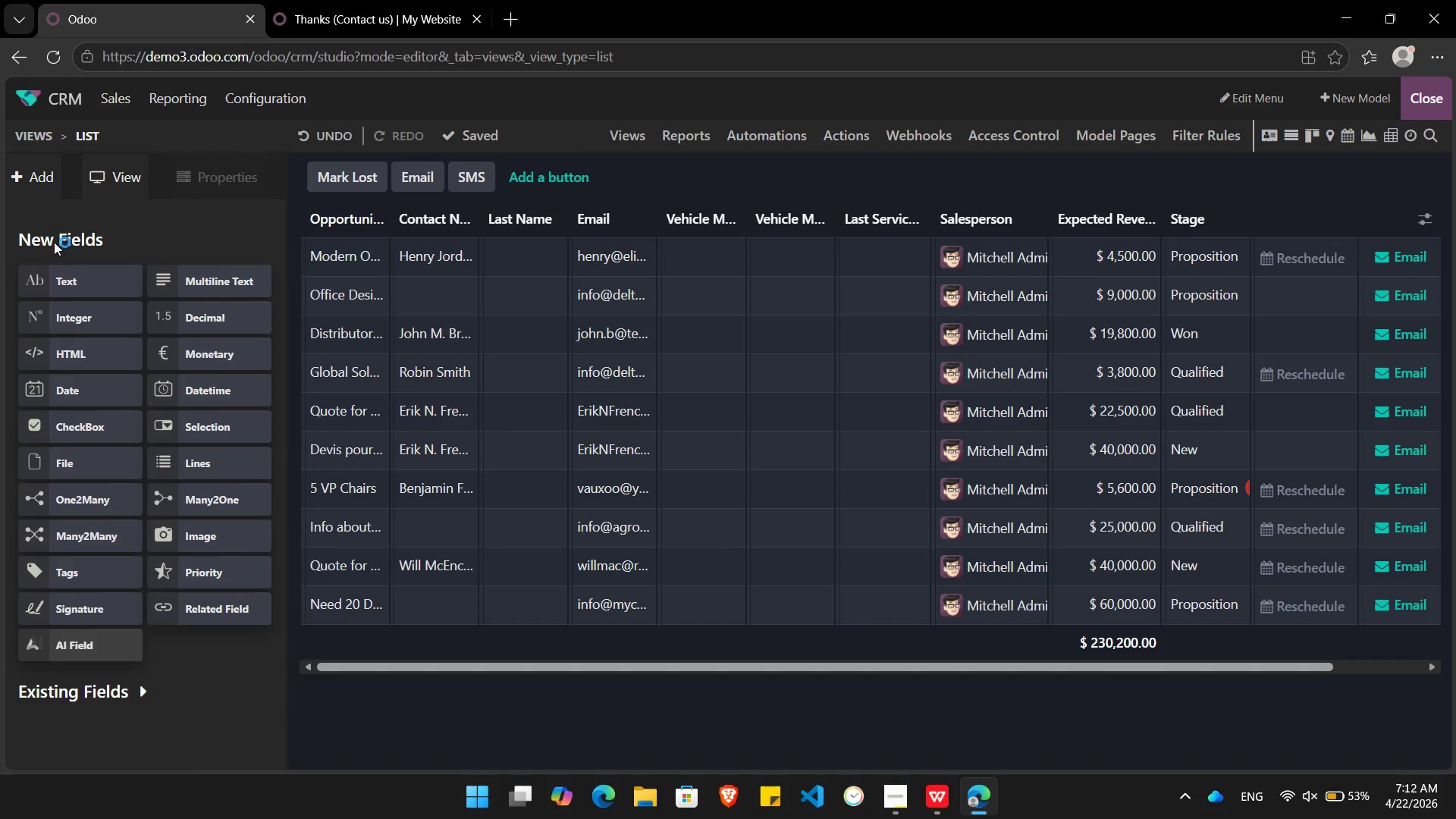 
key(Alt+AltLeft)
 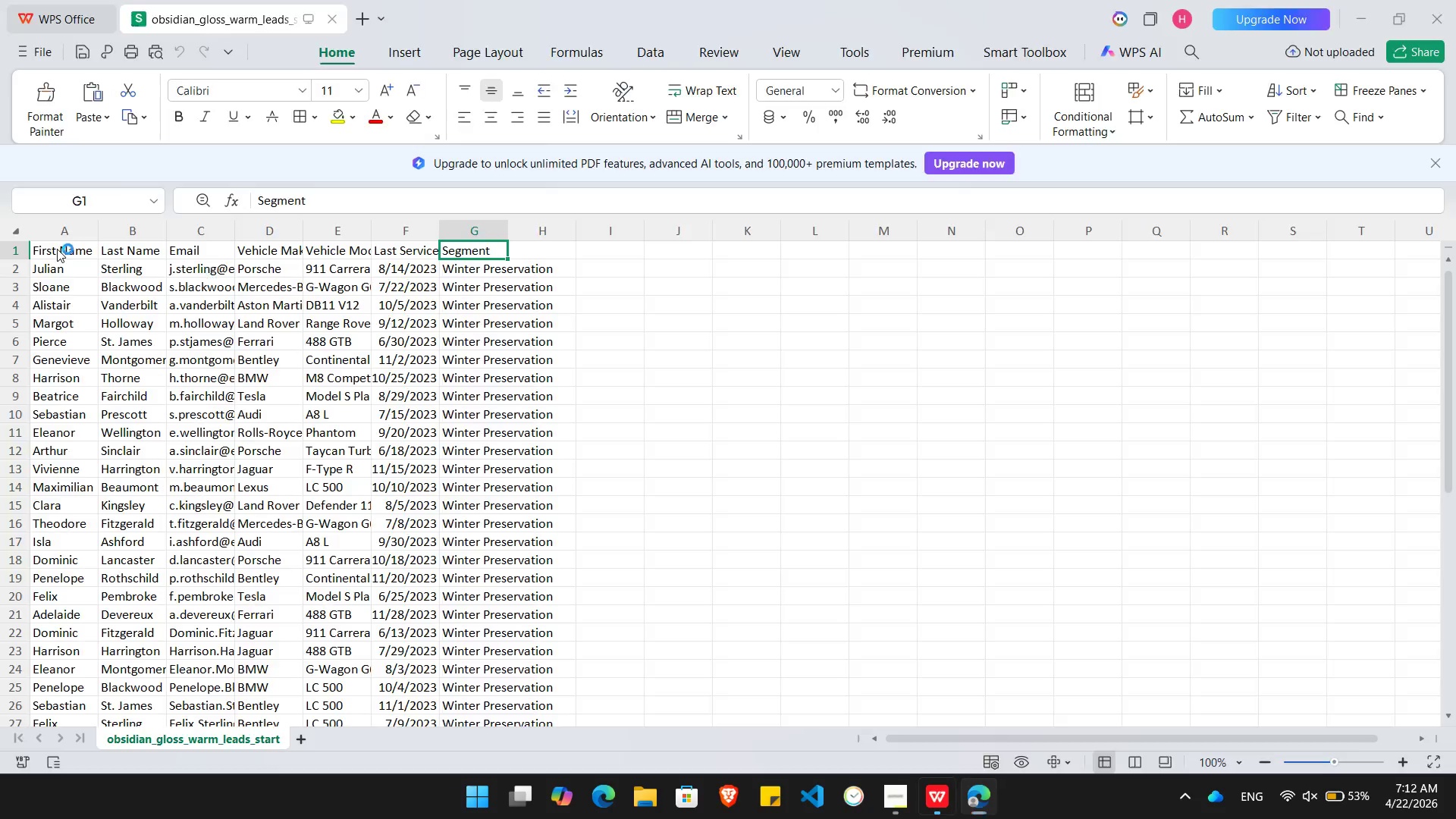 
key(Alt+Tab)
 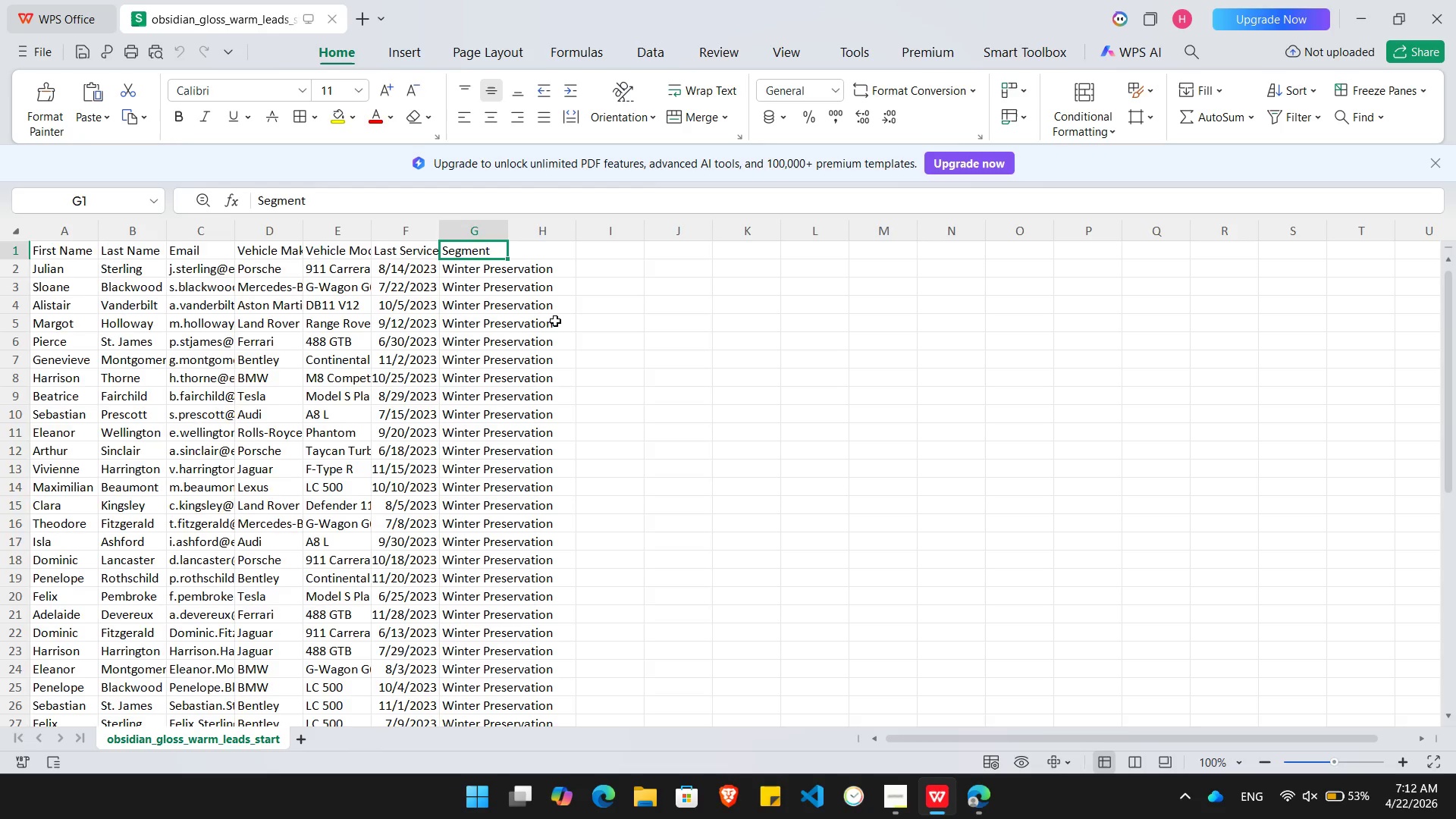 
scroll: coordinate [555, 320], scroll_direction: down, amount: 12.0
 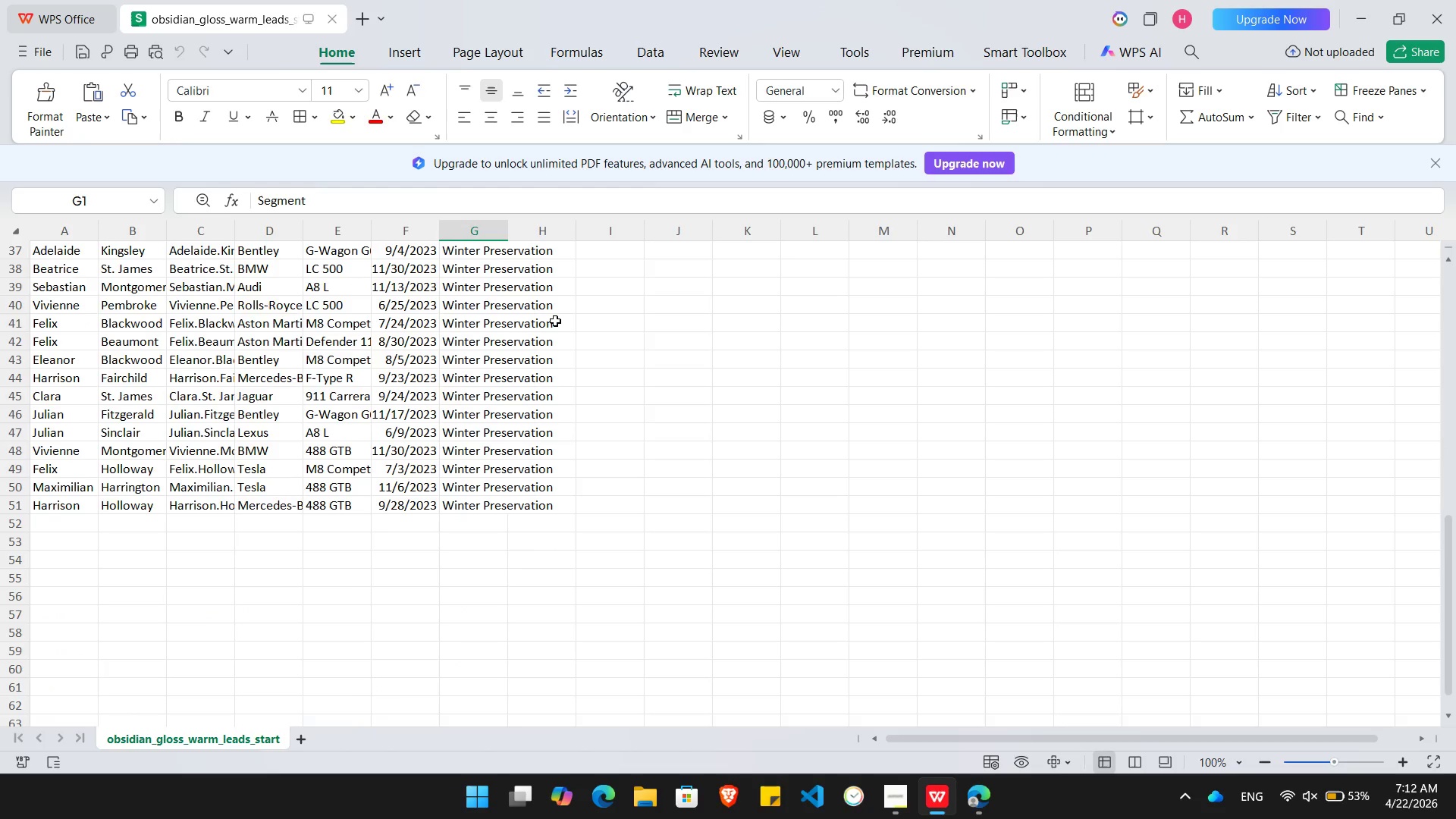 
key(Alt+AltLeft)
 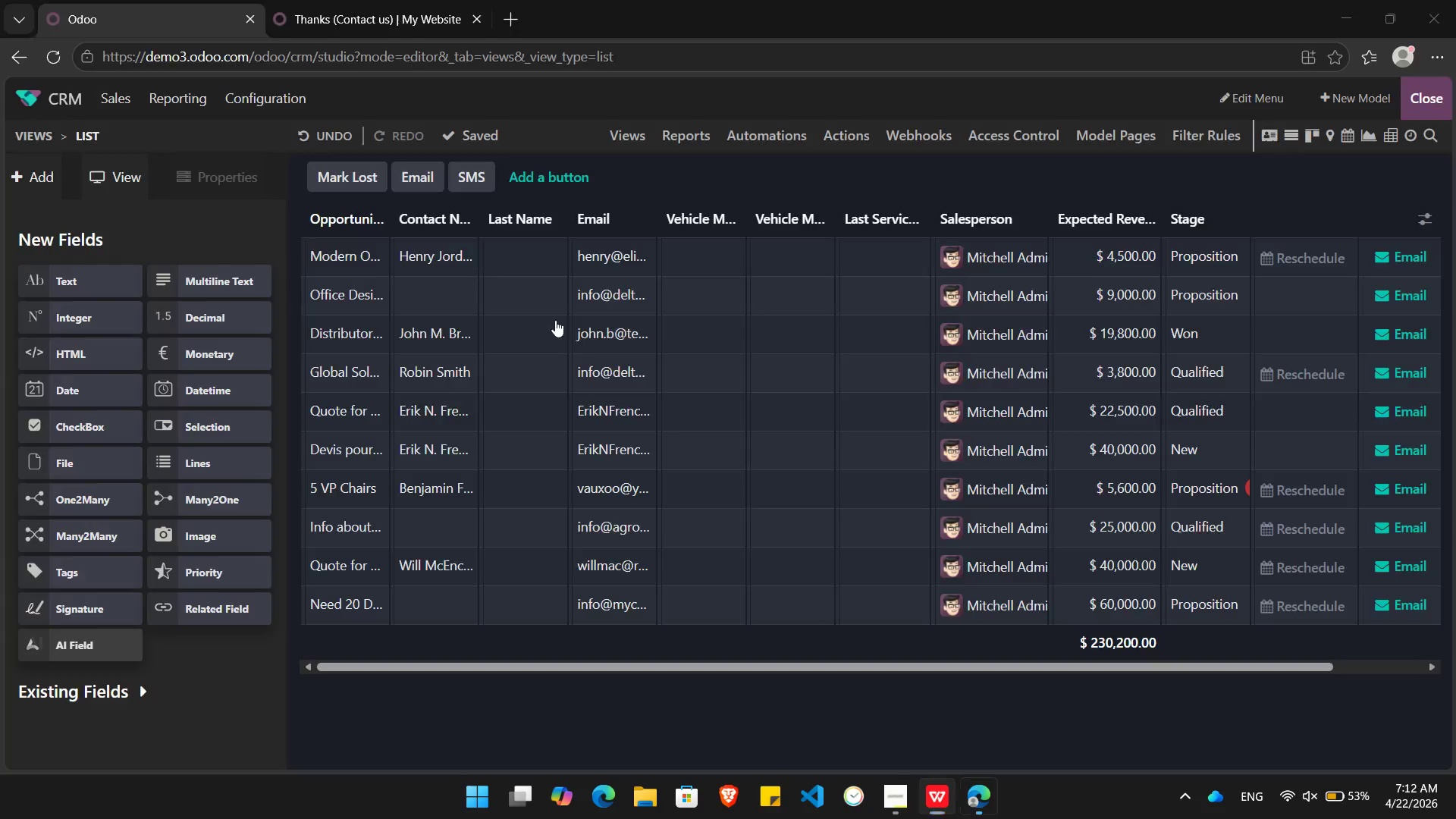 
key(Alt+Tab)
 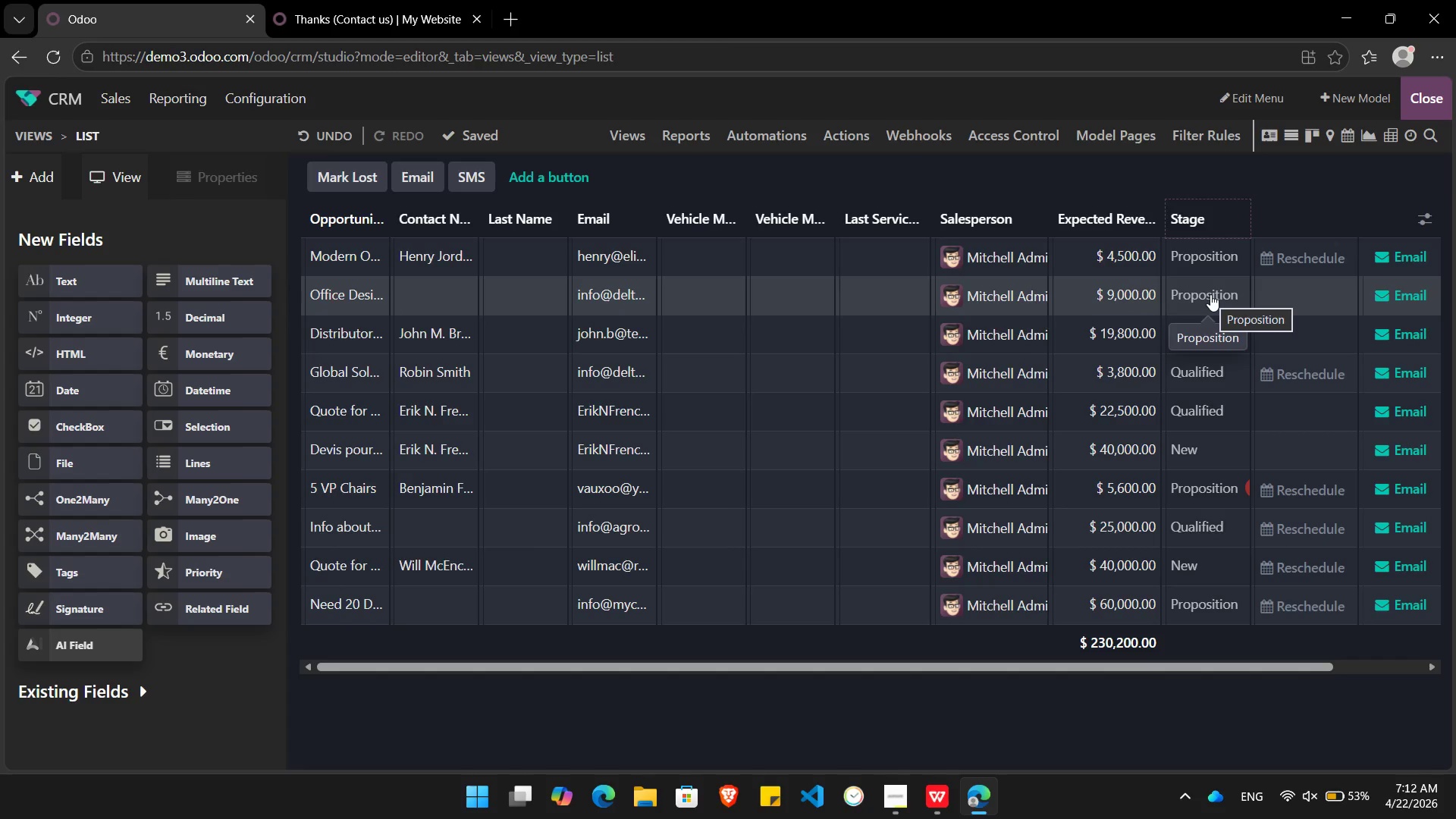 
scroll: coordinate [555, 320], scroll_direction: up, amount: 16.0
 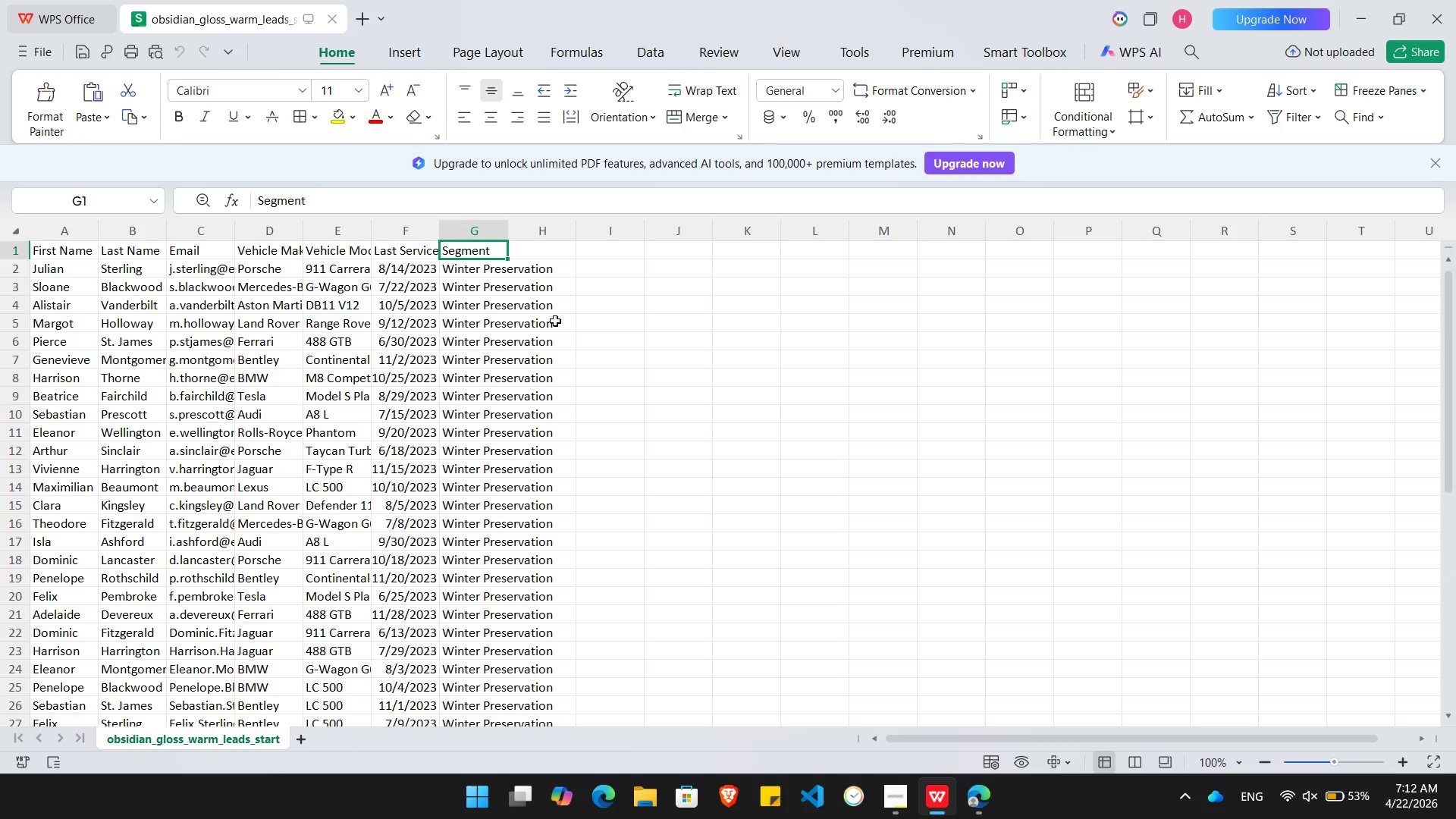 
key(Alt+Tab)
 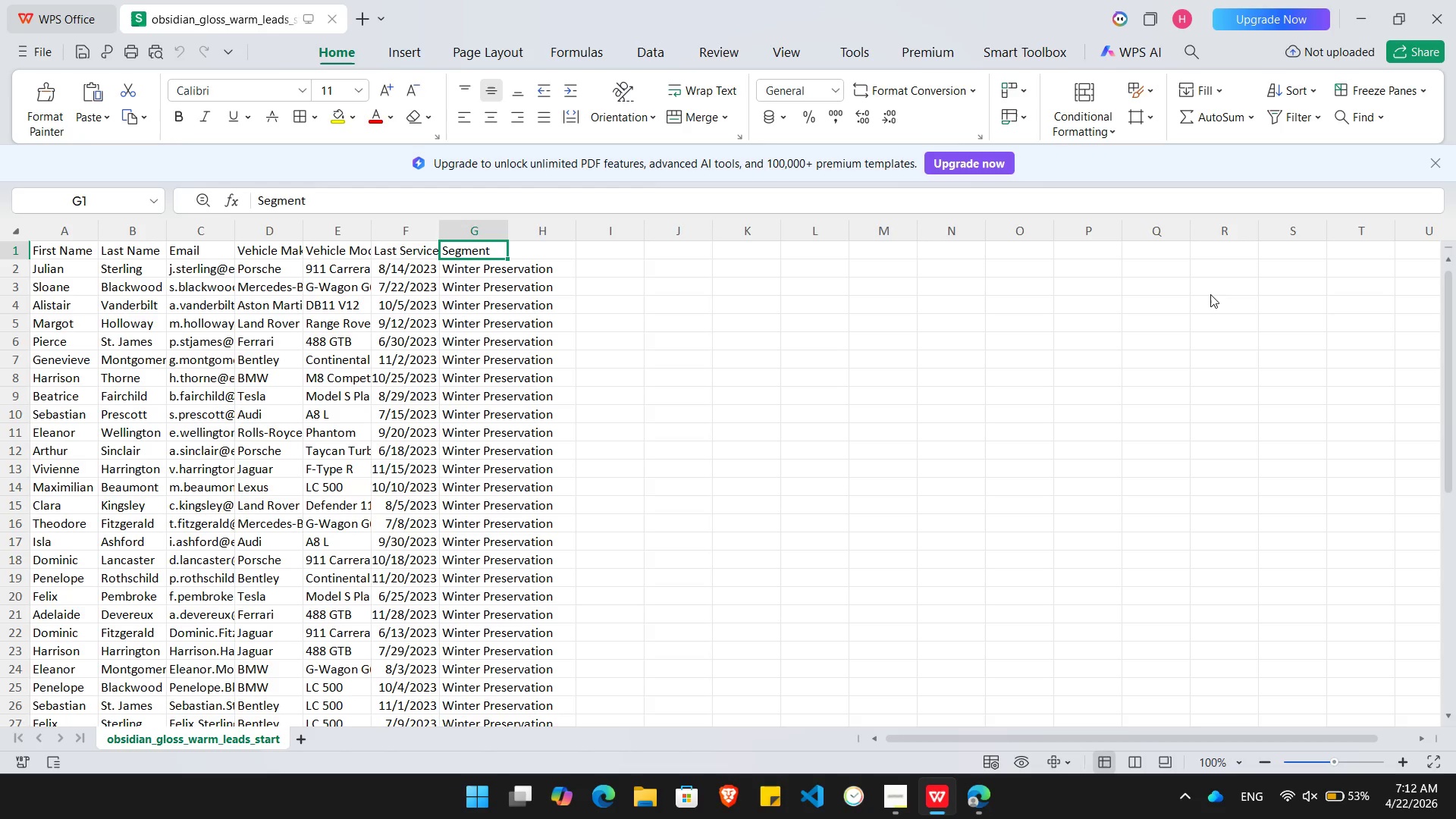 
wait(7.81)
 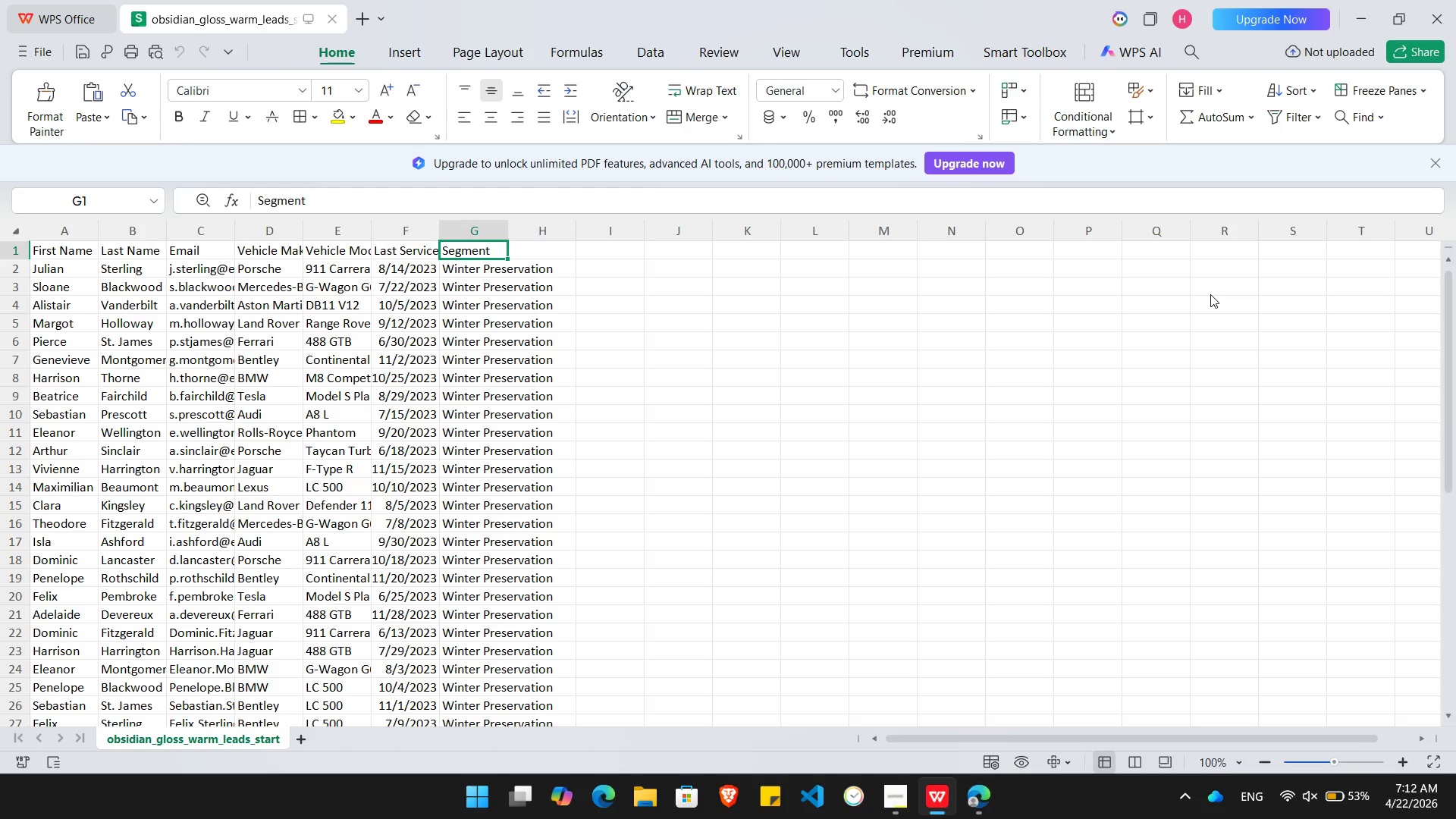 
key(Alt+AltLeft)
 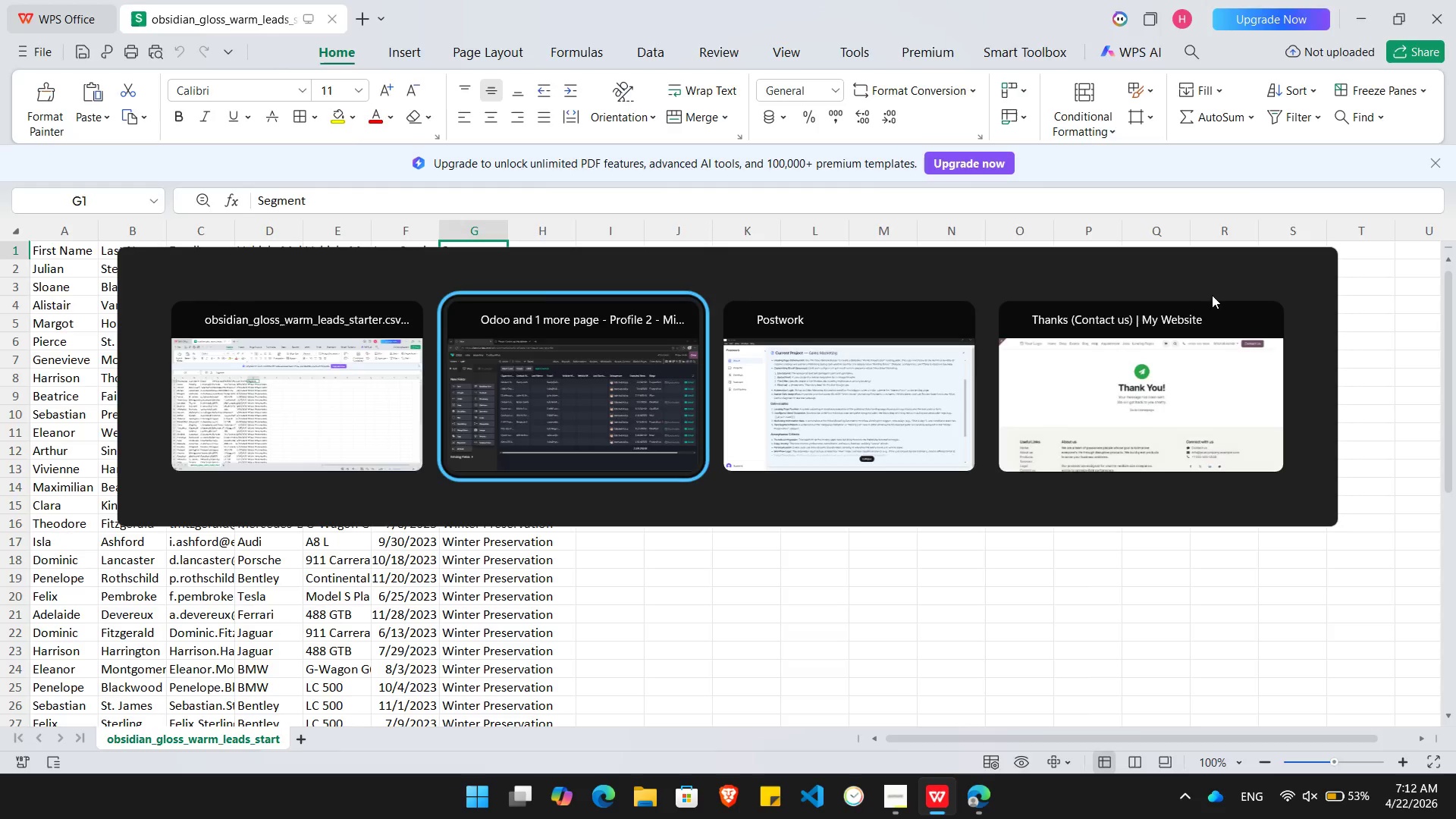 
key(Alt+Tab)
 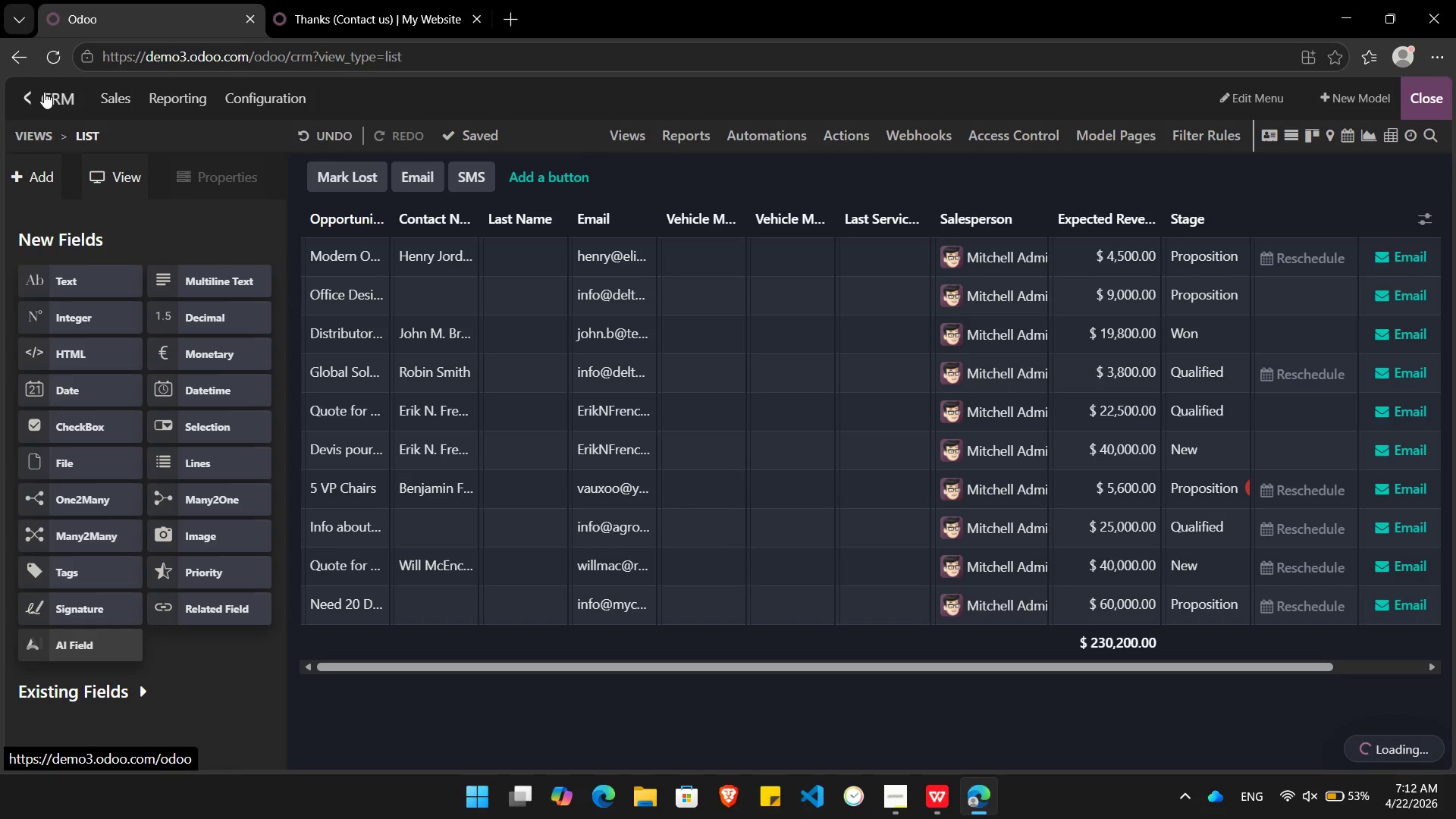 
wait(7.41)
 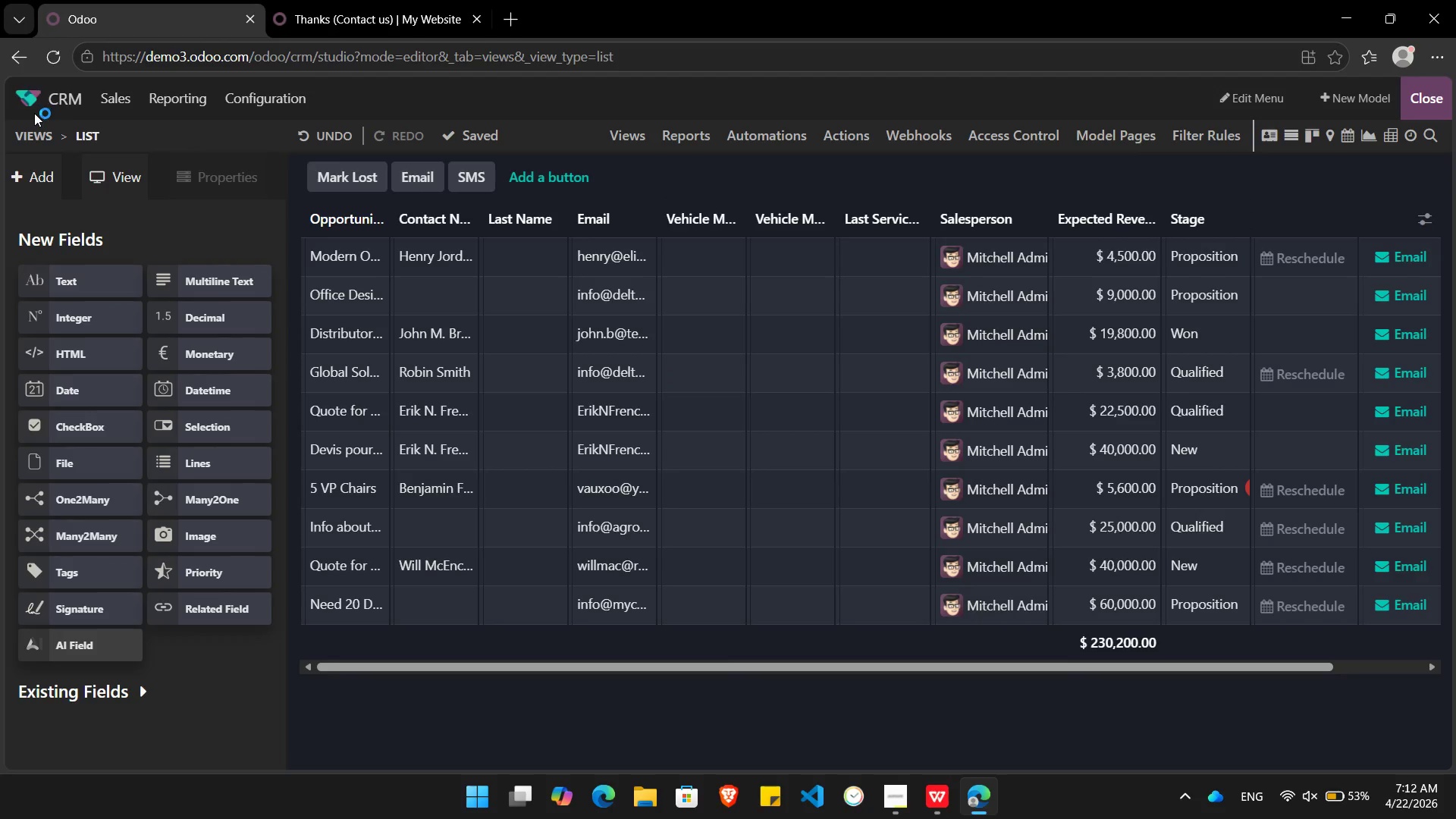 
left_click([39, 90])
 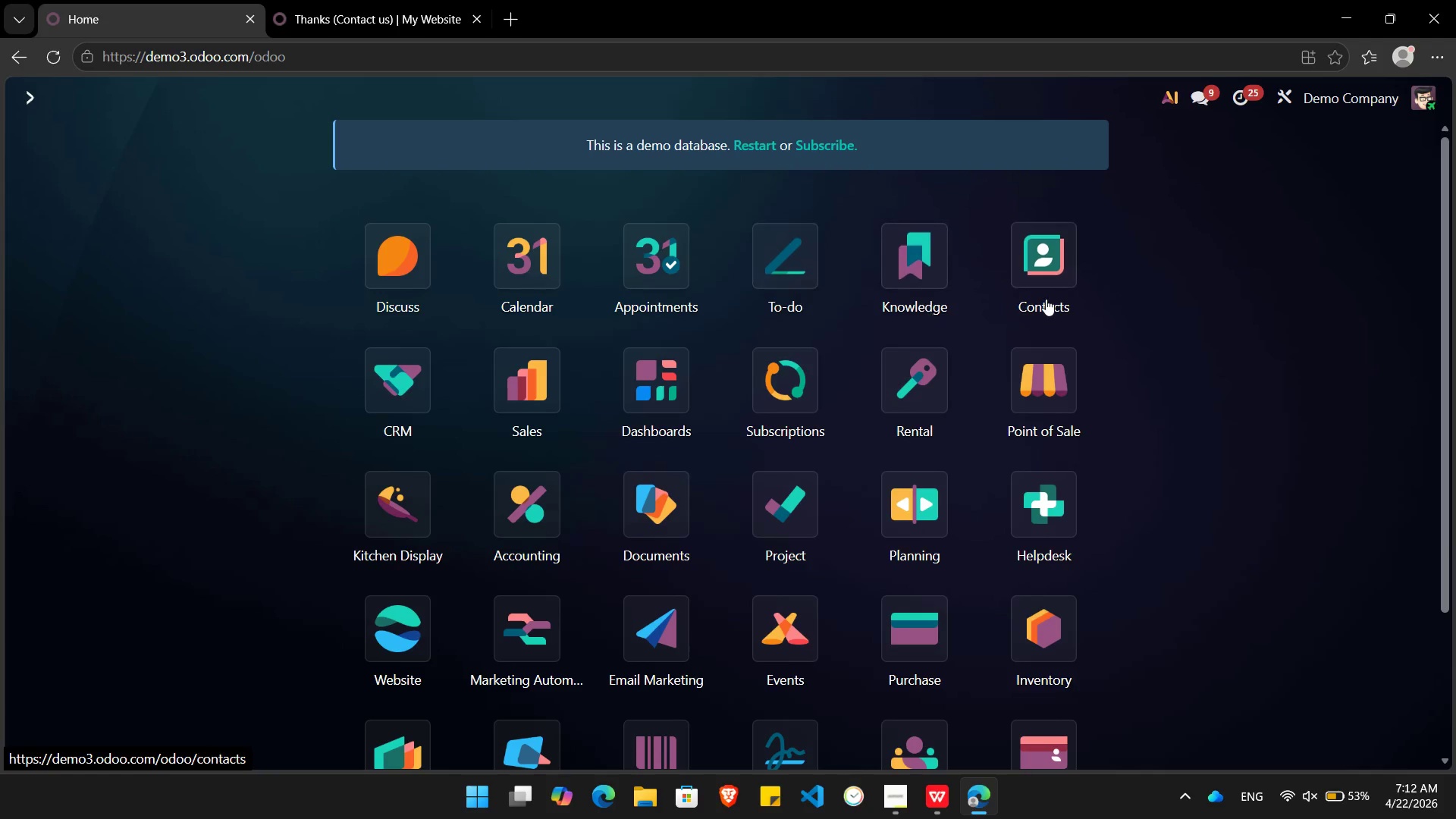 
left_click([1049, 294])
 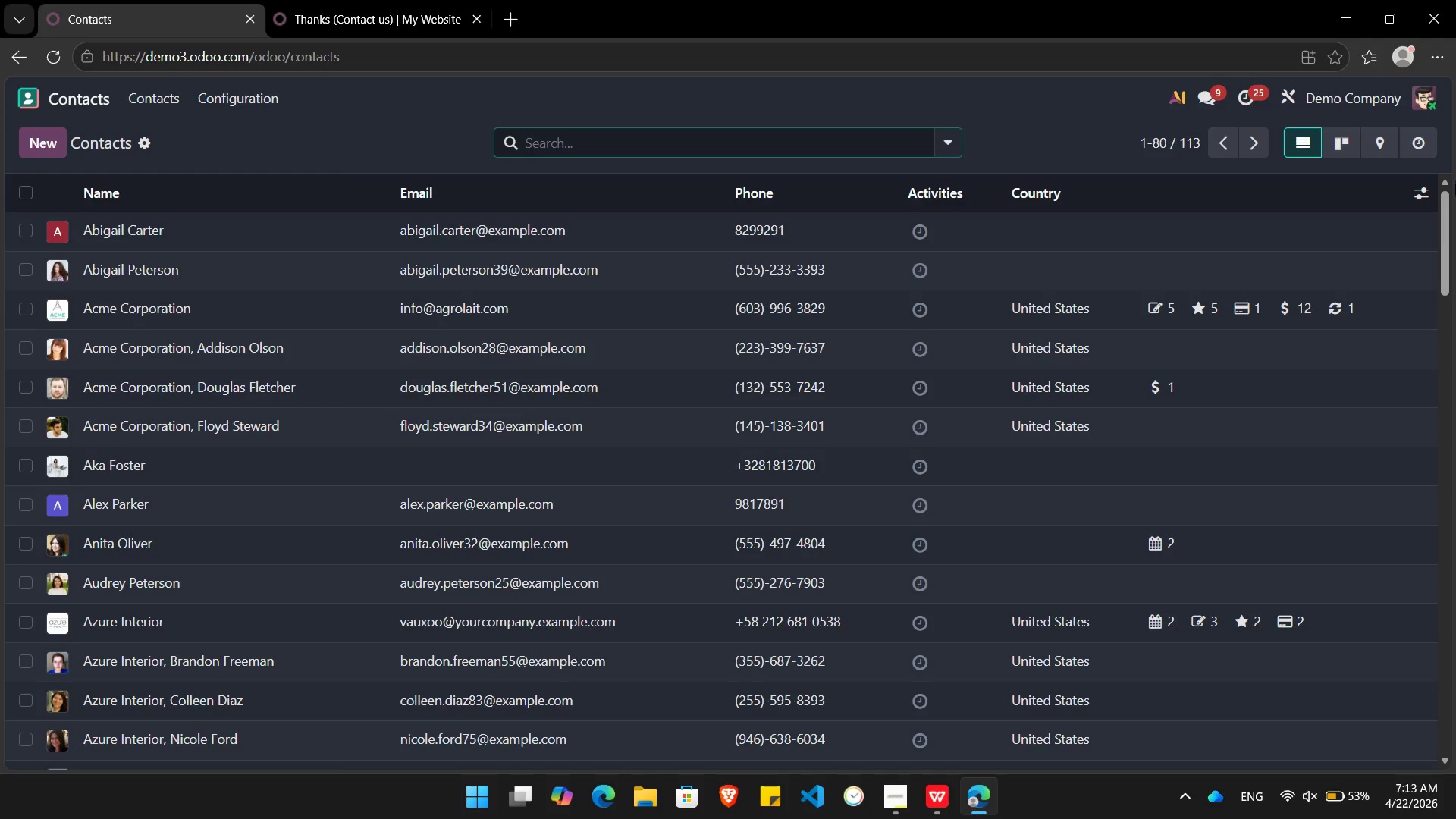 
wait(5.56)
 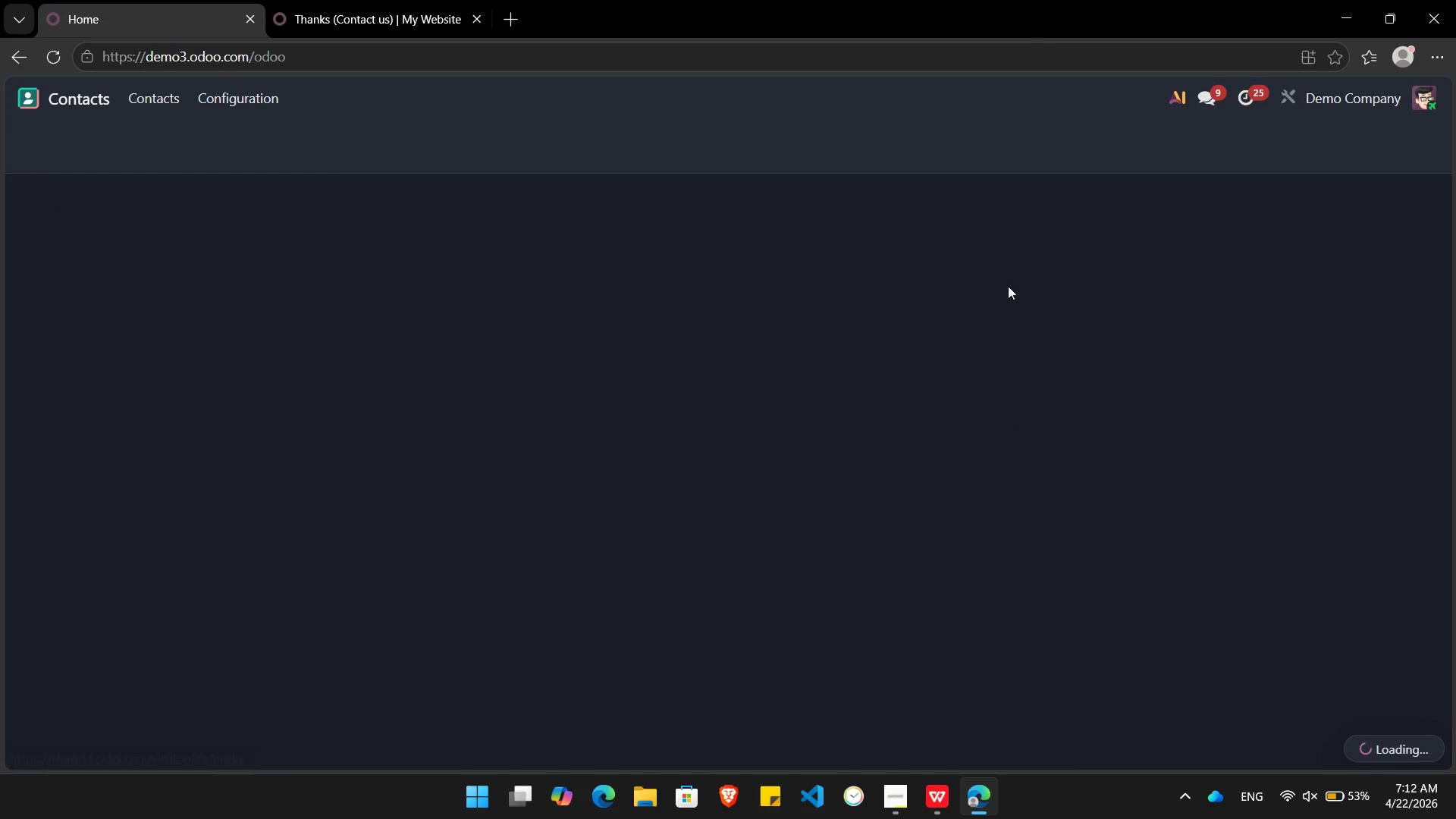 
left_click([1419, 192])
 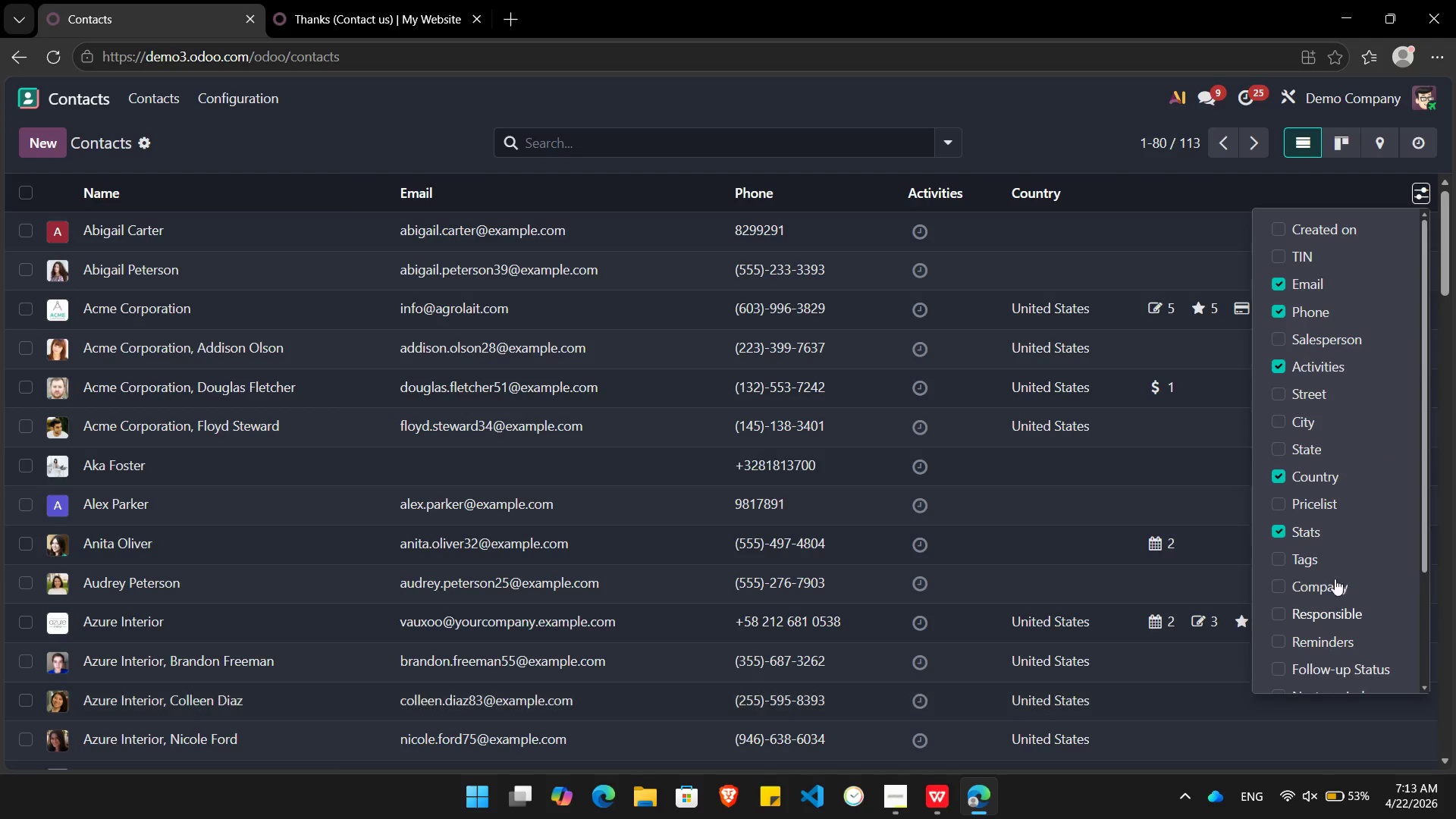 
scroll: coordinate [1336, 535], scroll_direction: down, amount: 8.0
 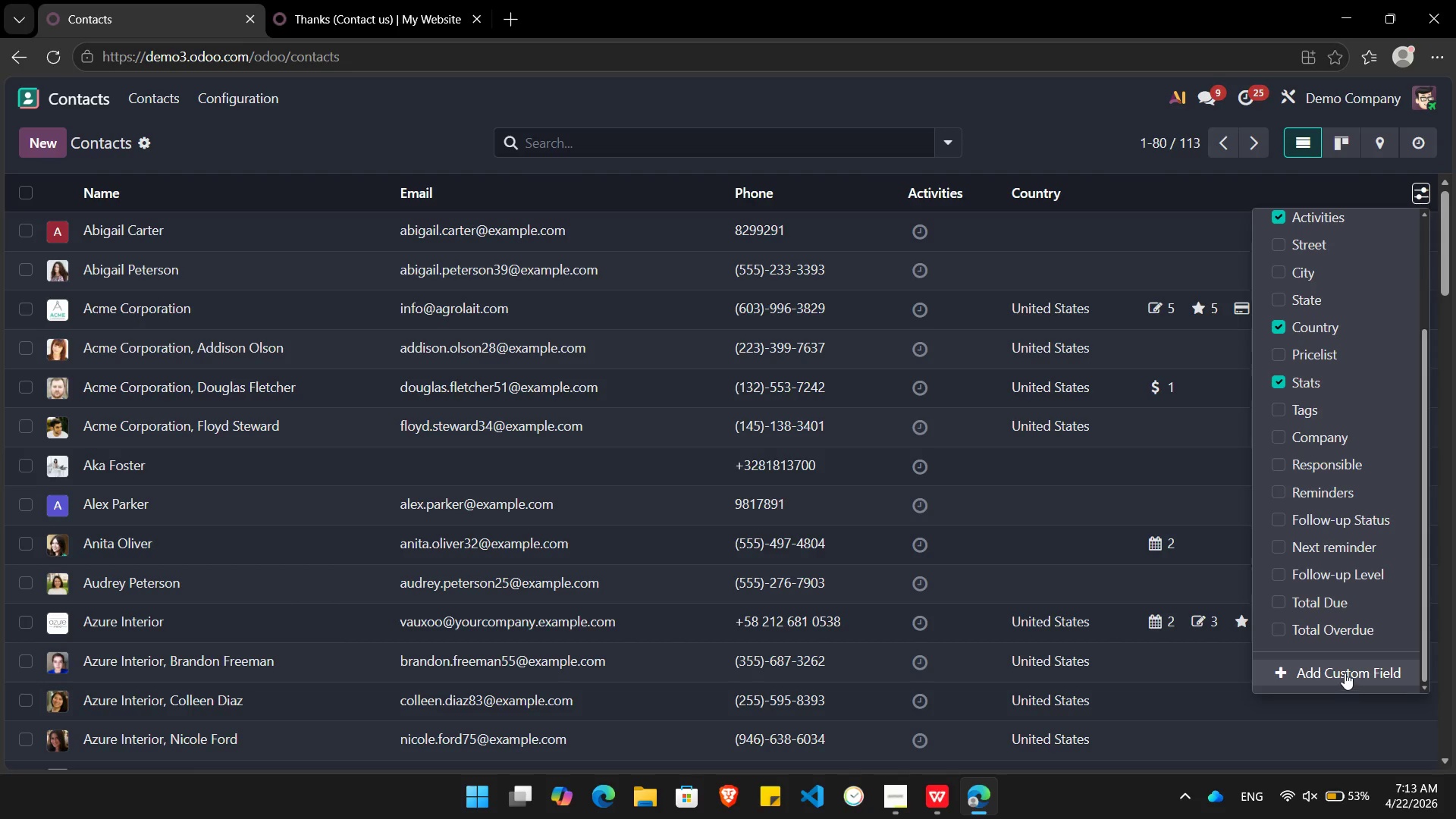 
left_click([1345, 670])
 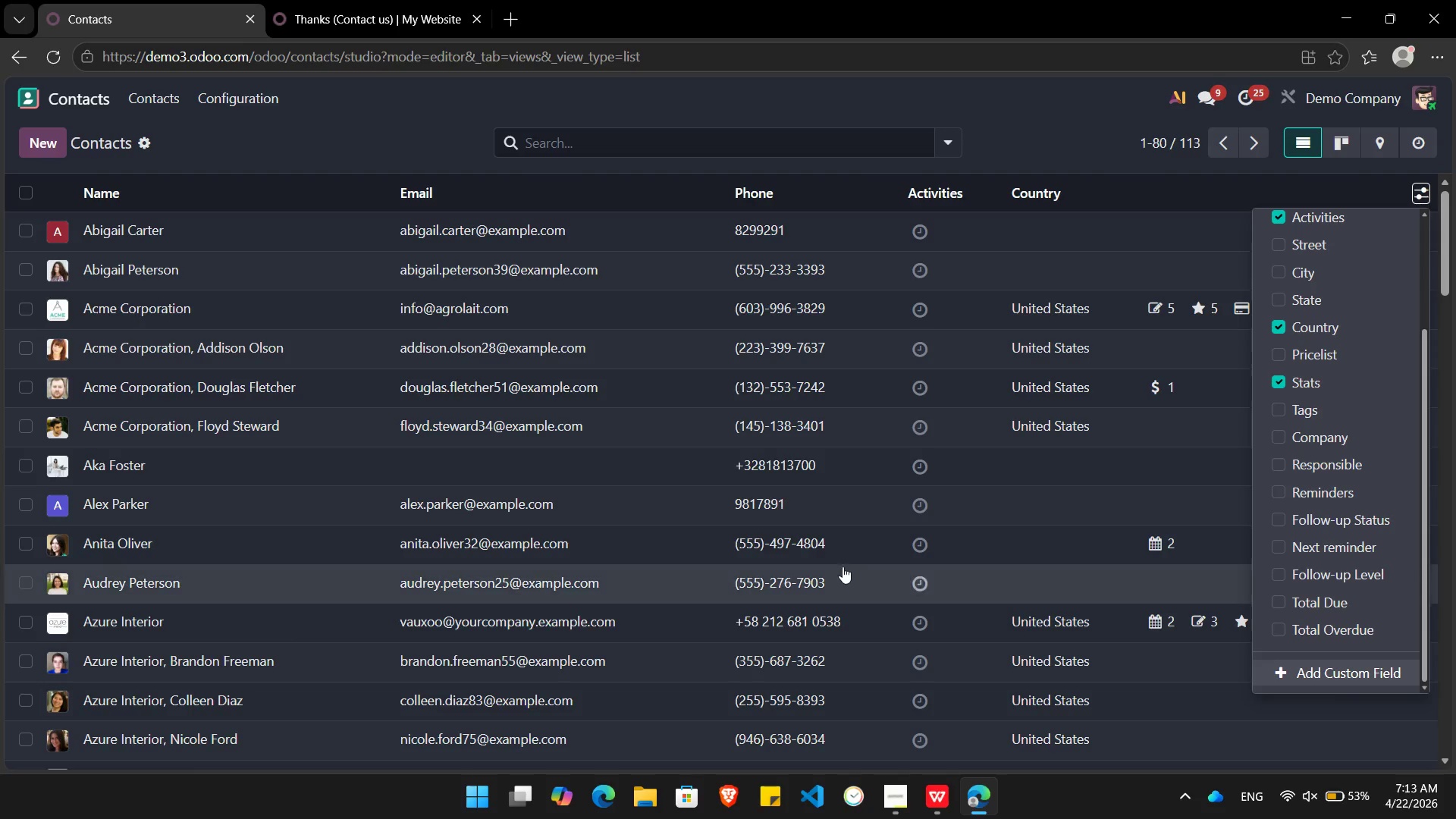 
mouse_move([819, 551])
 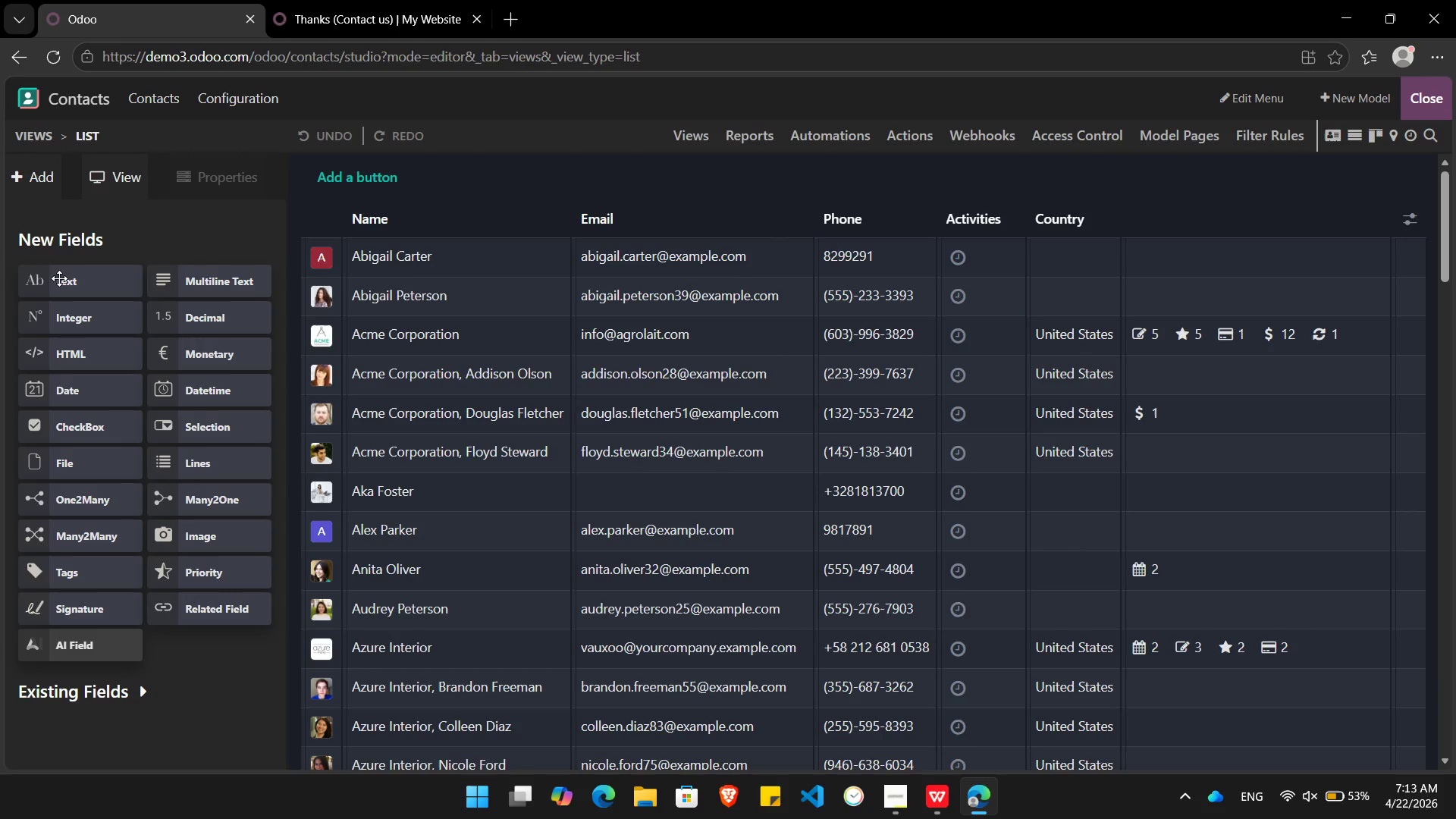 
wait(5.93)
 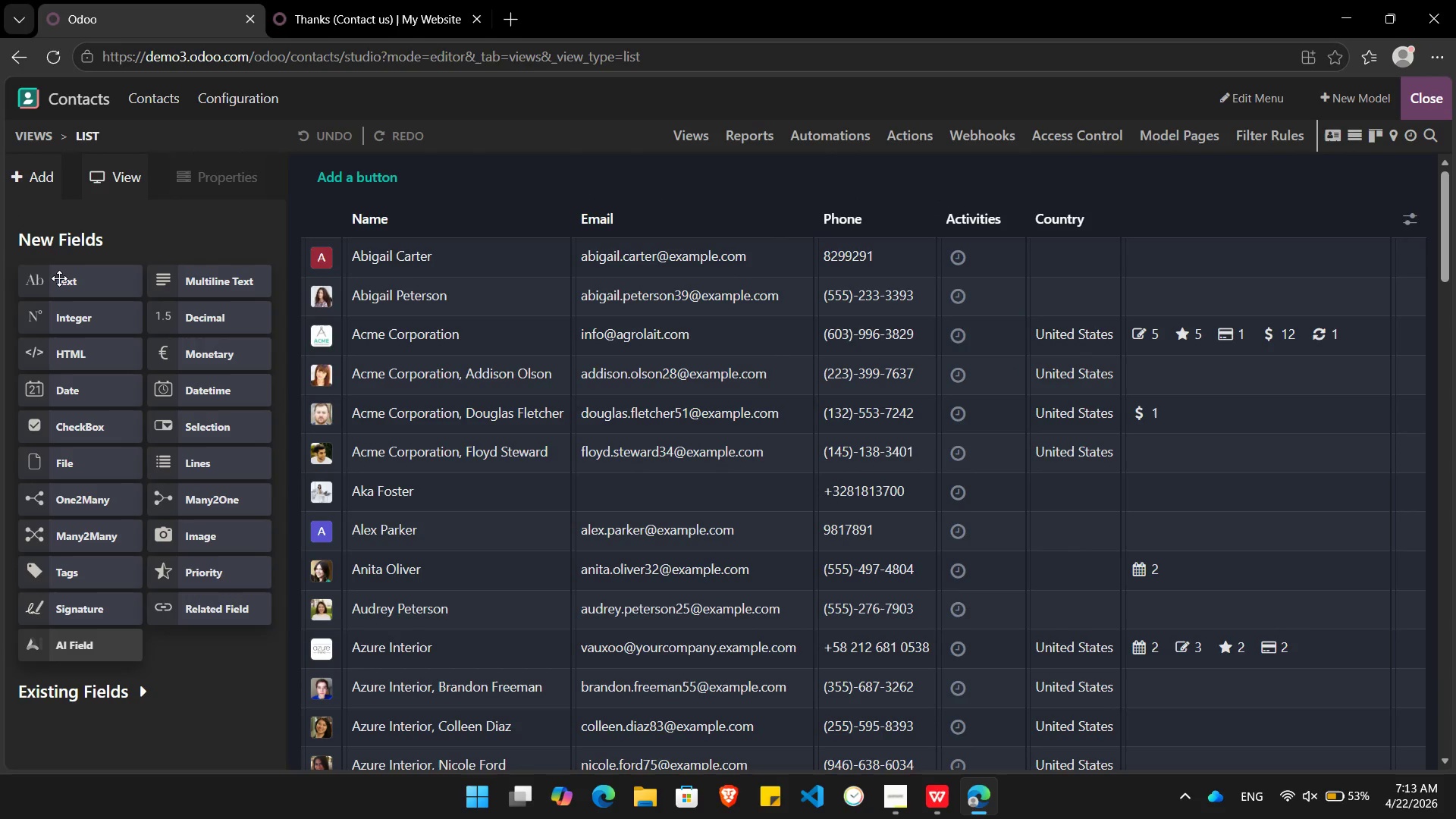 
left_click_drag(start_coordinate=[59, 278], to_coordinate=[580, 204])
 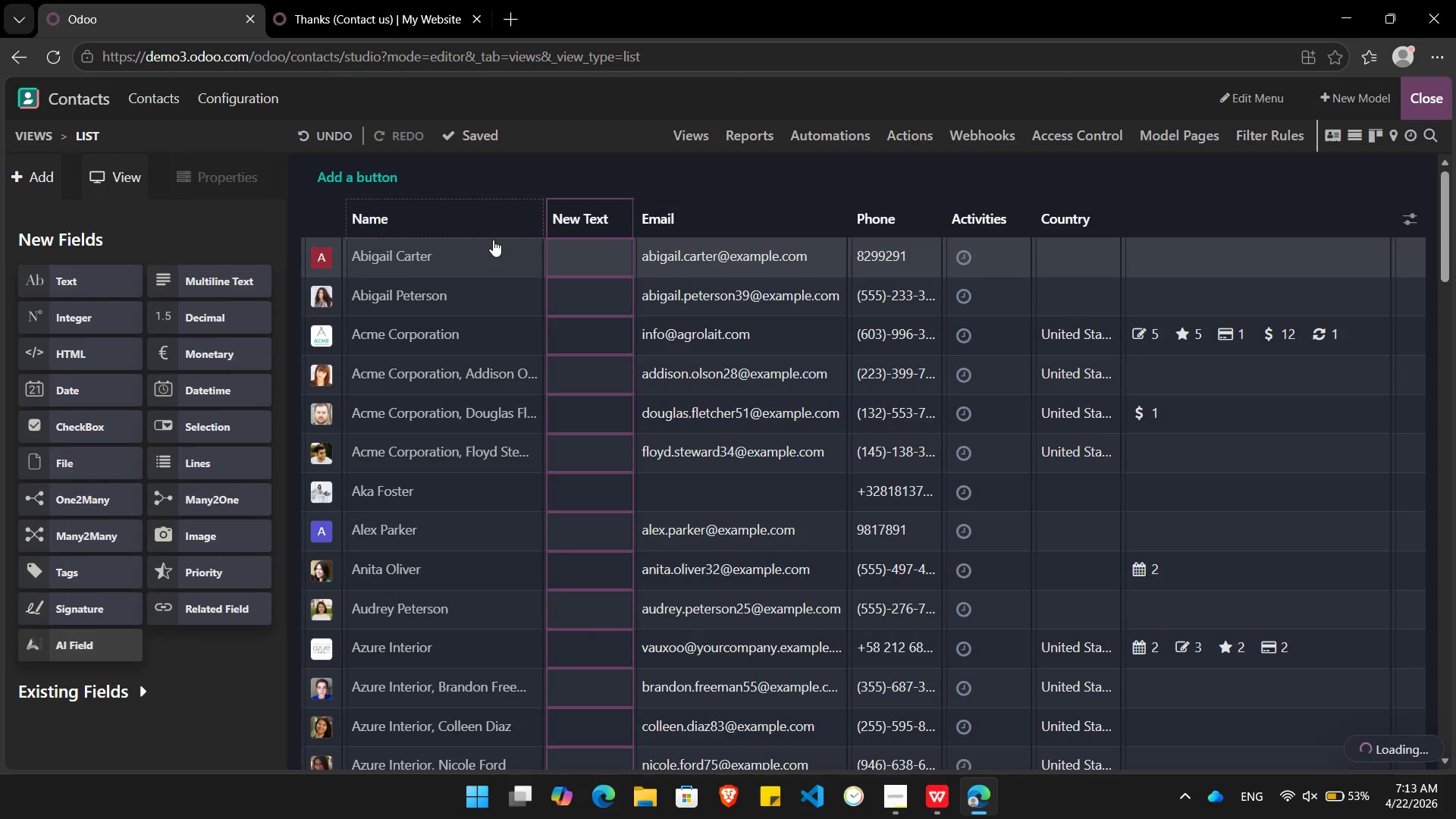 
hold_key(key=Backspace, duration=0.89)
 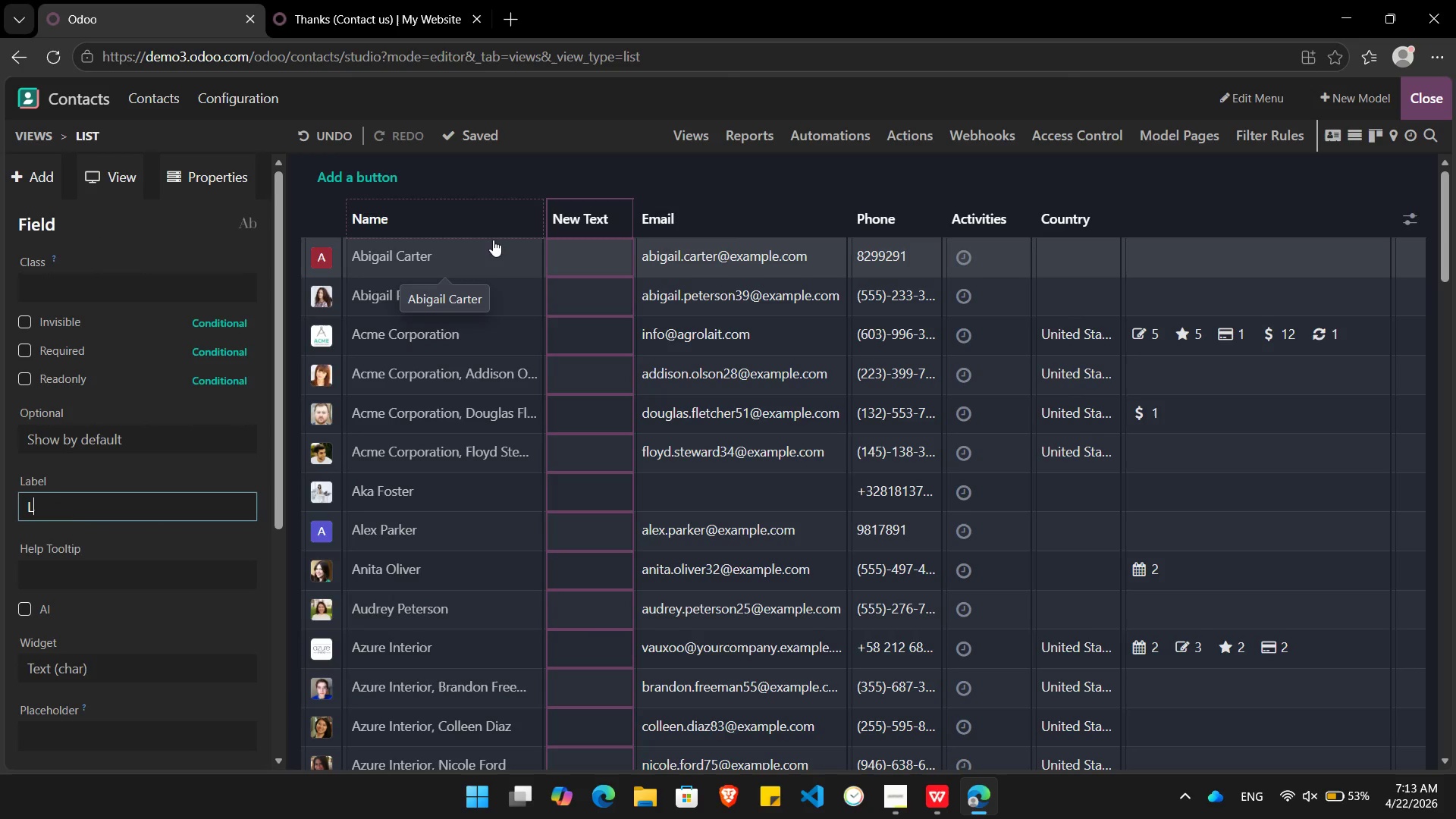 
type(Last Name)
 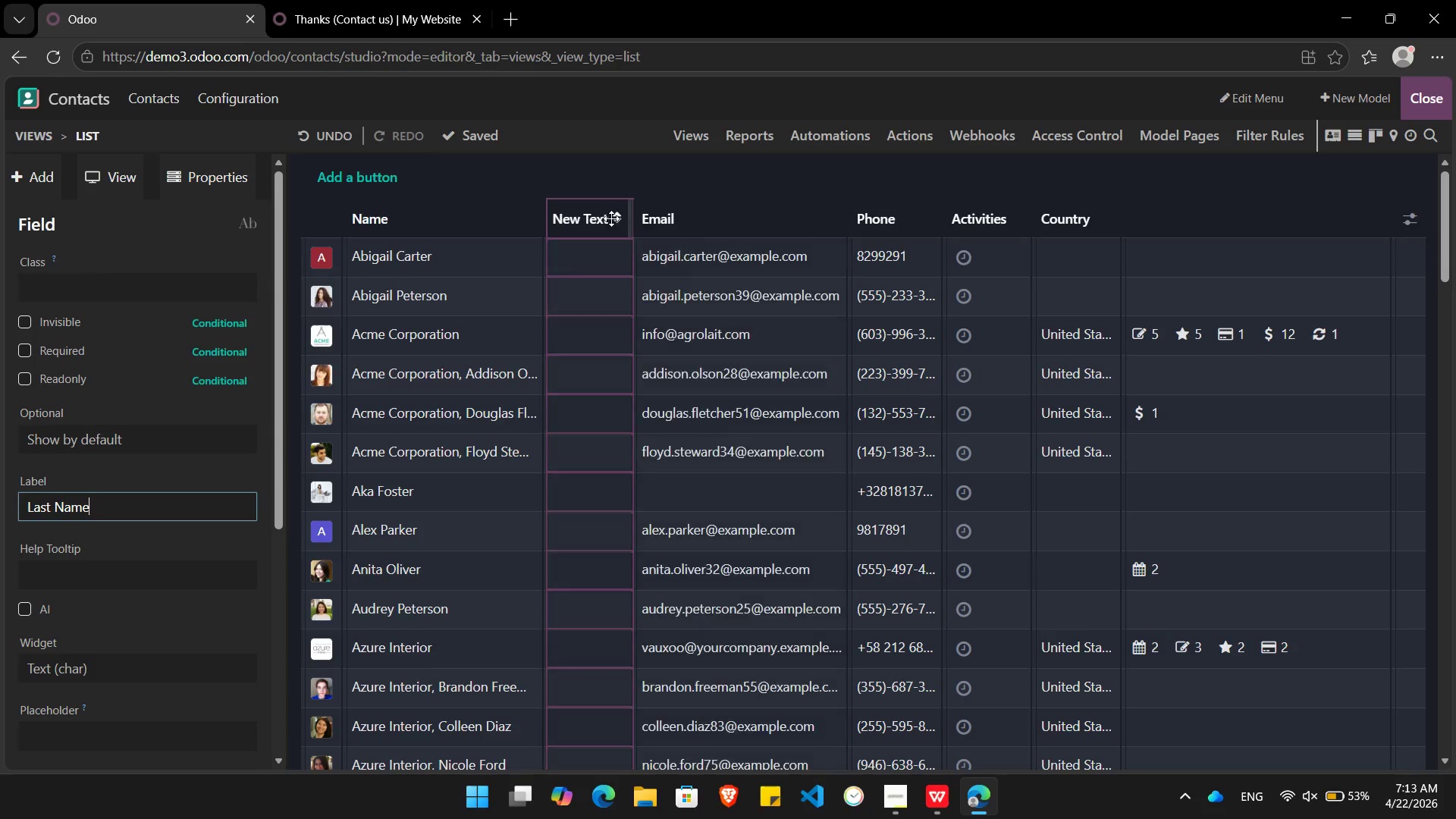 
key(Enter)
 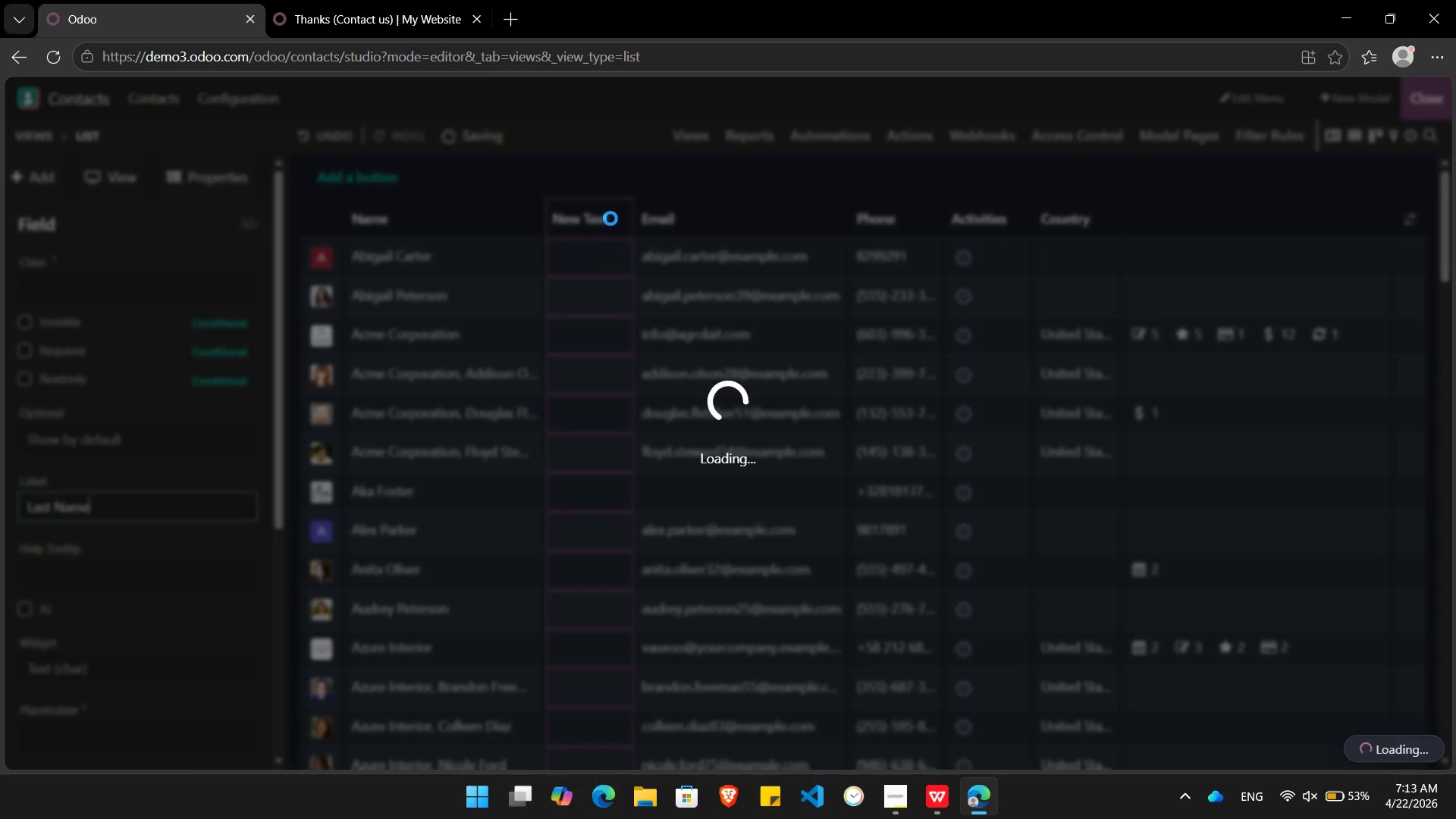 
key(Alt+Tab)
 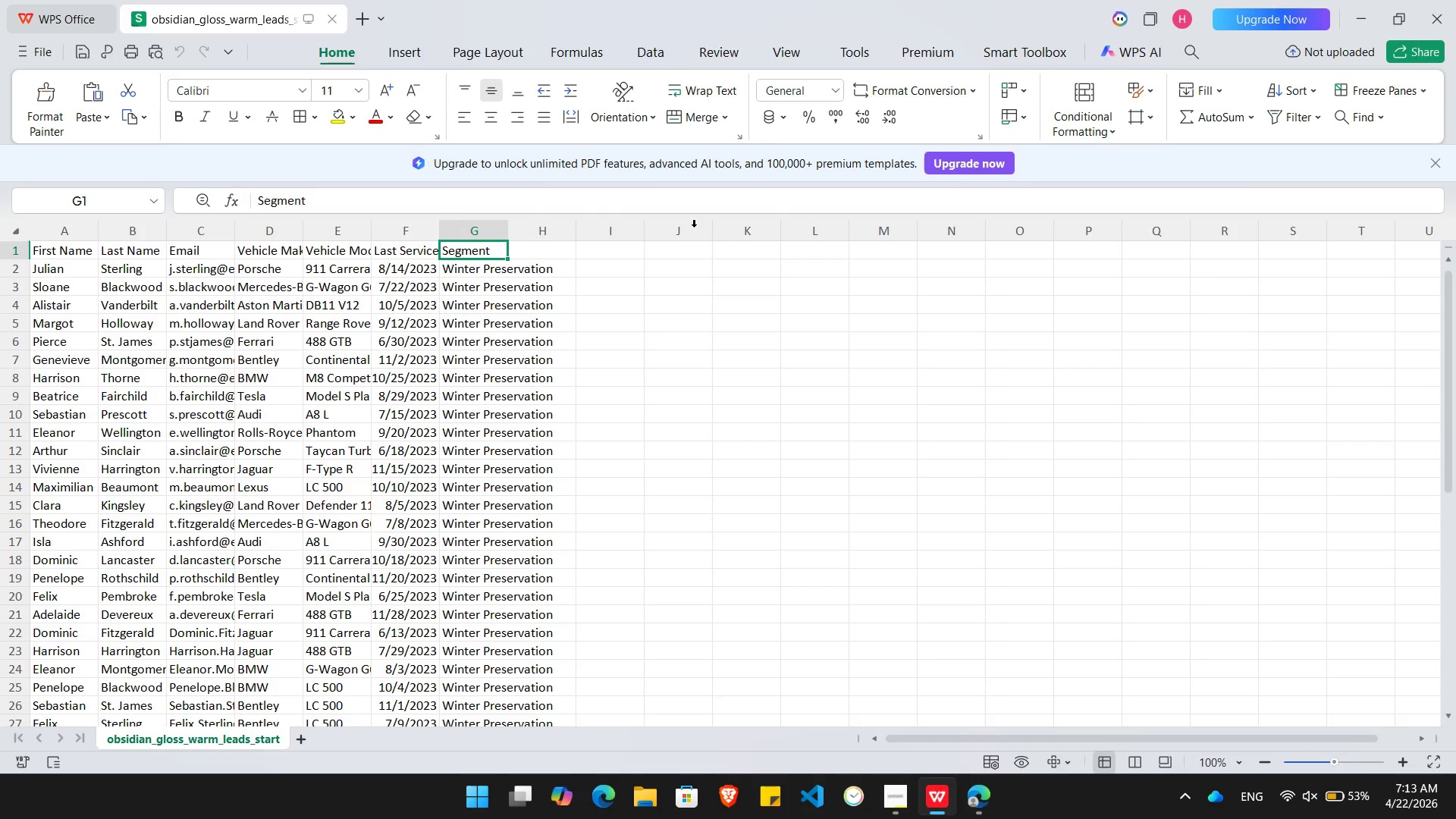 
key(Alt+AltLeft)
 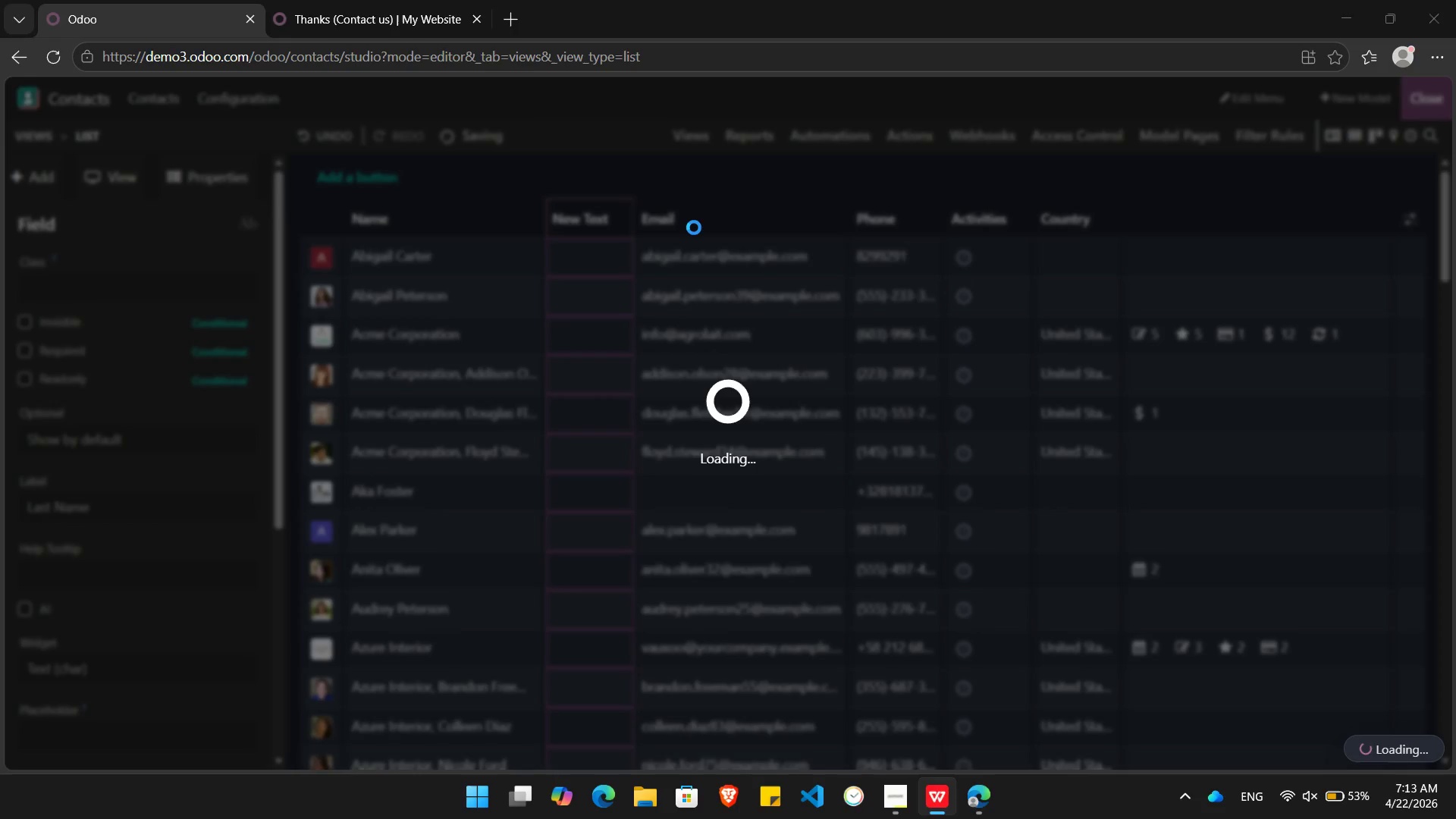 
key(Alt+Tab)
 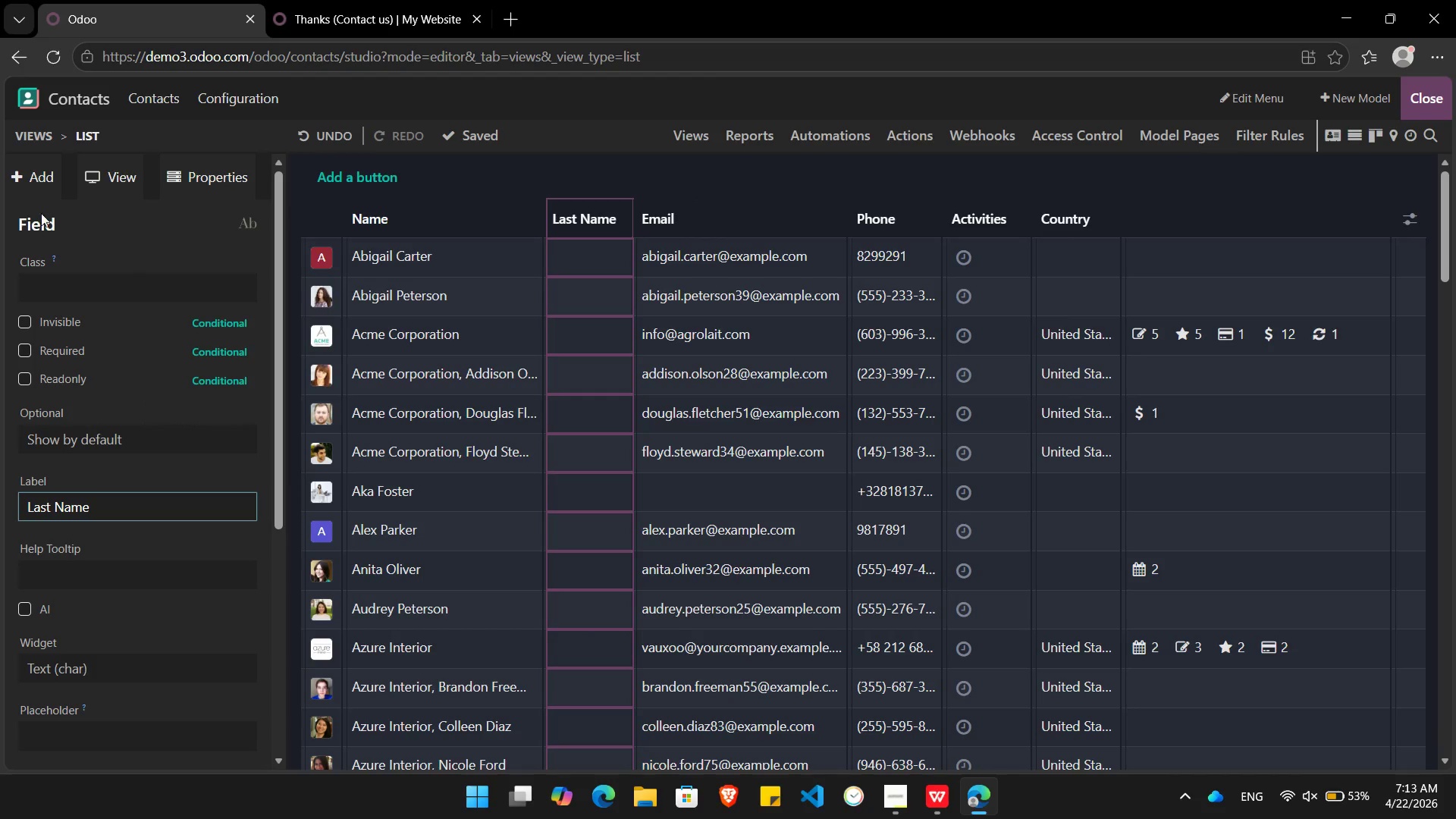 
left_click([19, 173])
 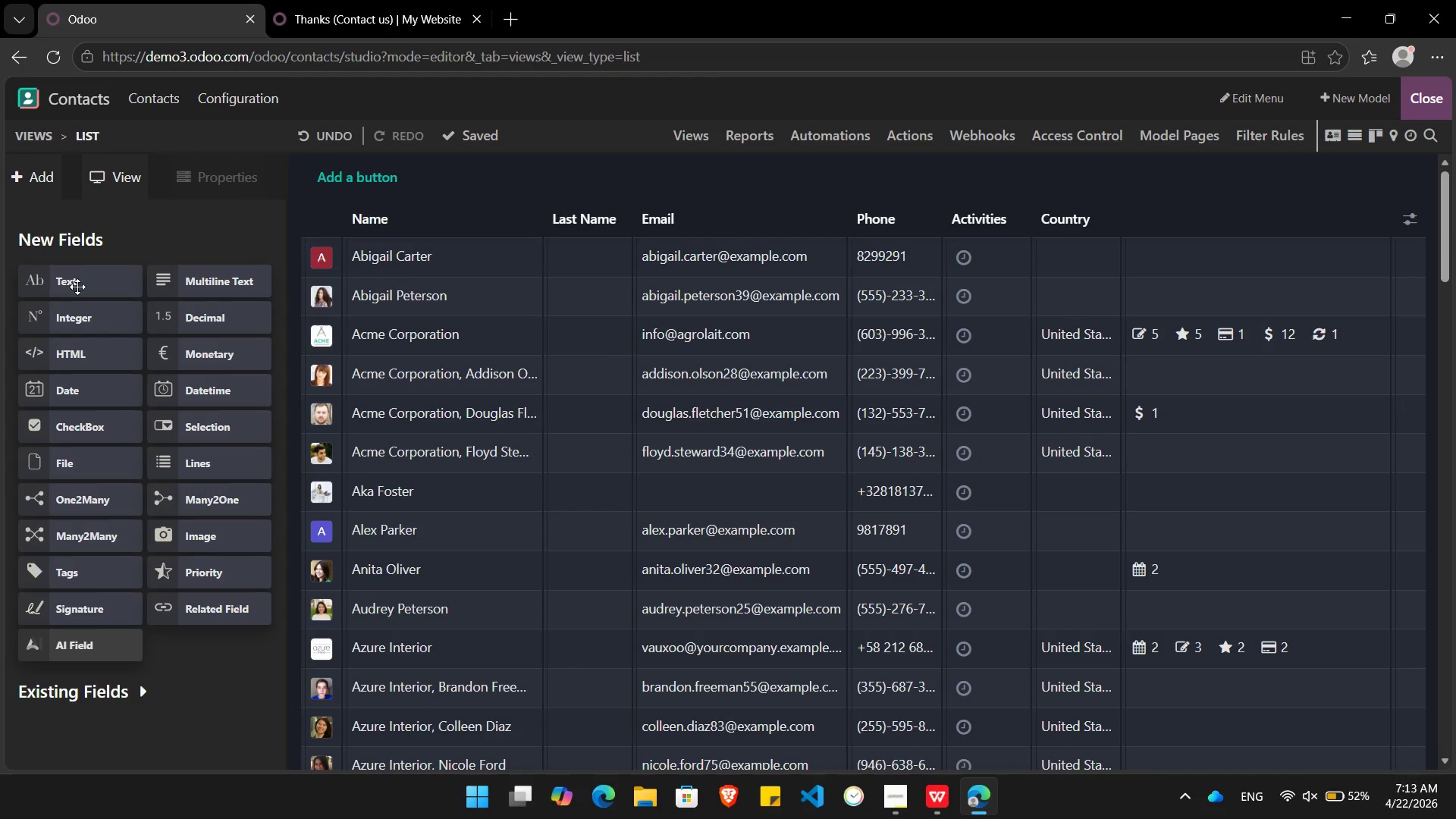 
left_click_drag(start_coordinate=[77, 287], to_coordinate=[662, 214])
 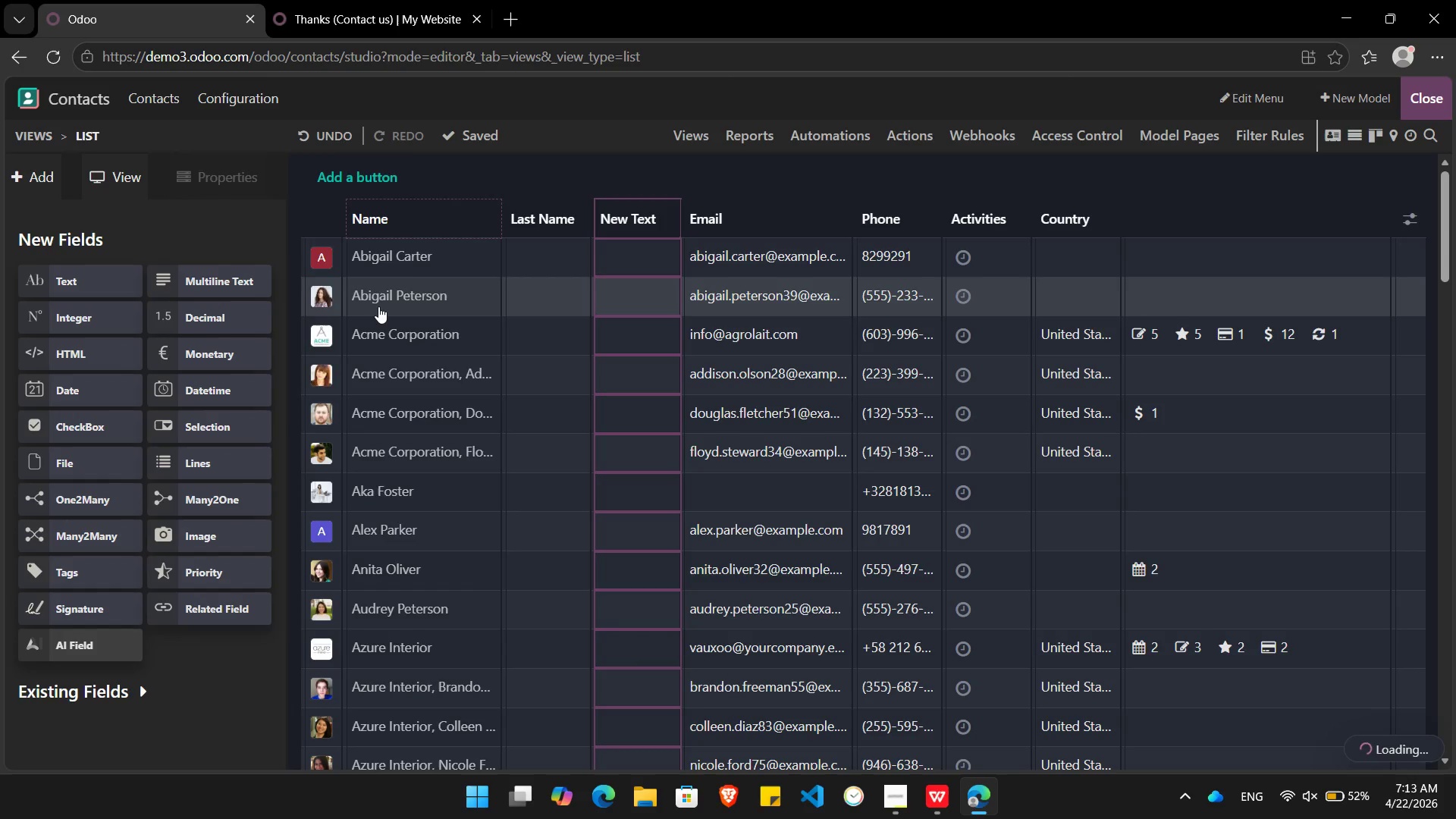 
wait(5.36)
 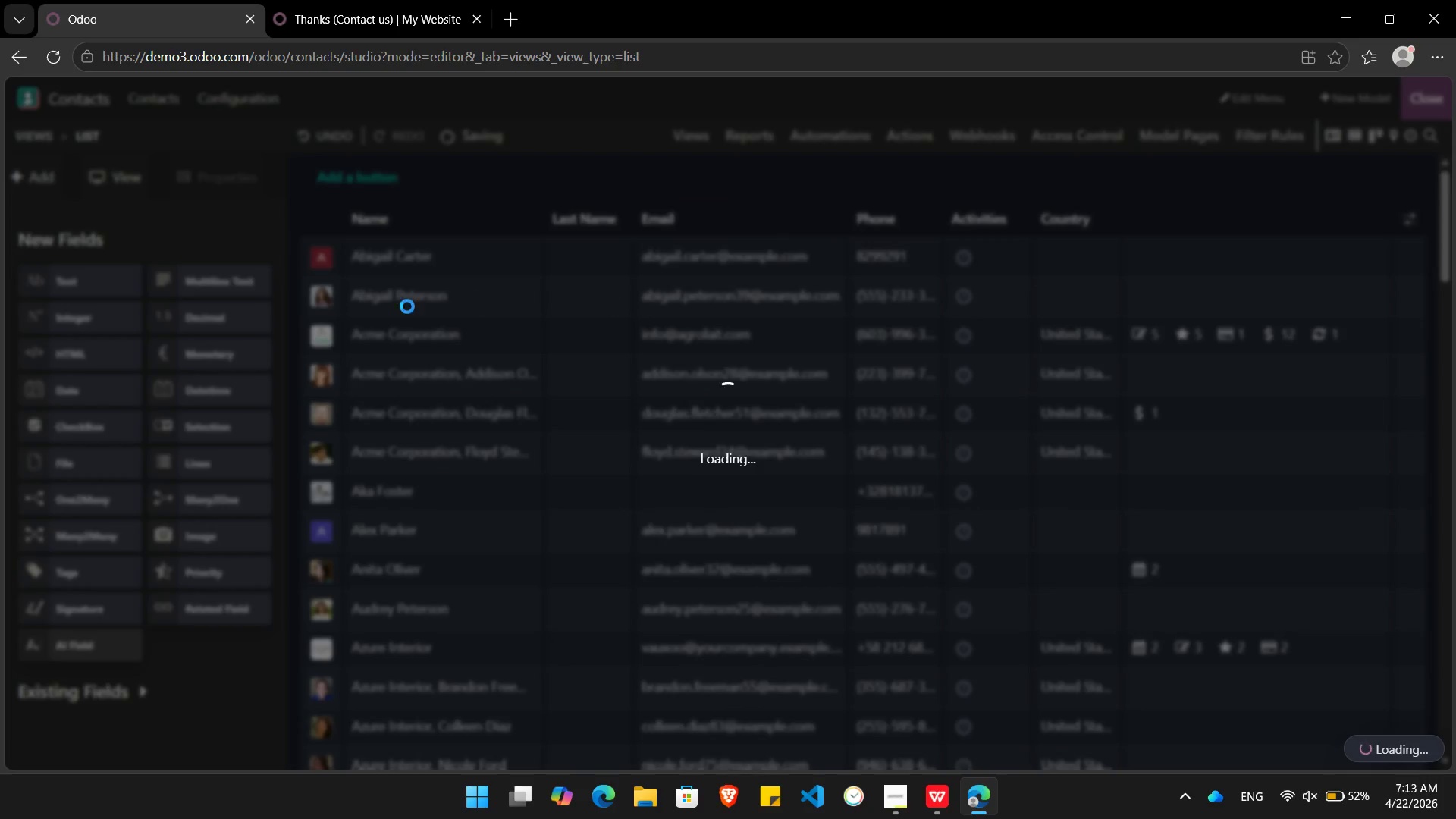 
hold_key(key=Backspace, duration=0.92)
 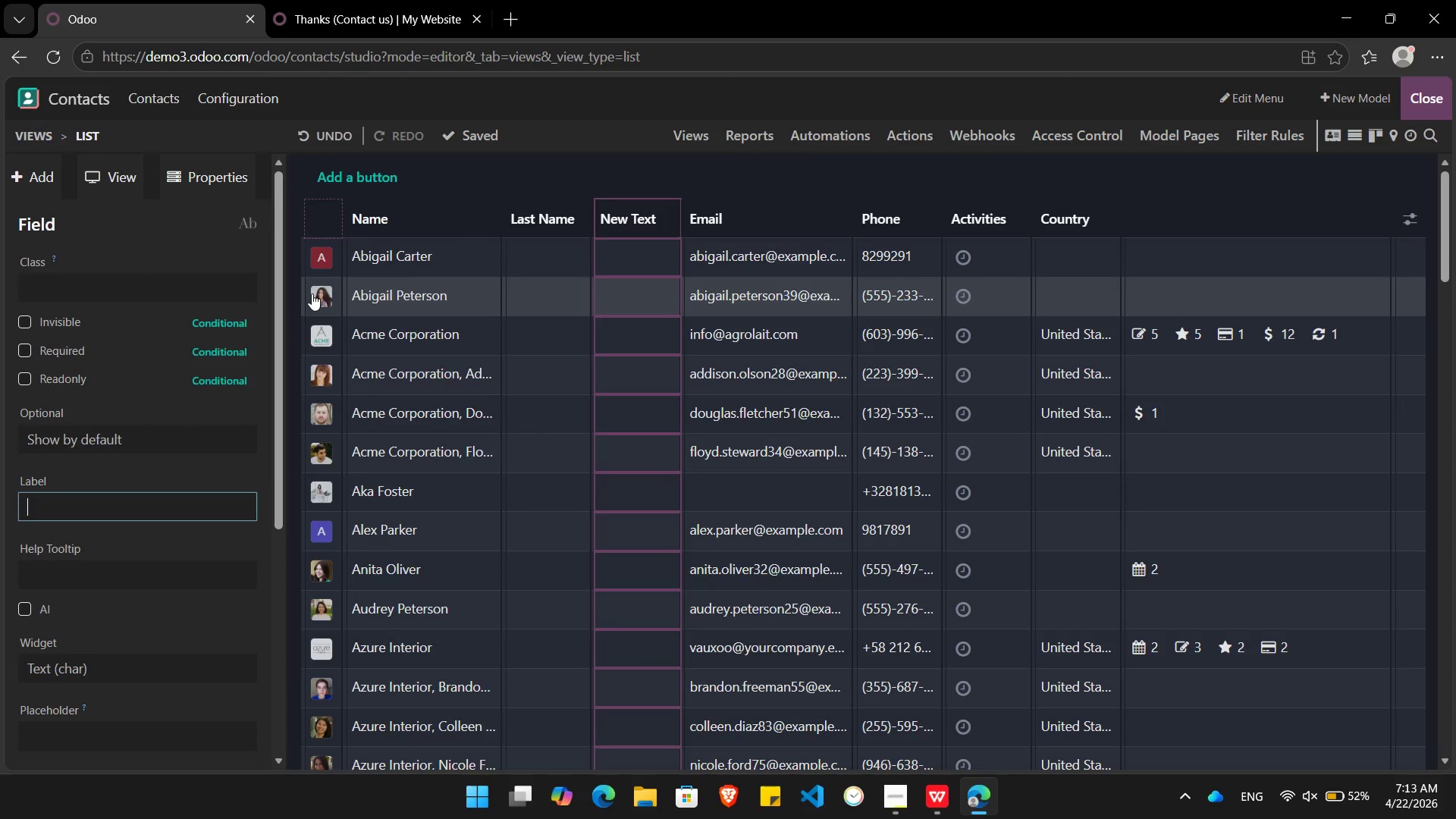 
type(Vehicle Make)
 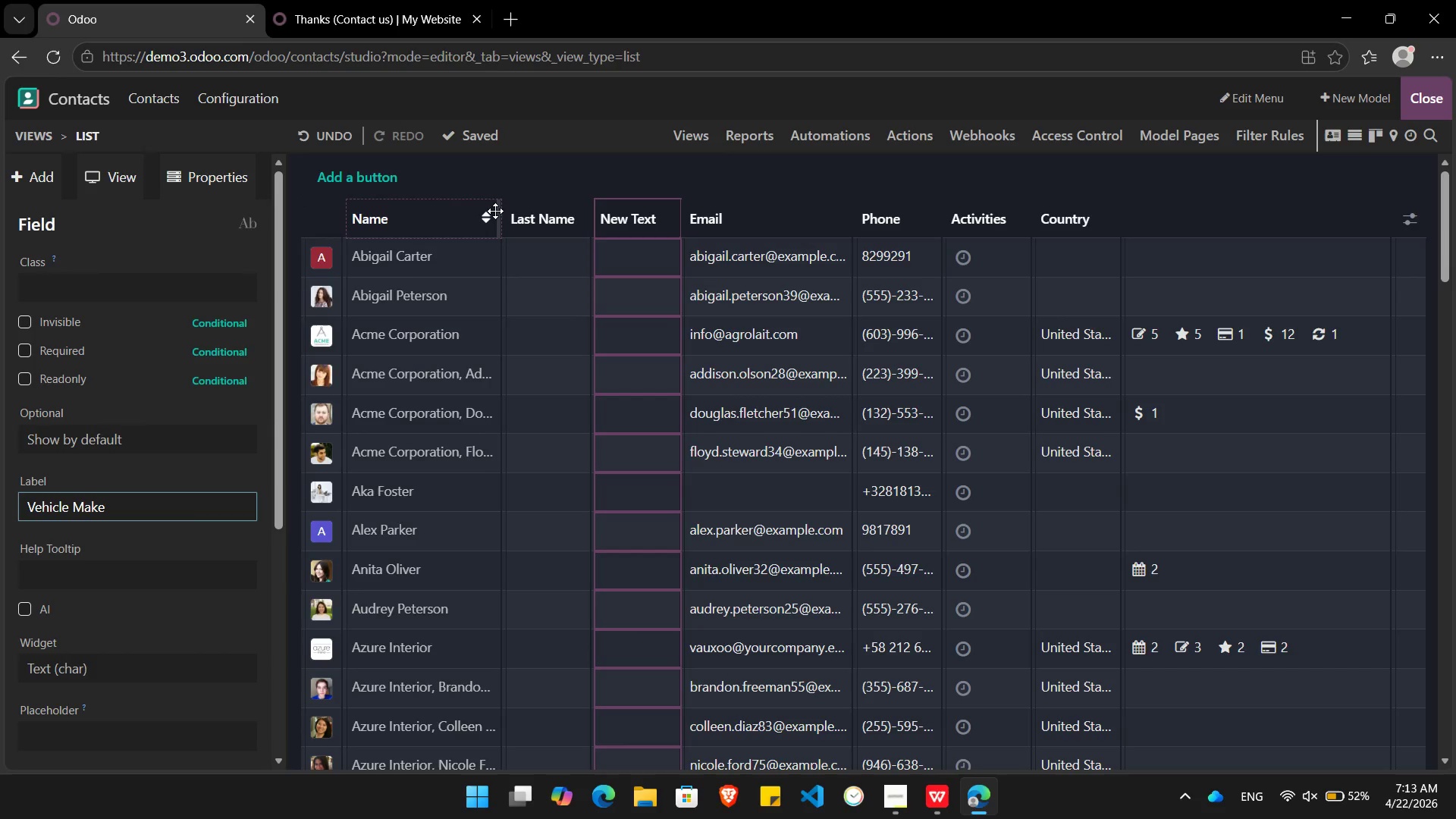 
key(Enter)
 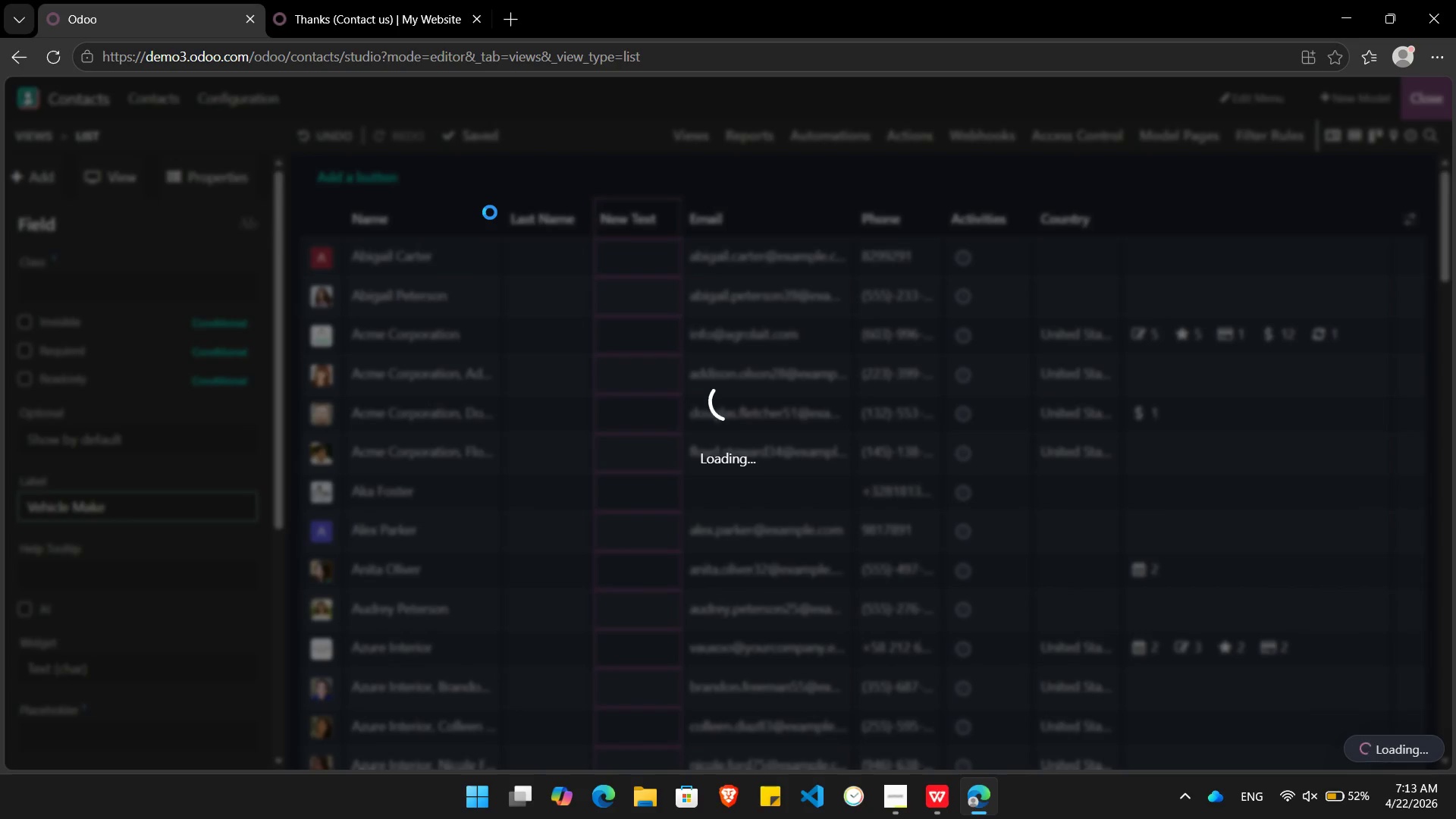 
wait(5.52)
 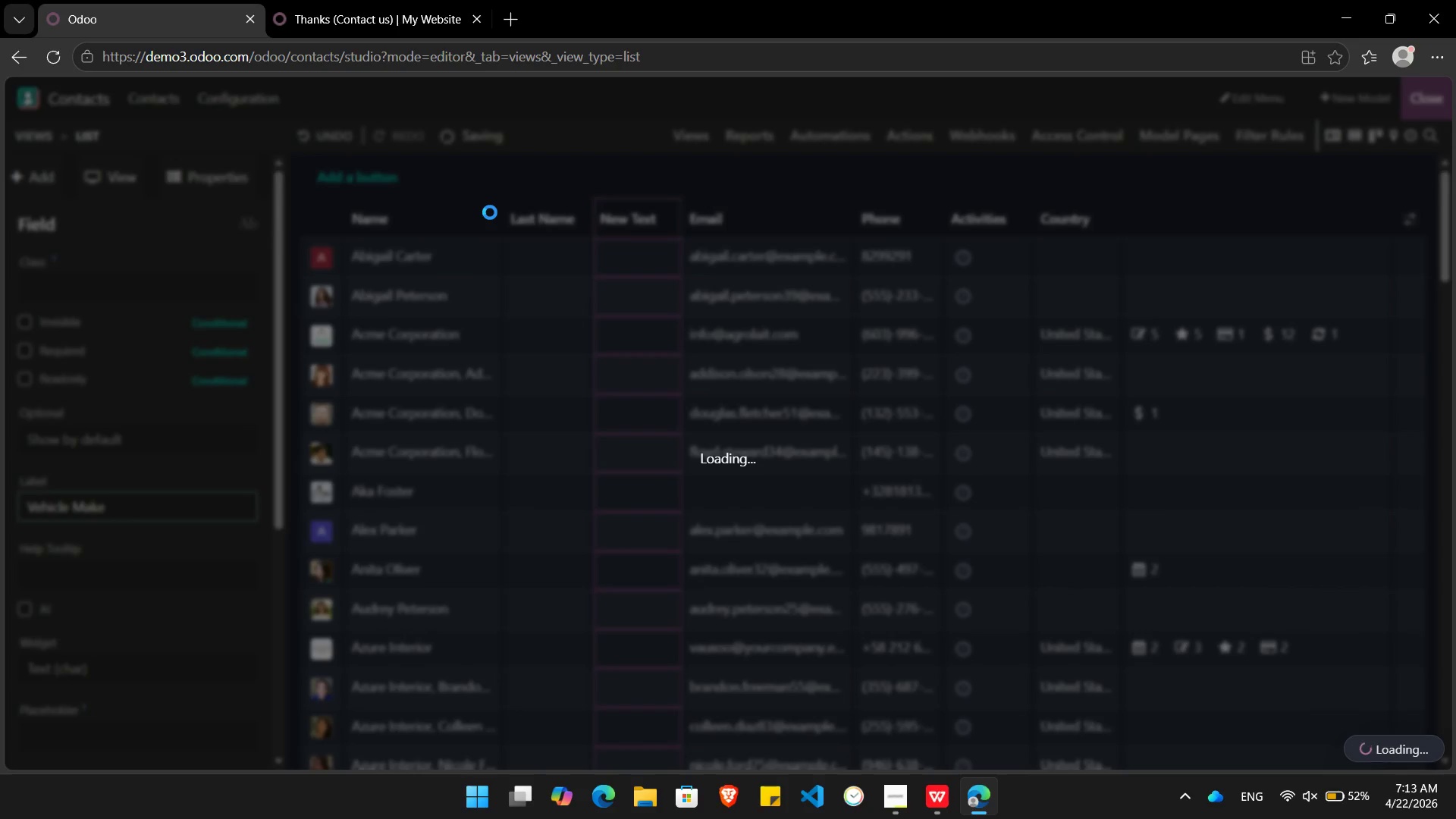 
left_click([46, 177])
 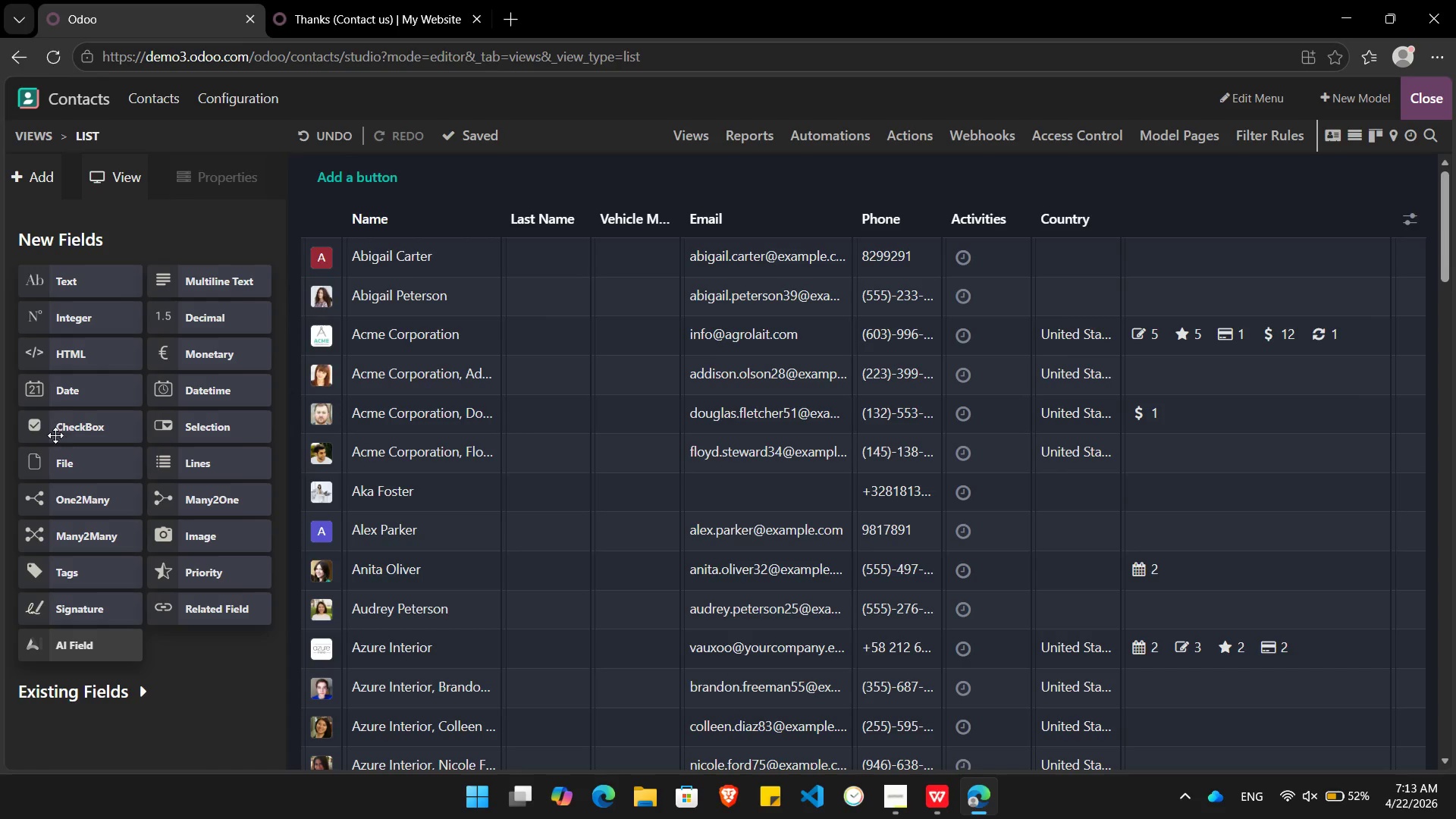 
left_click_drag(start_coordinate=[67, 394], to_coordinate=[883, 199])
 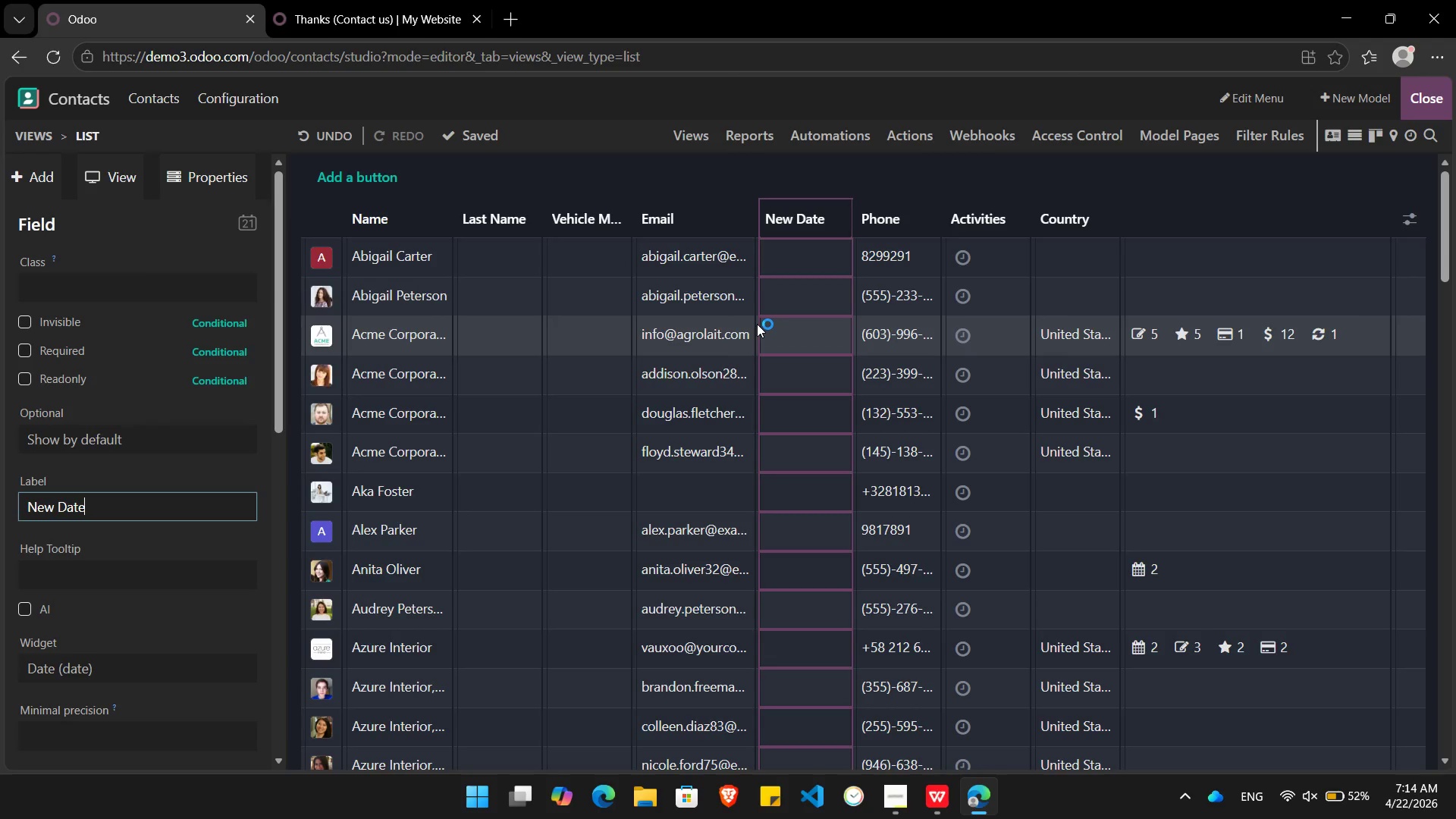 
hold_key(key=Backspace, duration=0.91)
 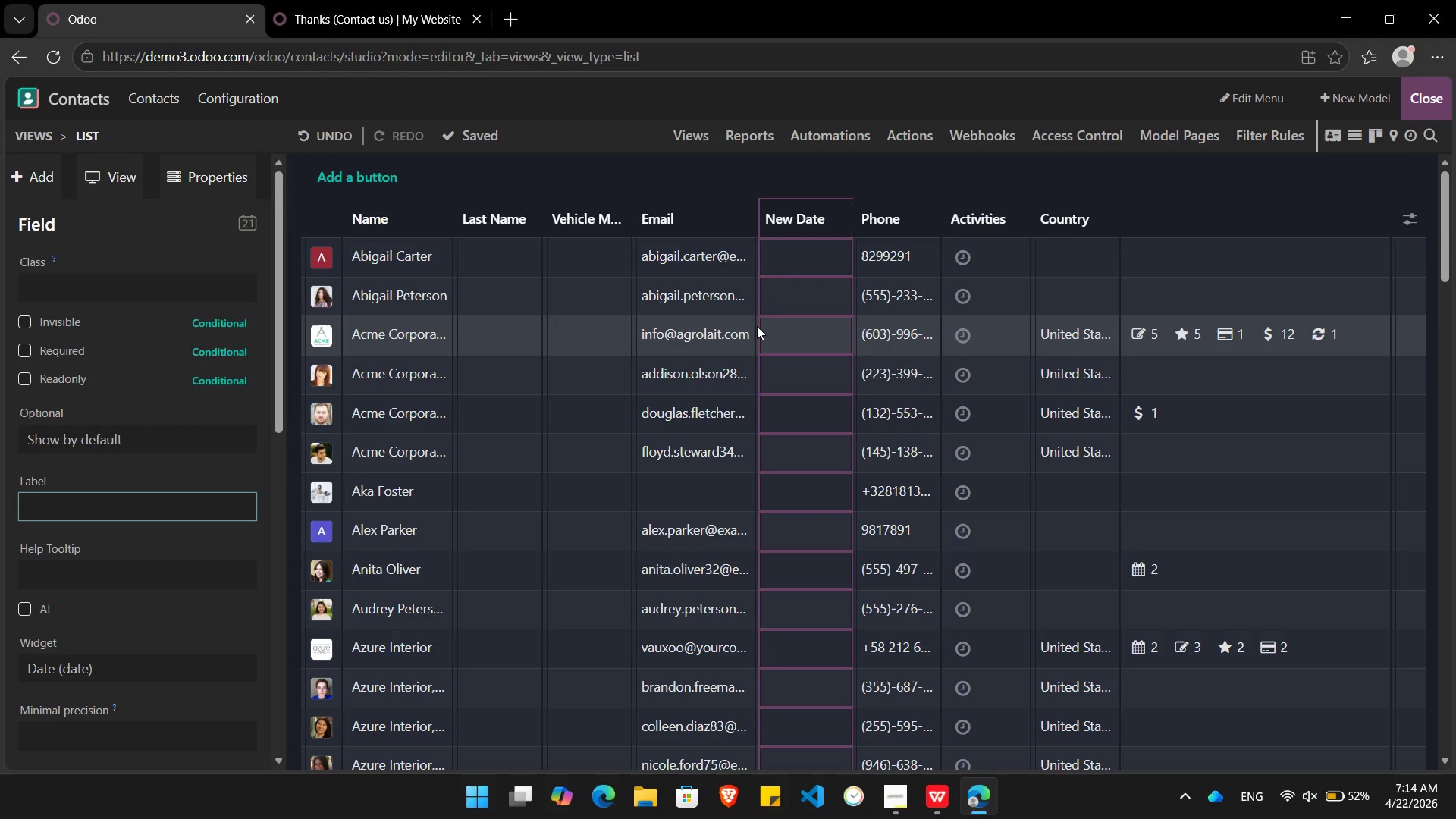 
type(Last)
 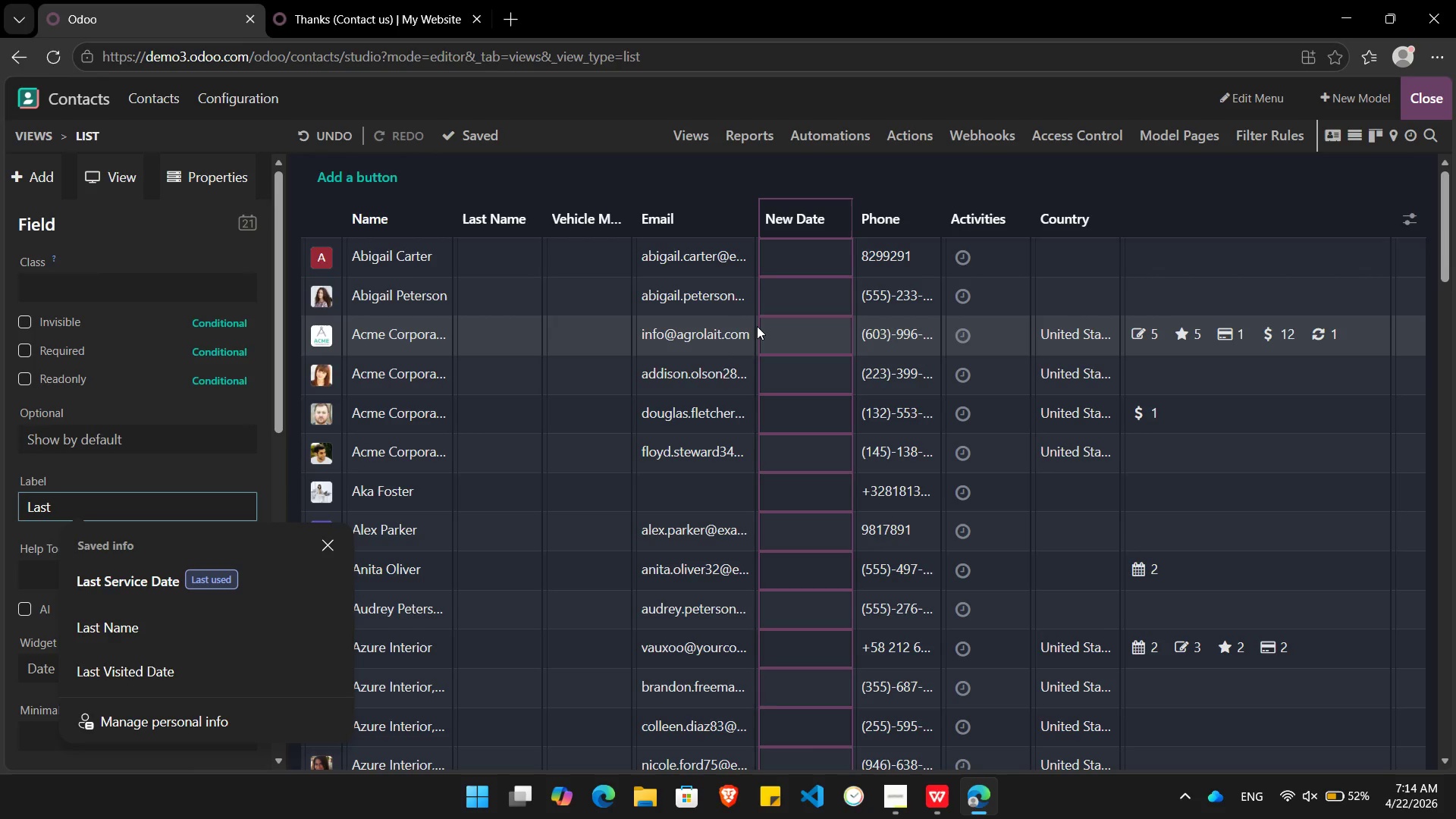 
key(ArrowDown)
 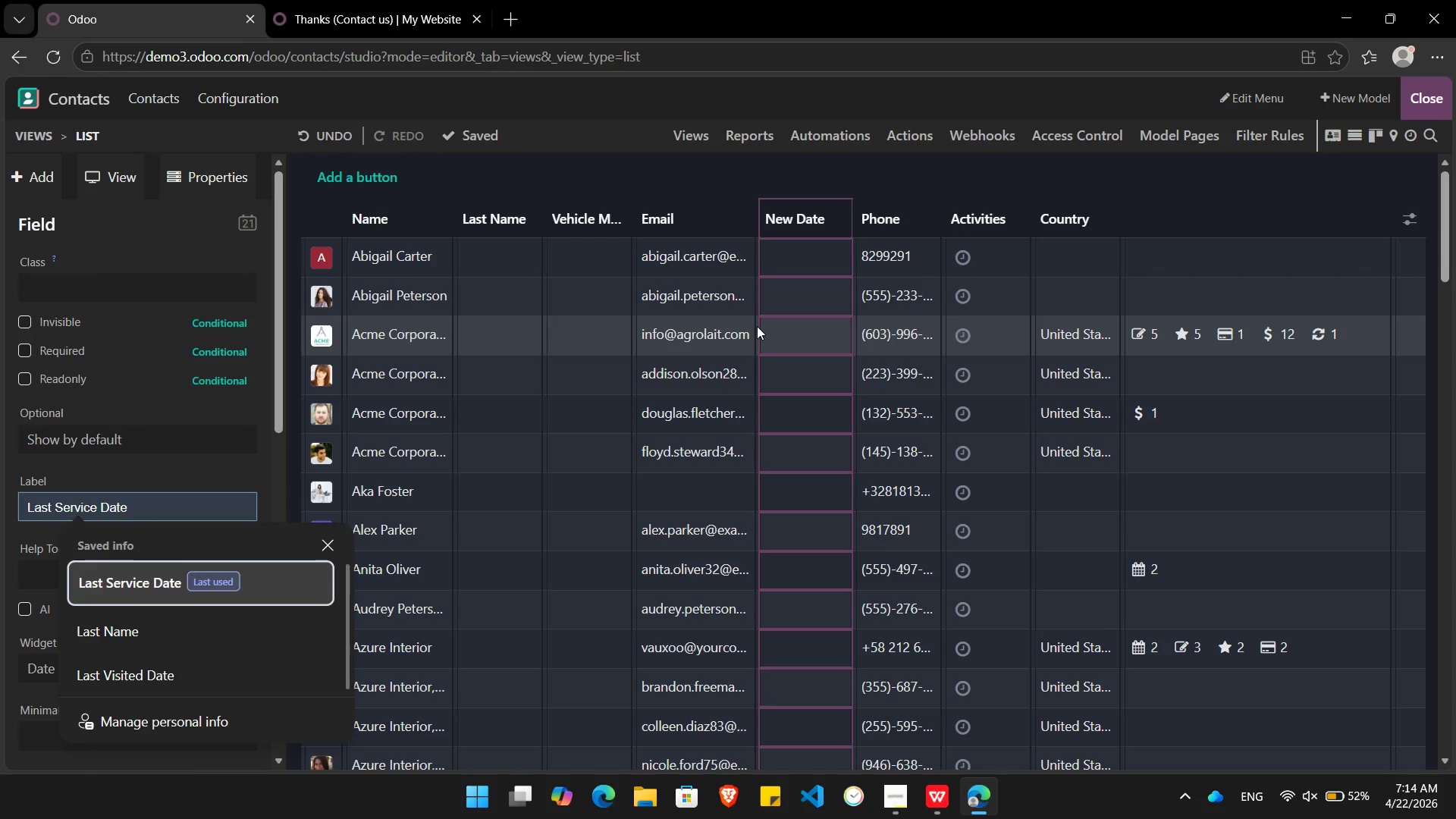 
key(Enter)
 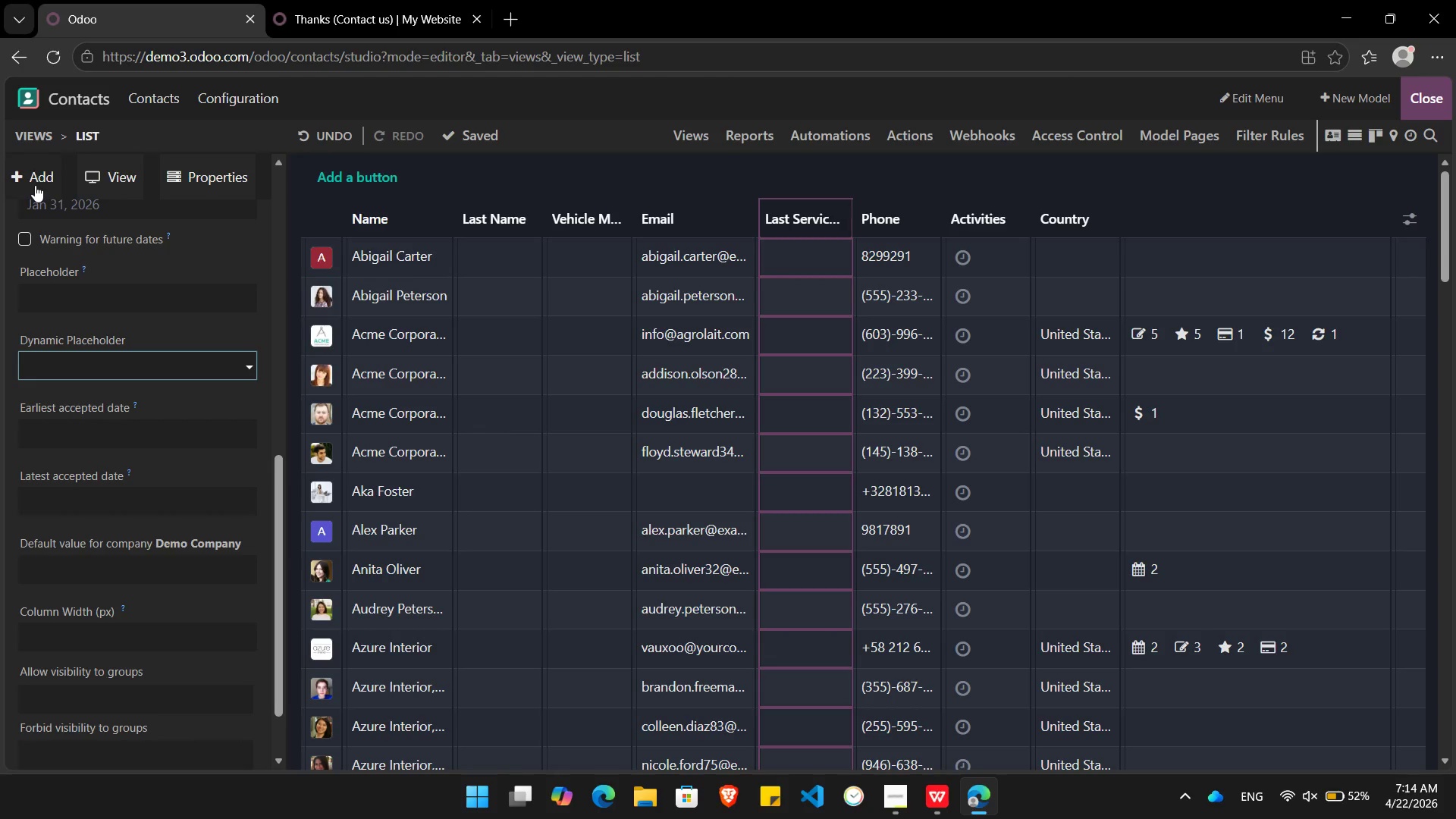 
wait(5.66)
 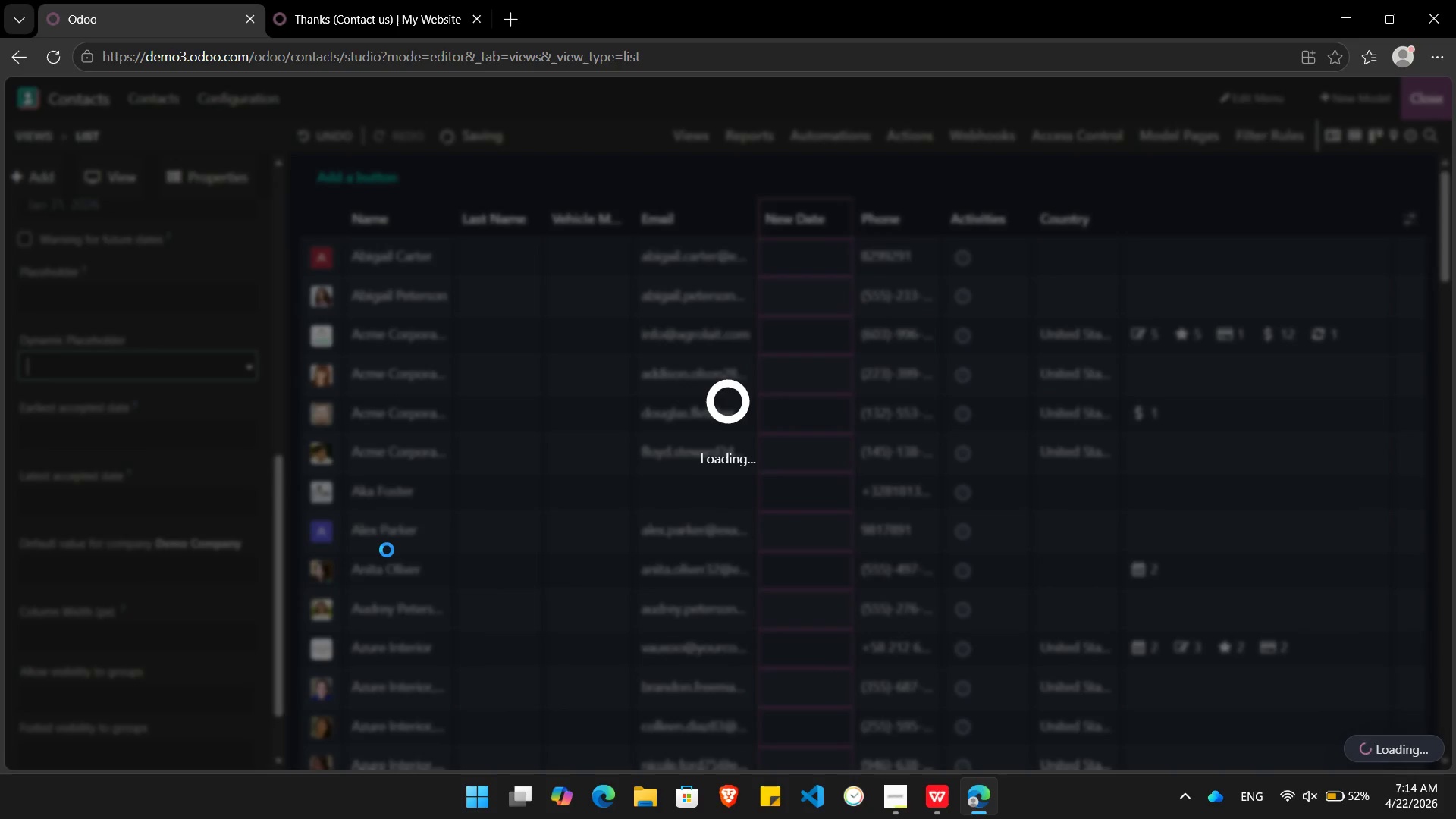 
left_click([36, 174])
 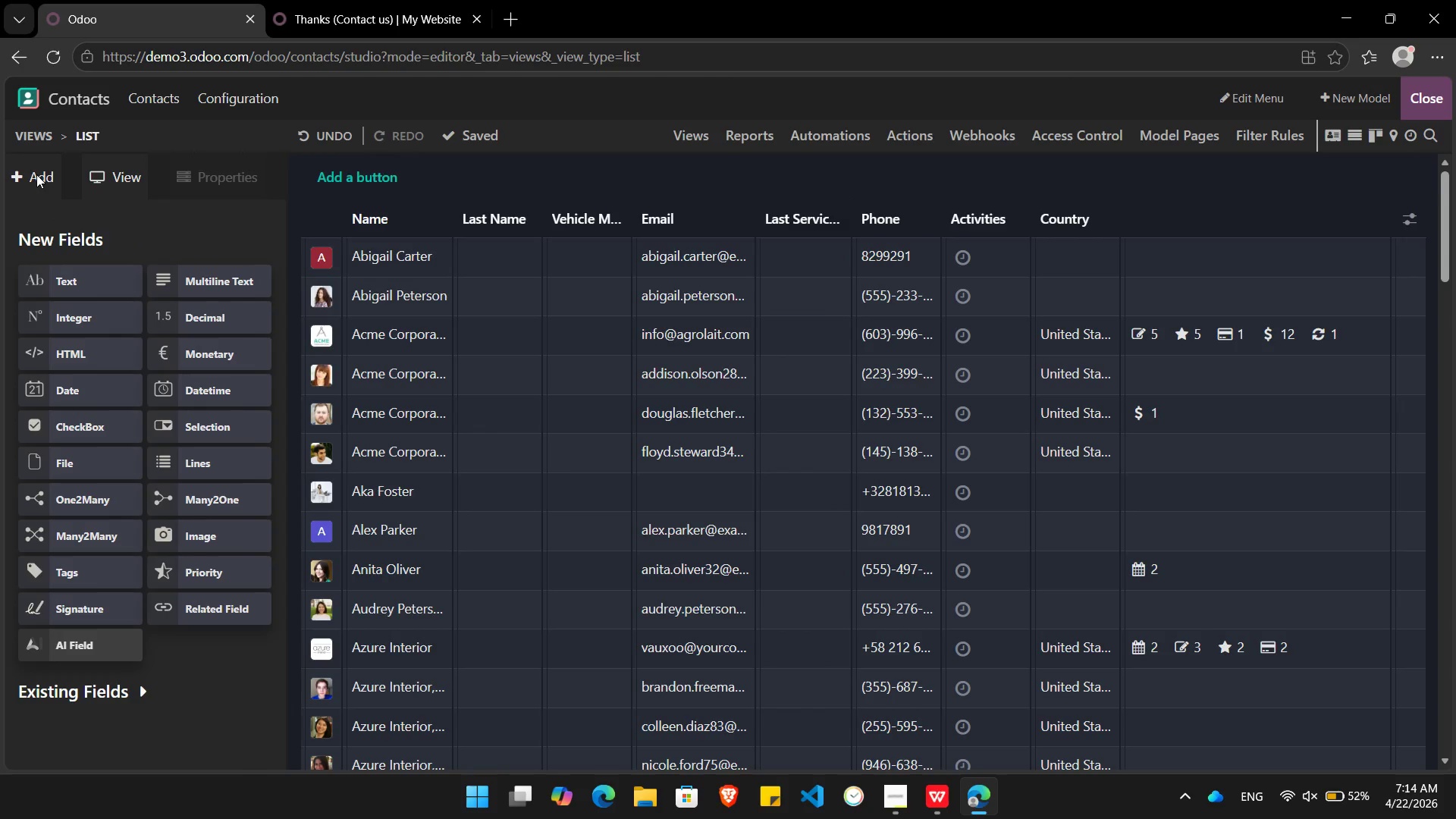 
key(Alt+Tab)
 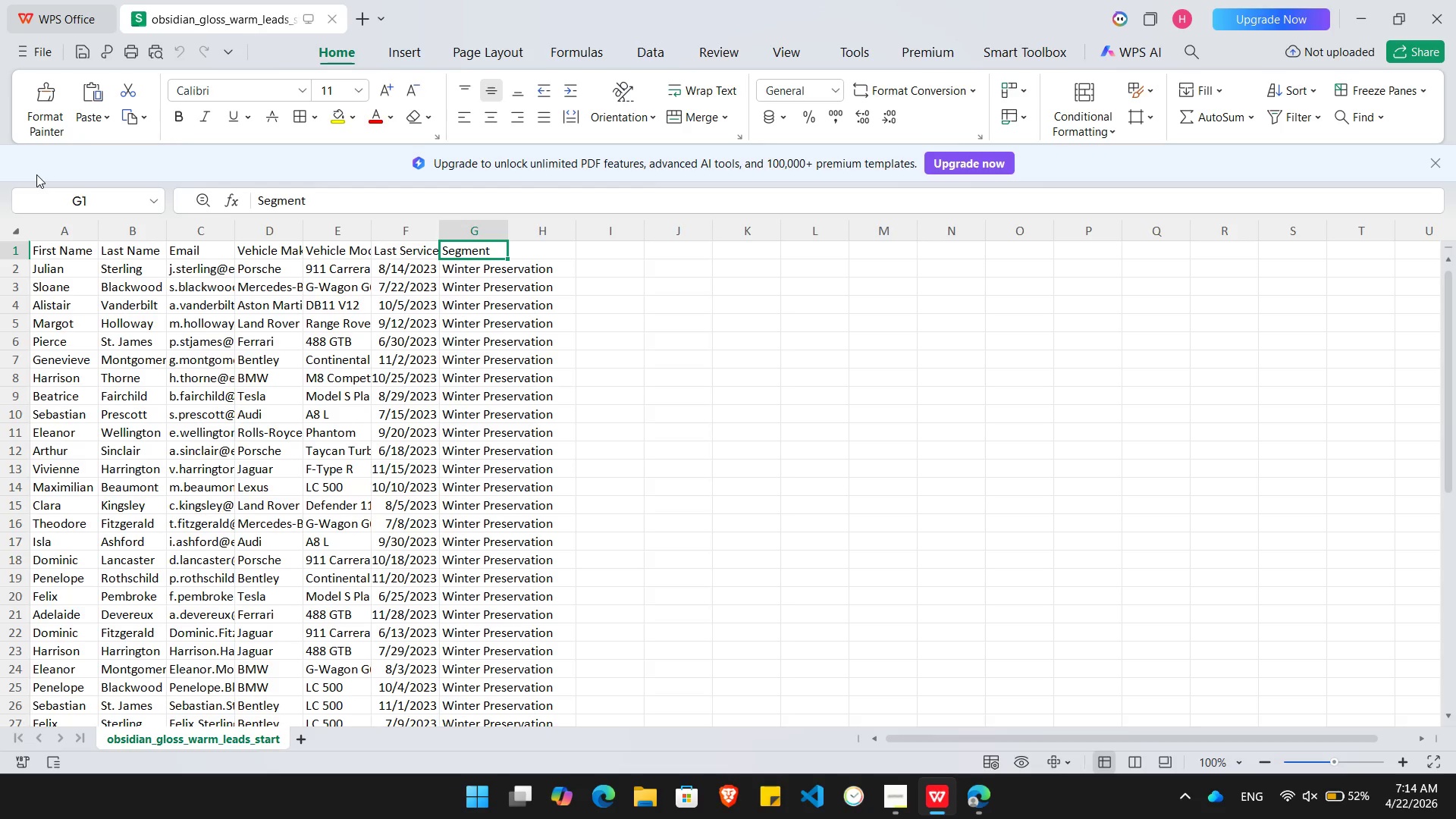 
key(Alt+Tab)
 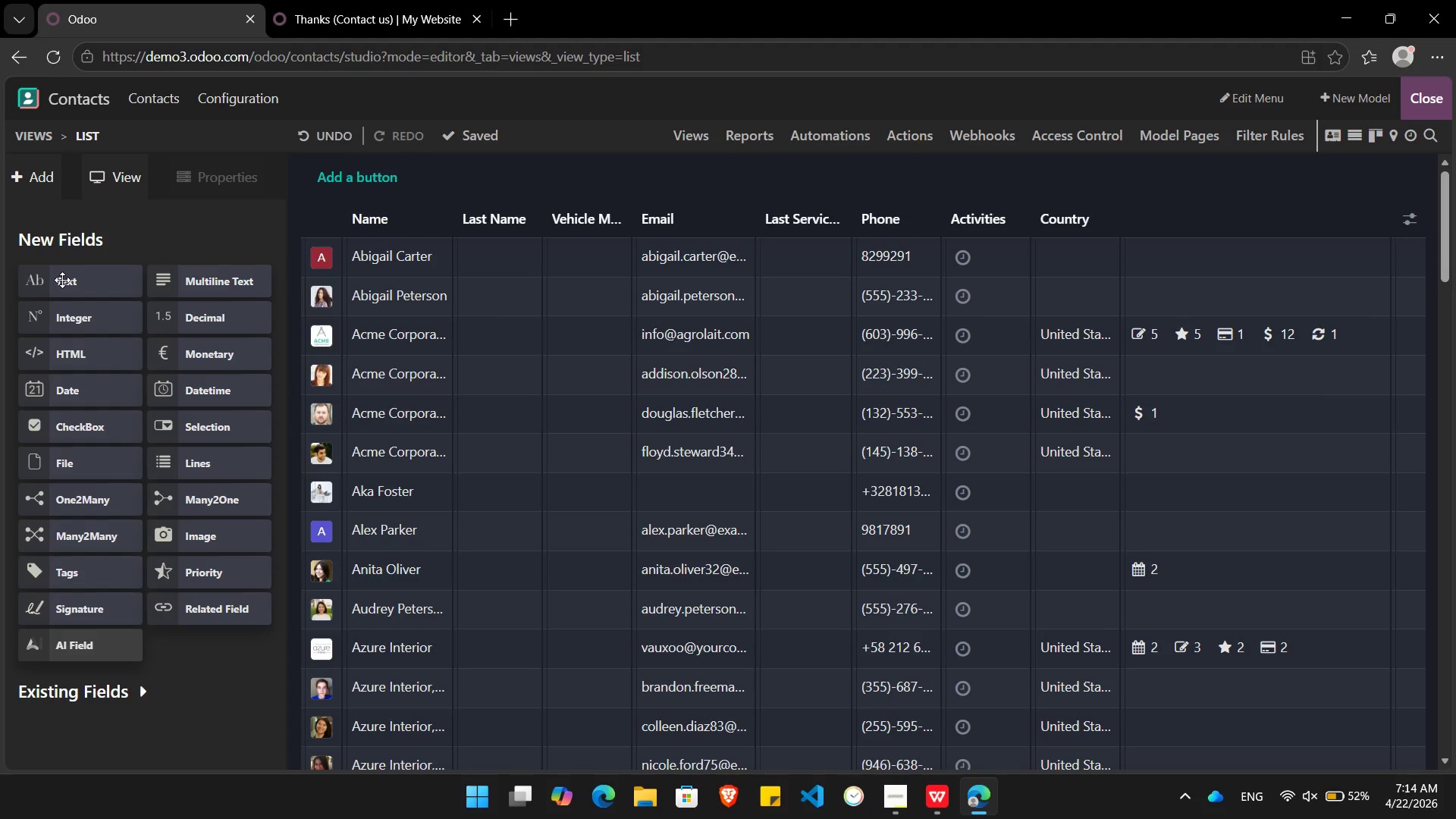 
left_click_drag(start_coordinate=[62, 280], to_coordinate=[616, 203])
 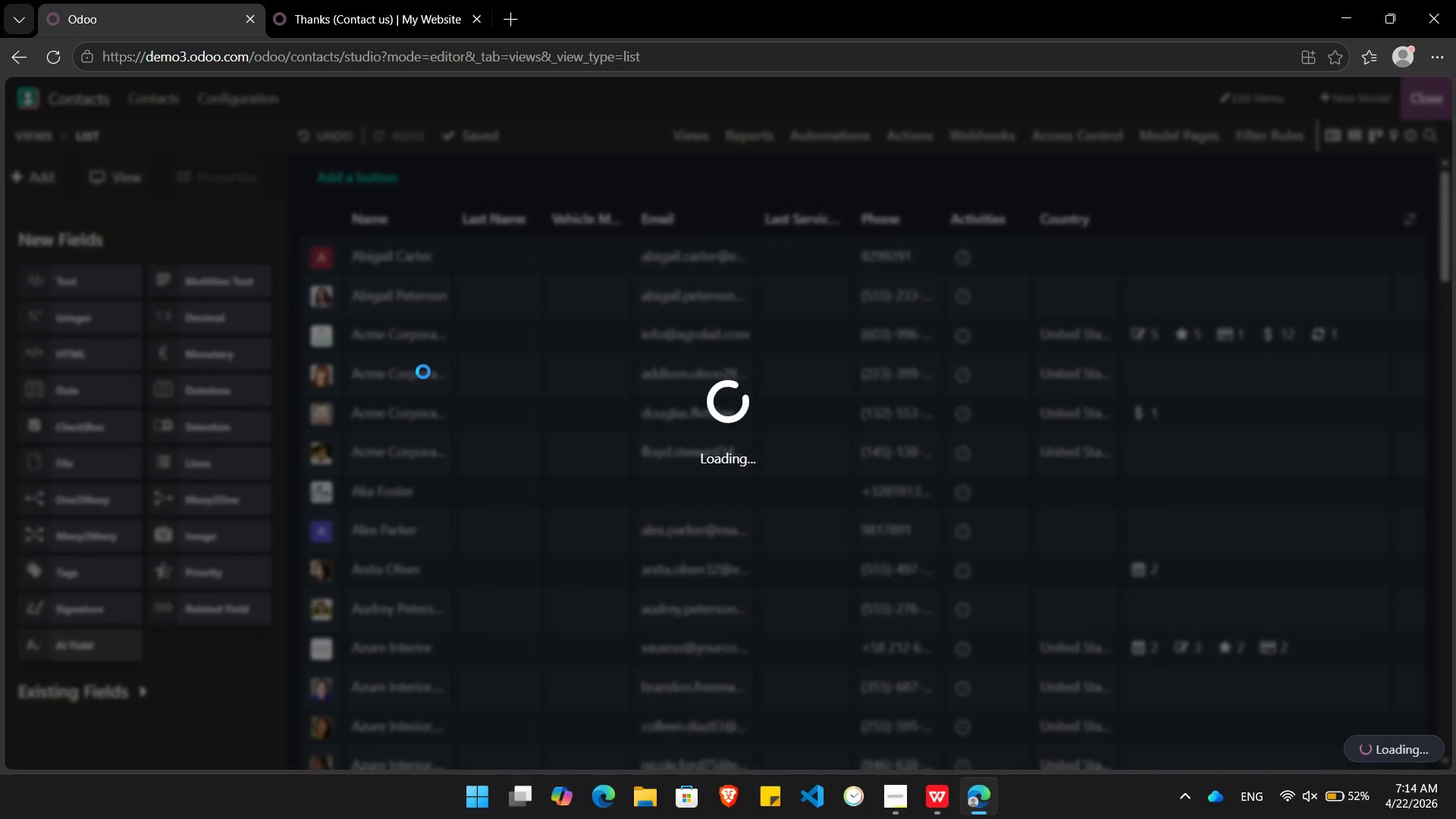 
hold_key(key=Backspace, duration=1.06)
 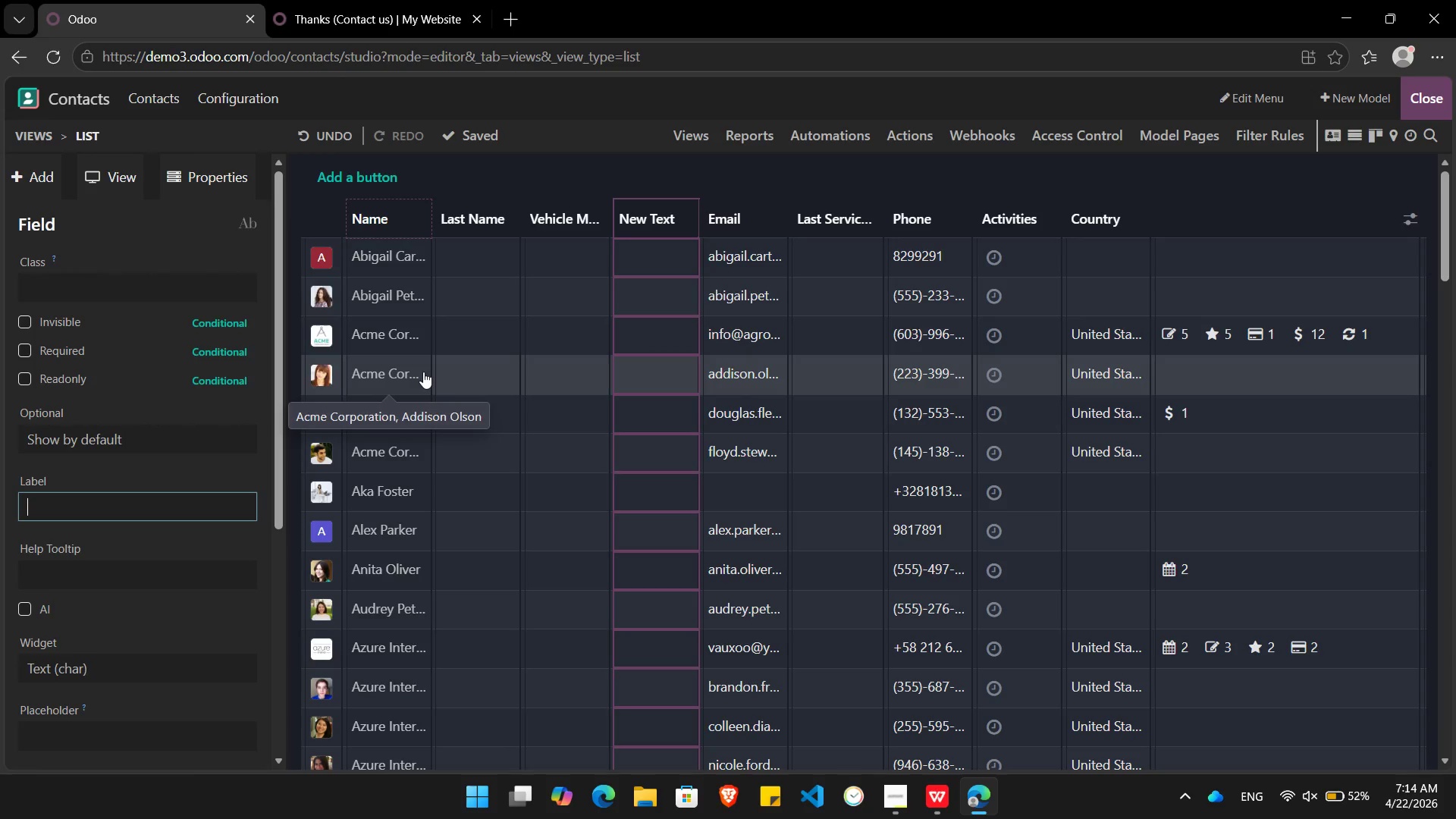 
type(Vehicle )
 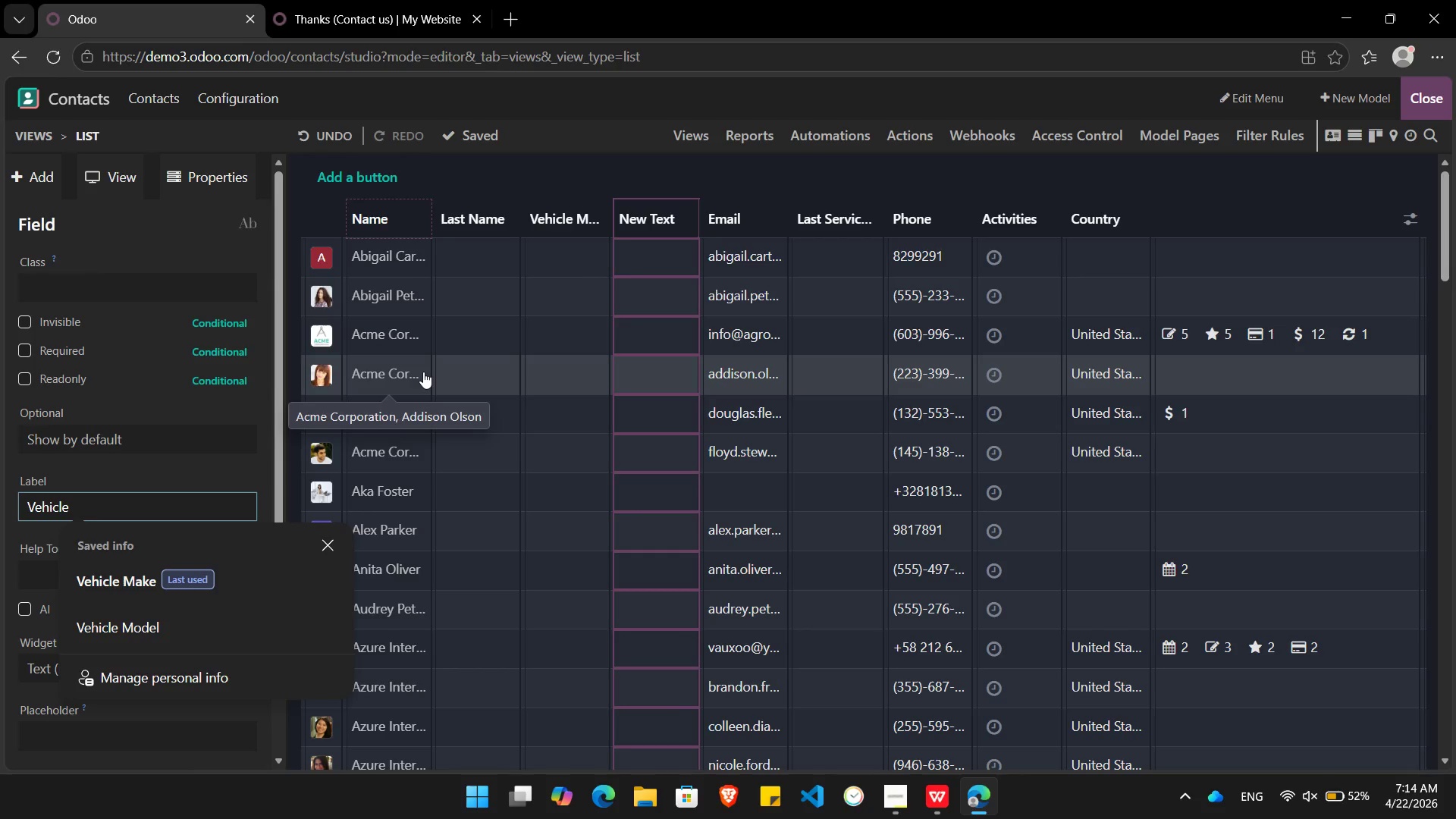 
key(ArrowDown)
 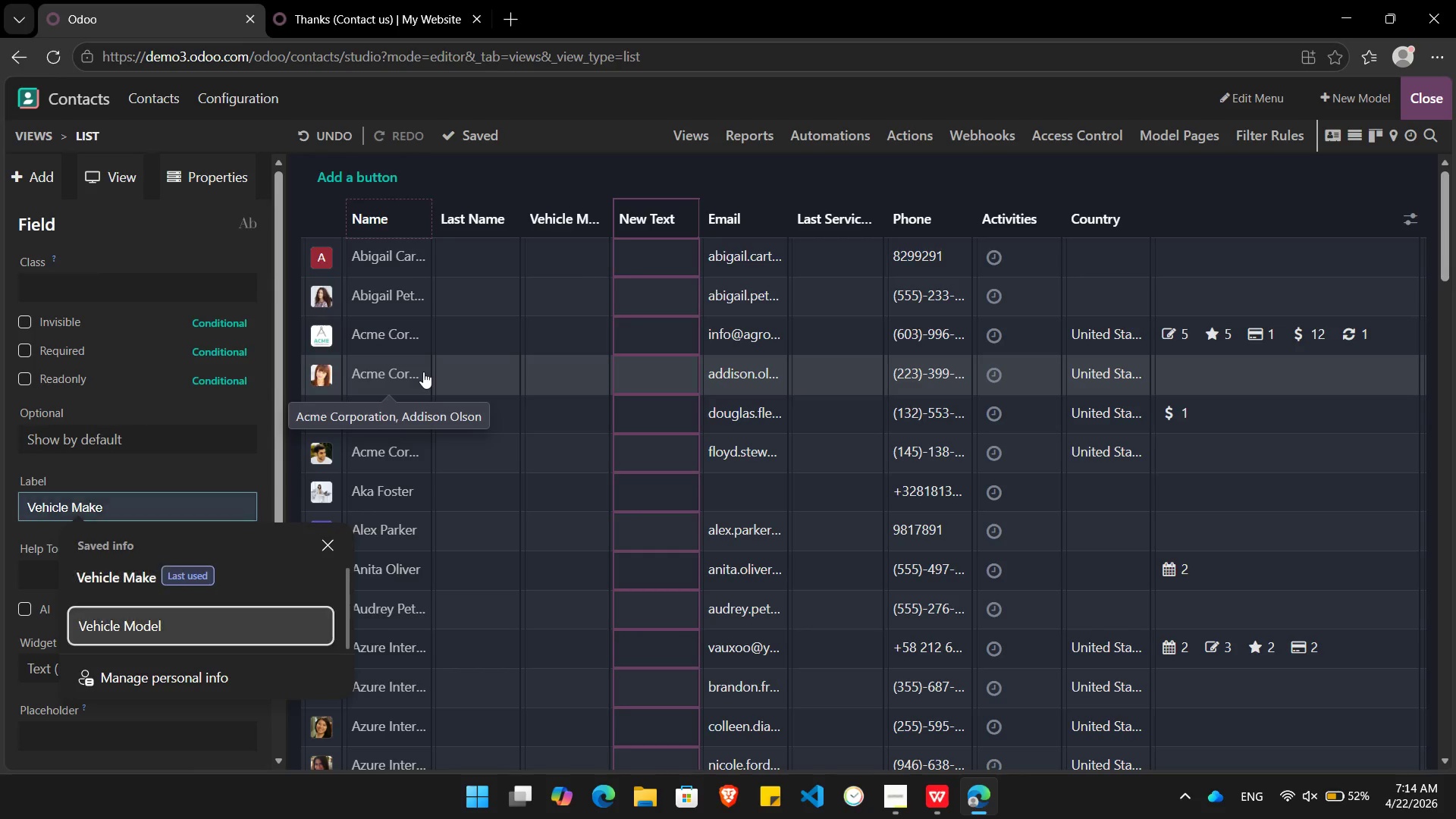 
key(ArrowDown)
 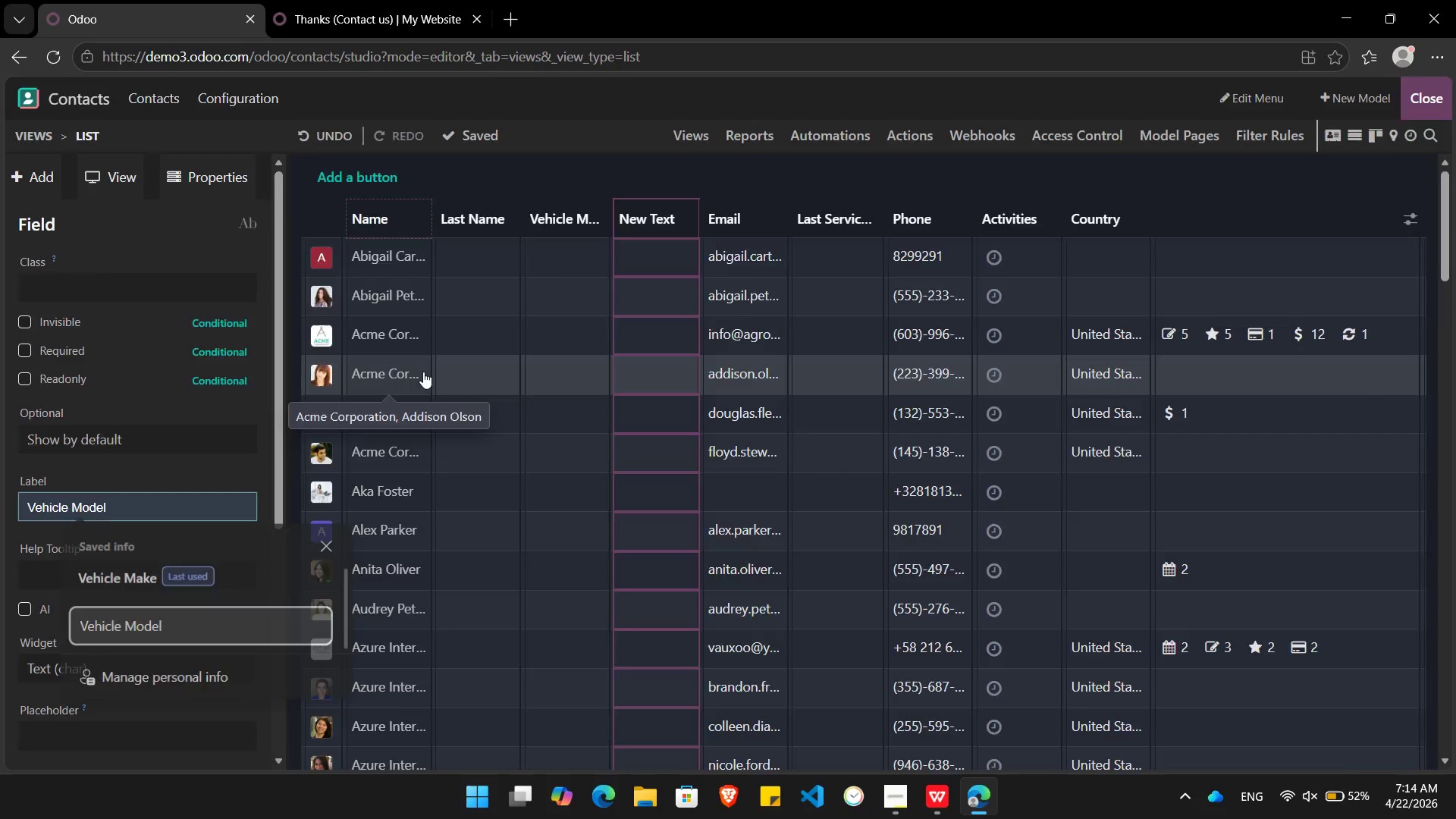 
key(Enter)
 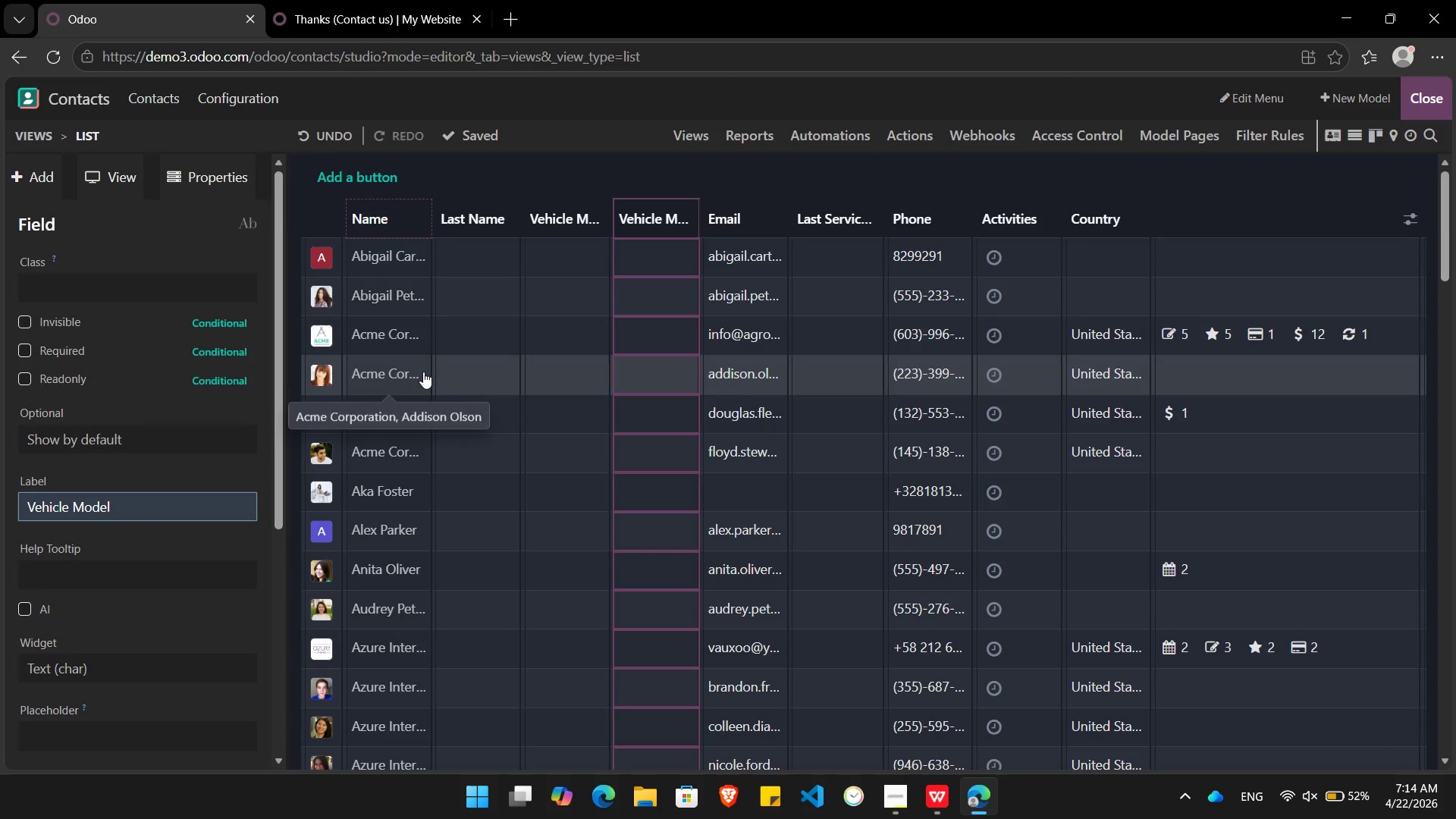 
wait(7.36)
 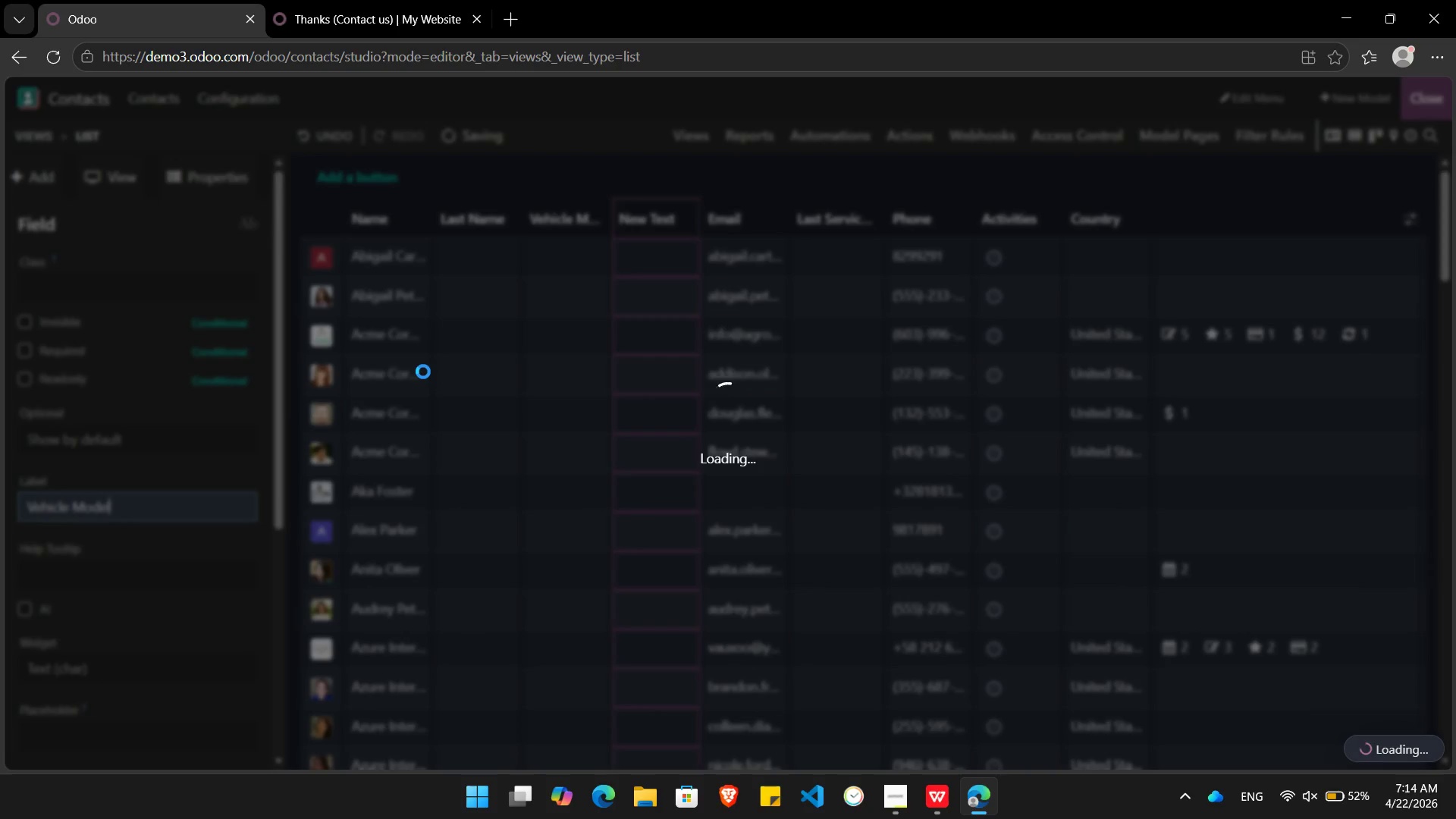 
key(Alt+AltLeft)
 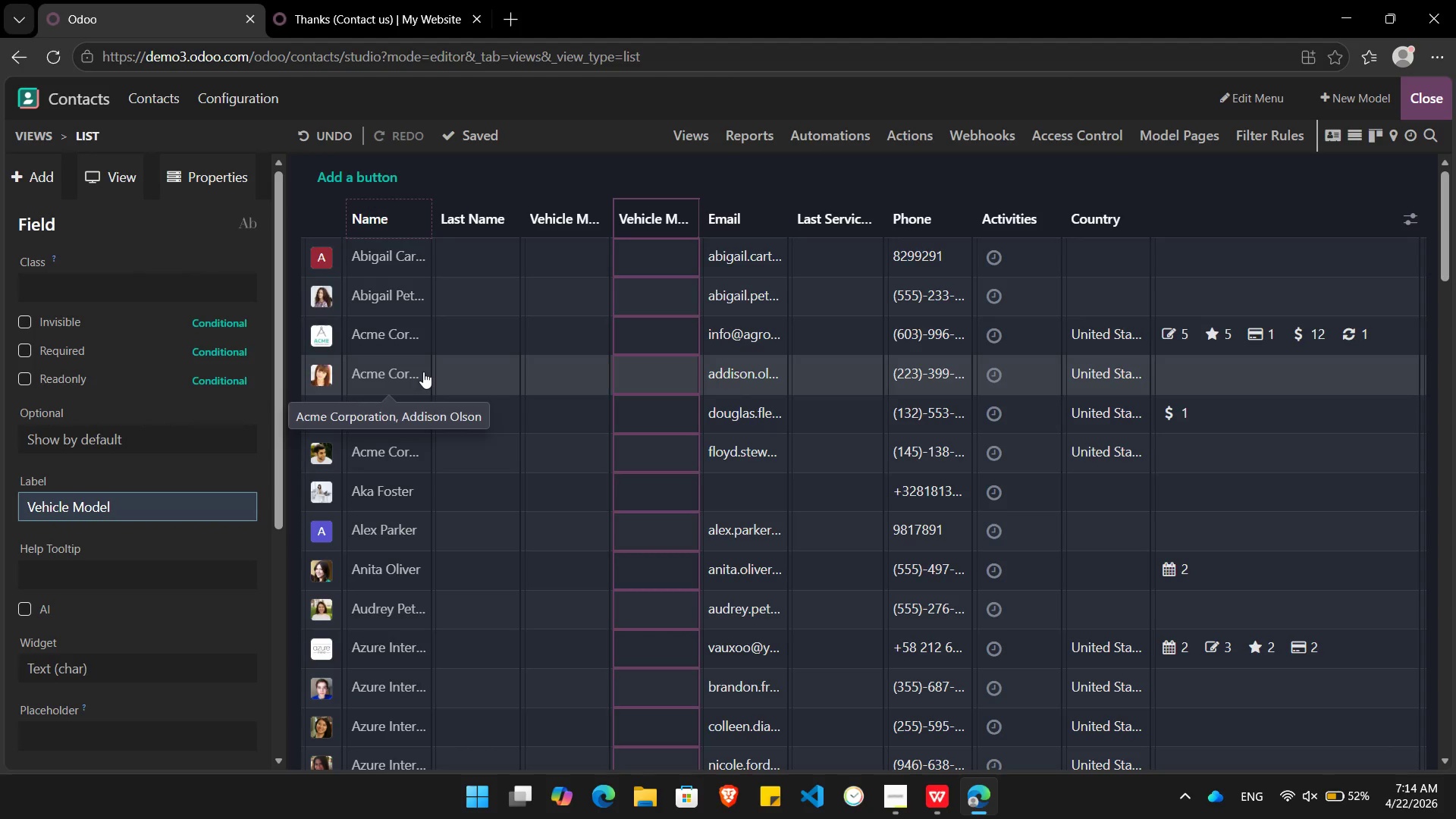 
key(Alt+Tab)
 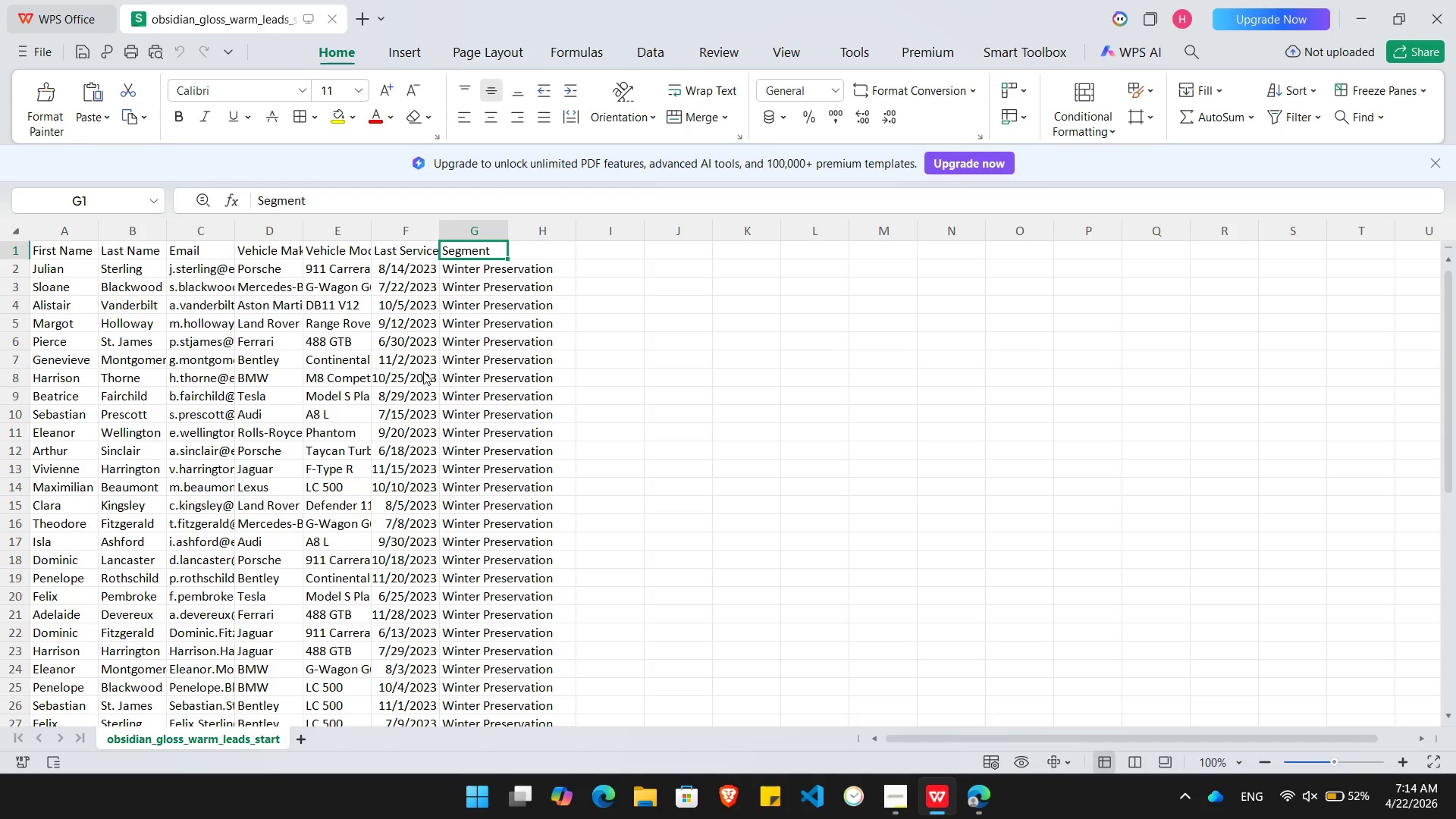 
key(Alt+AltLeft)
 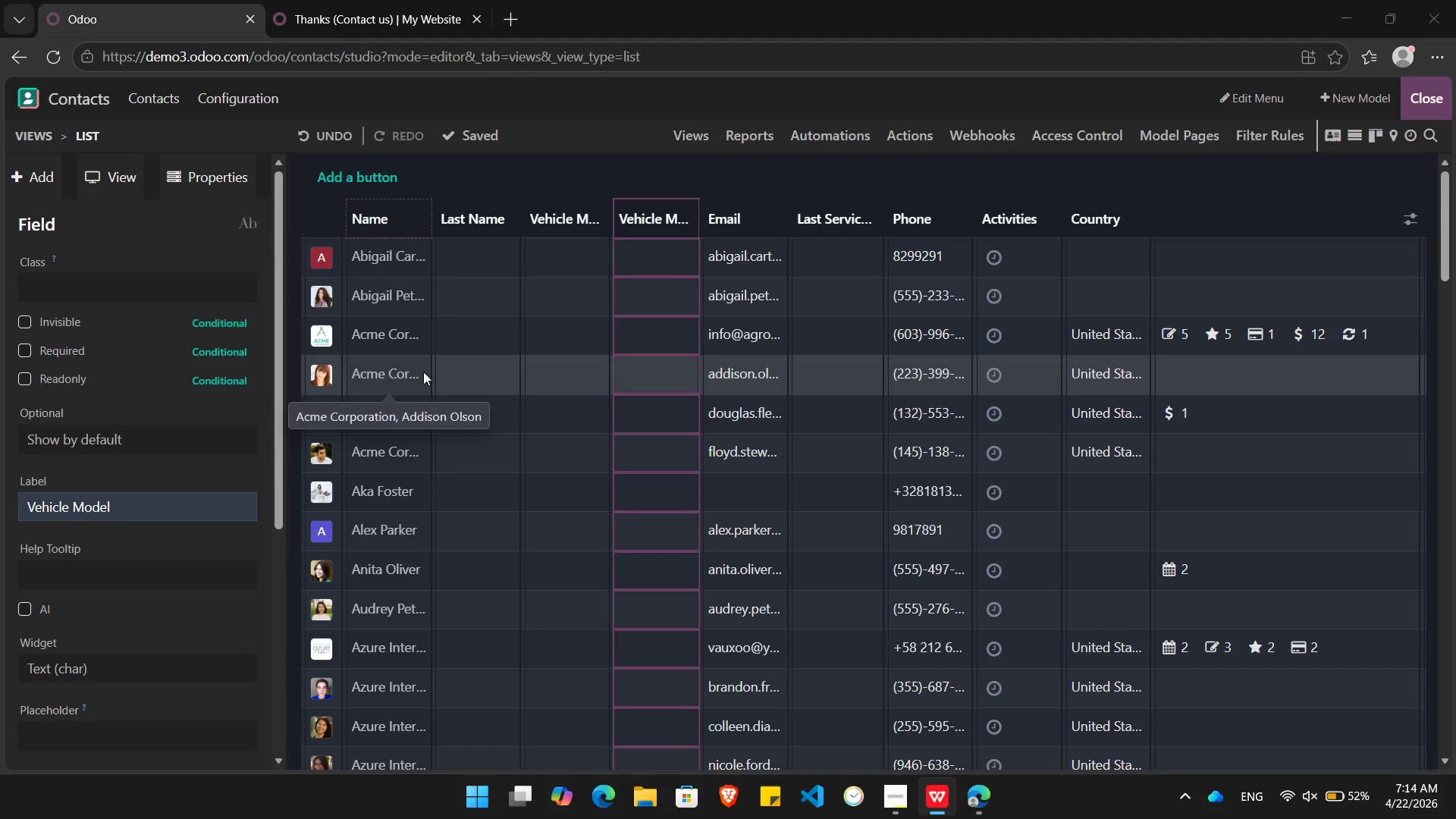 
key(Alt+Tab)
 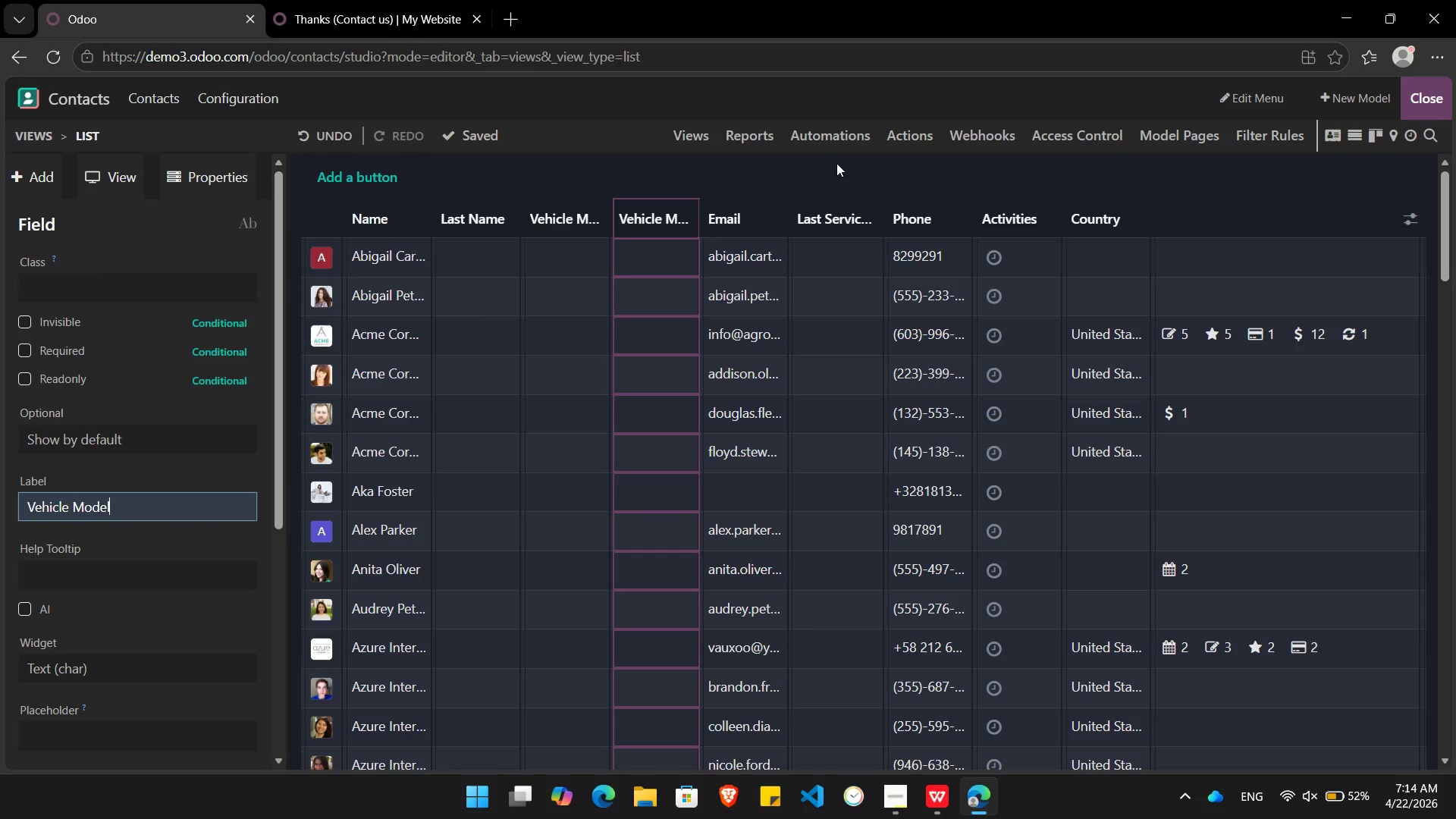 
left_click([24, 177])
 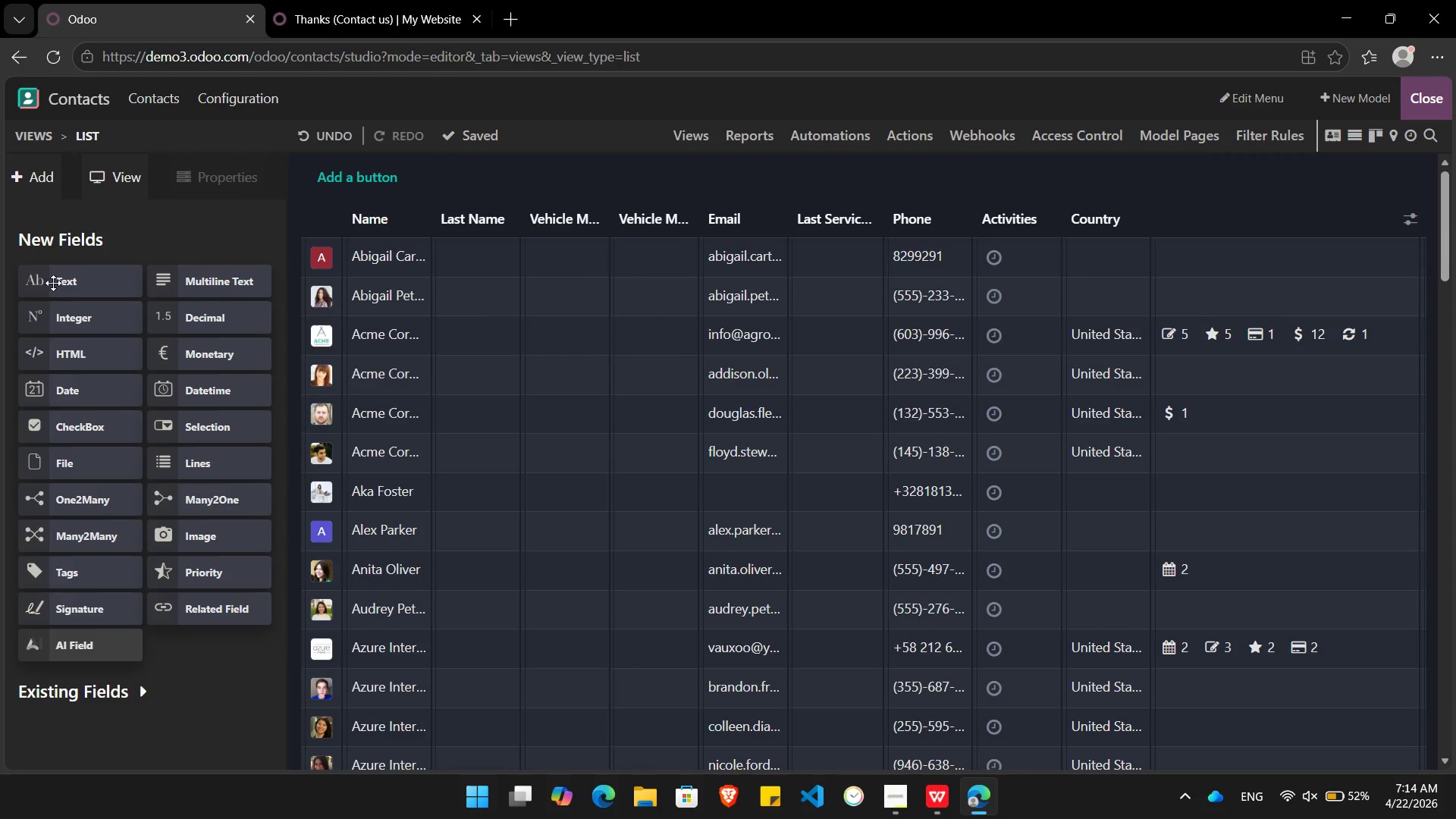 
left_click_drag(start_coordinate=[53, 283], to_coordinate=[997, 202])
 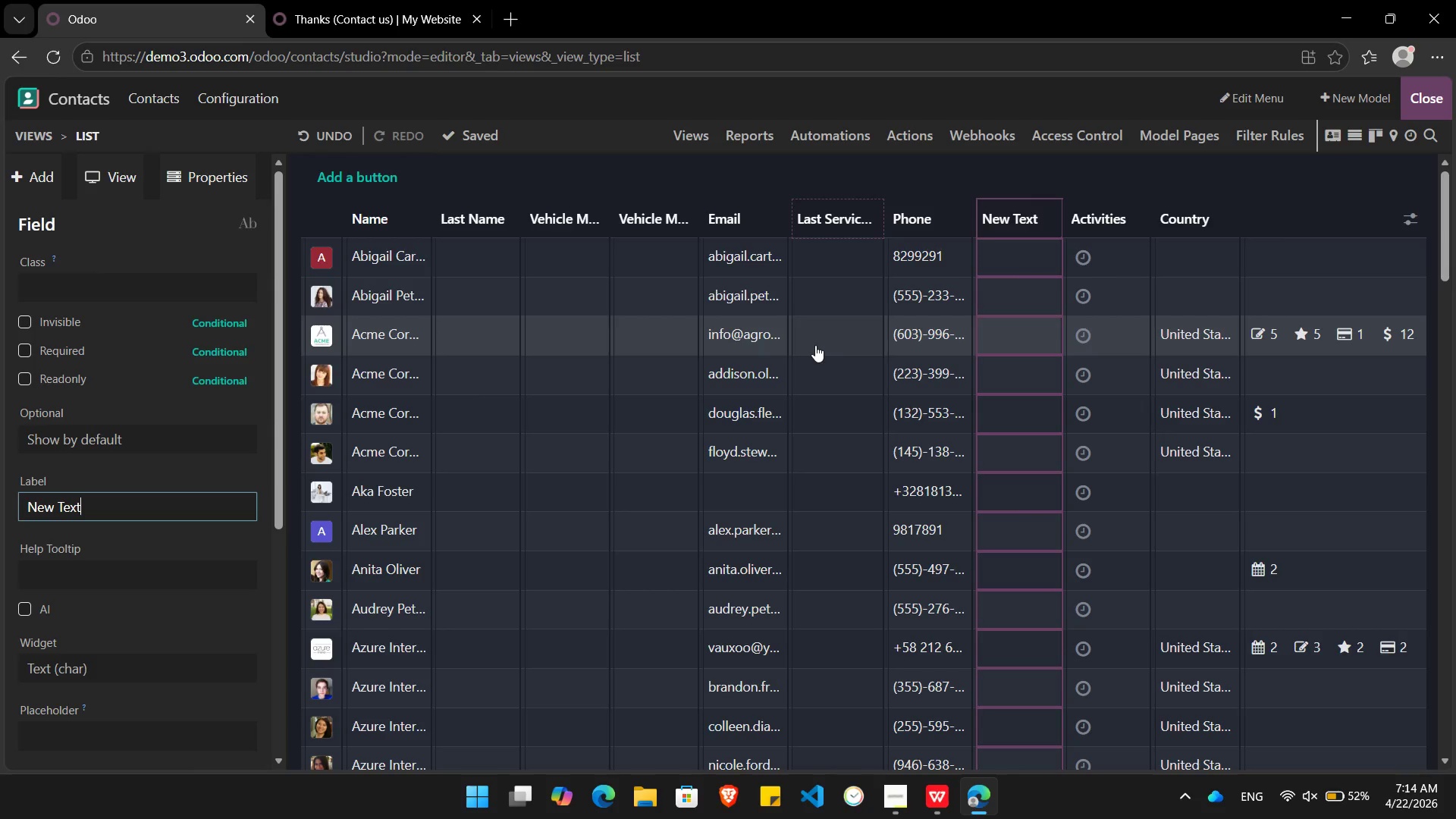 
wait(6.41)
 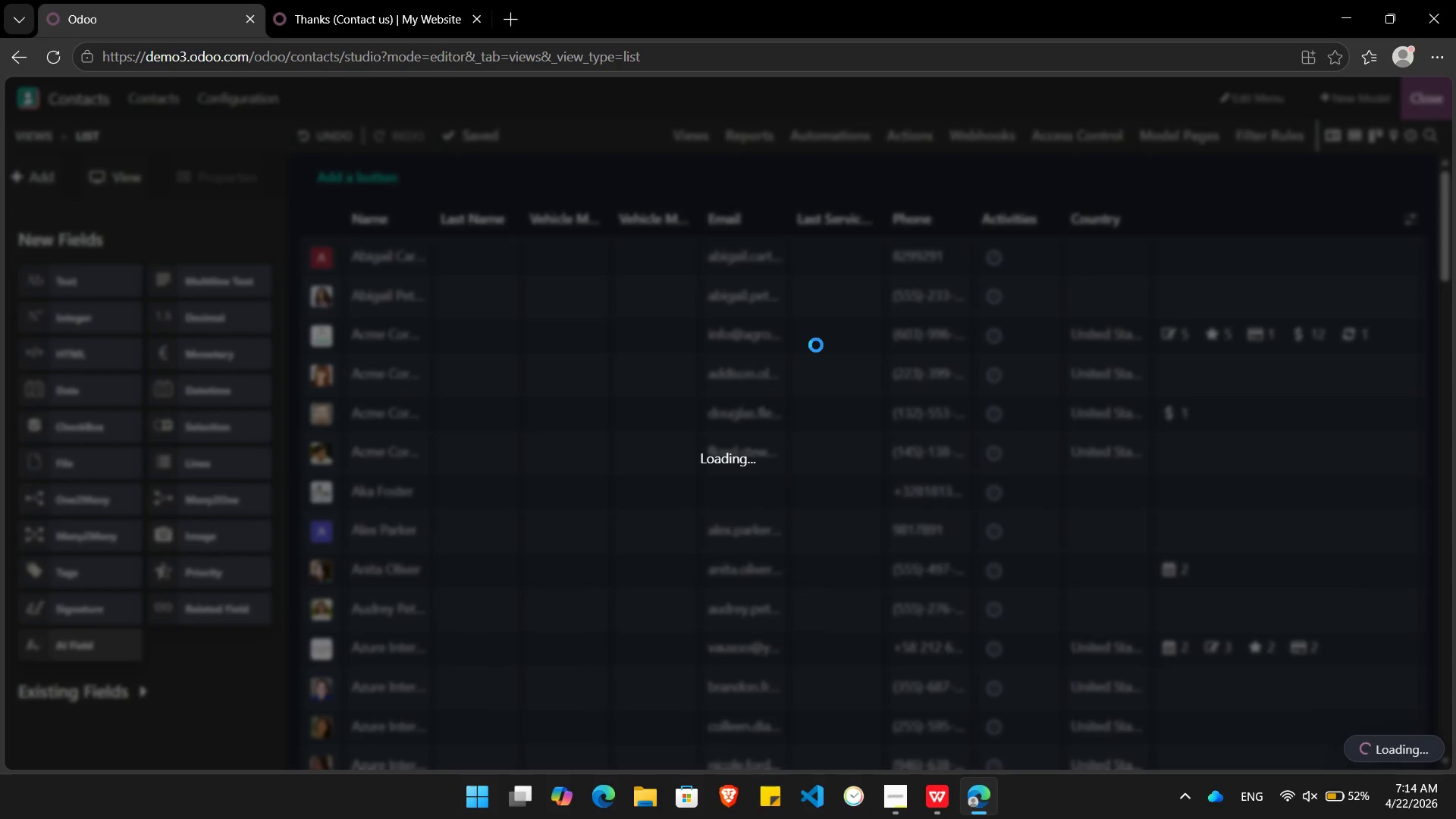 
hold_key(key=Backspace, duration=0.97)
 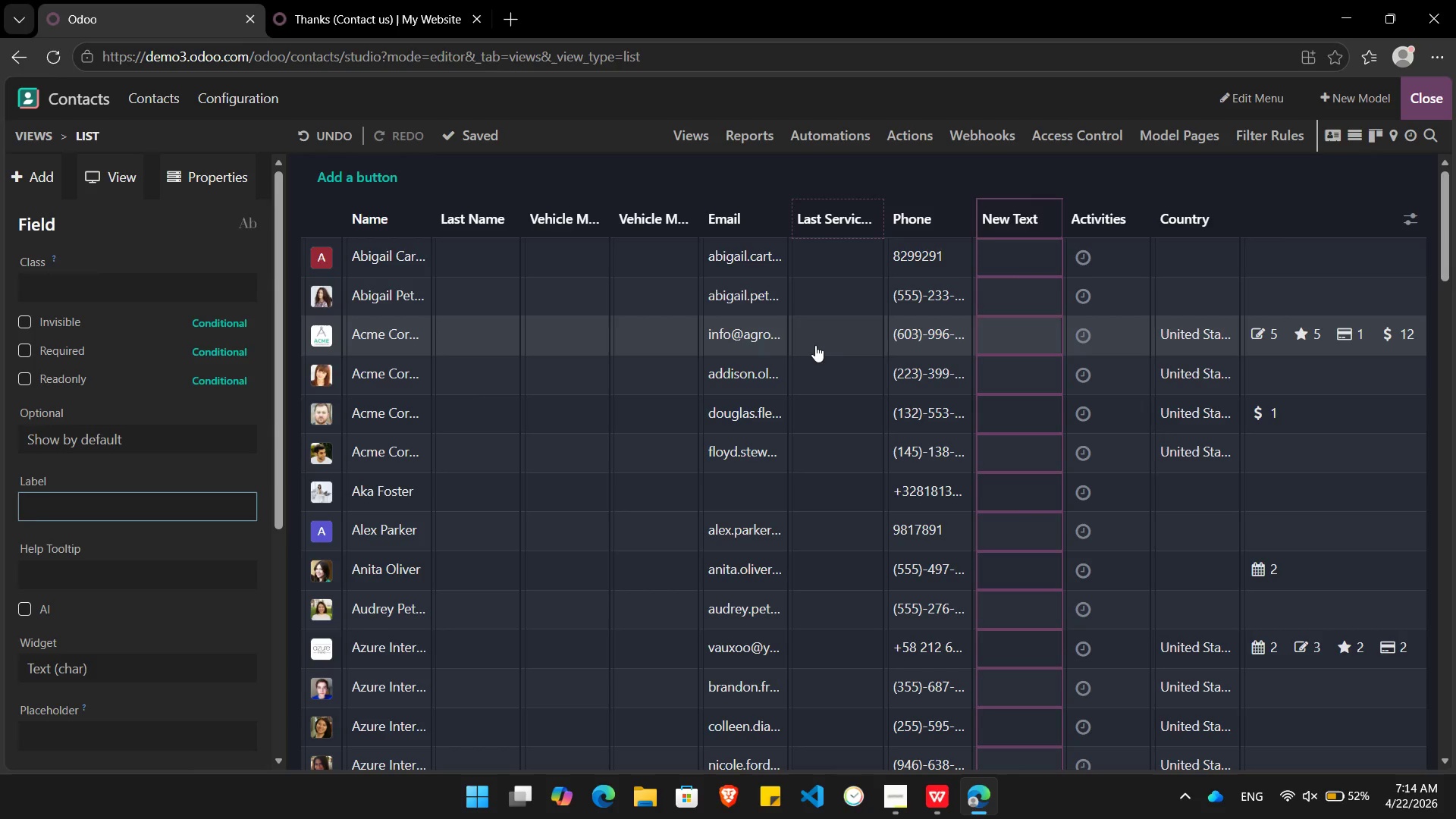 
type(Segment)
 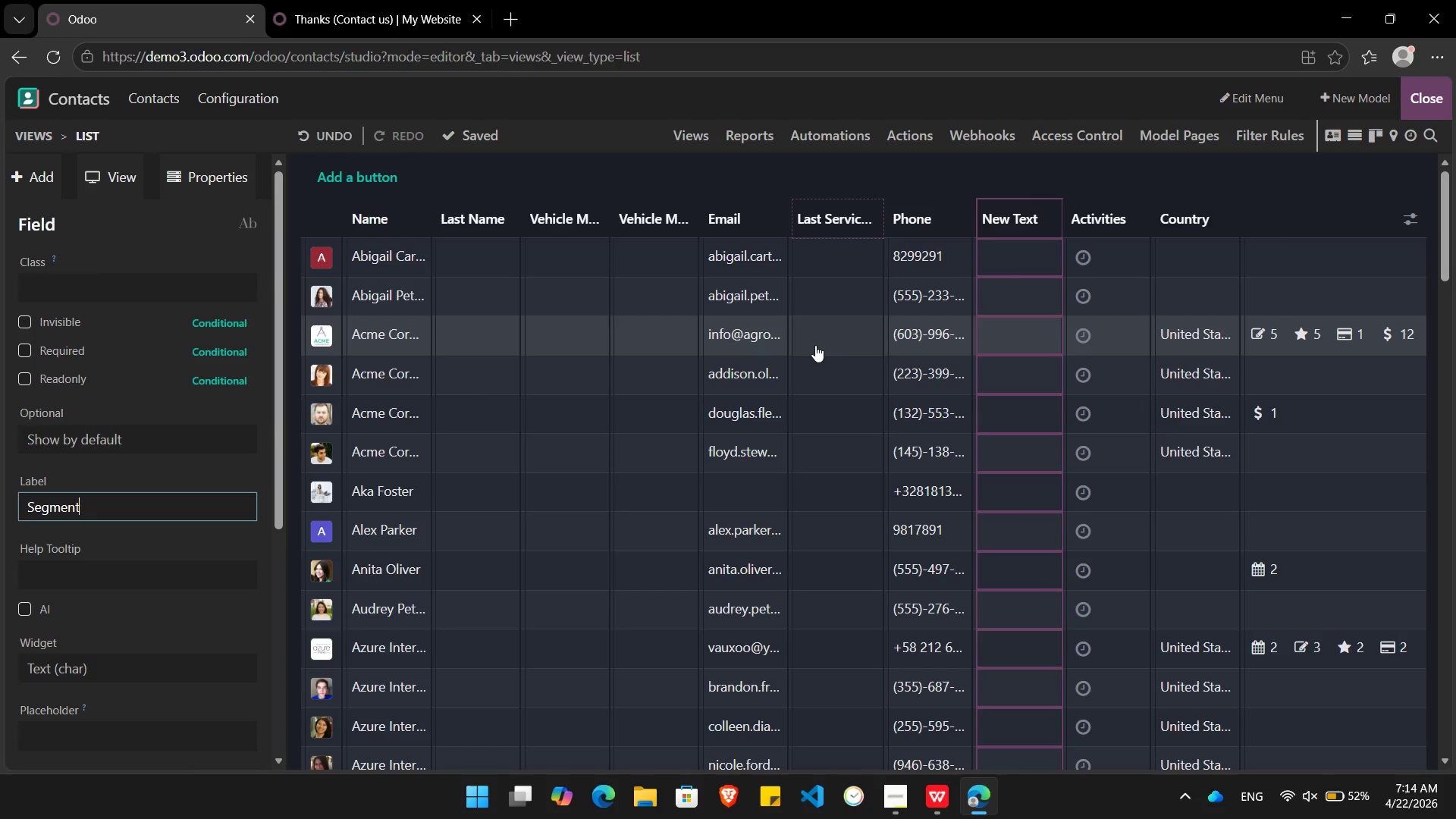 
key(Enter)
 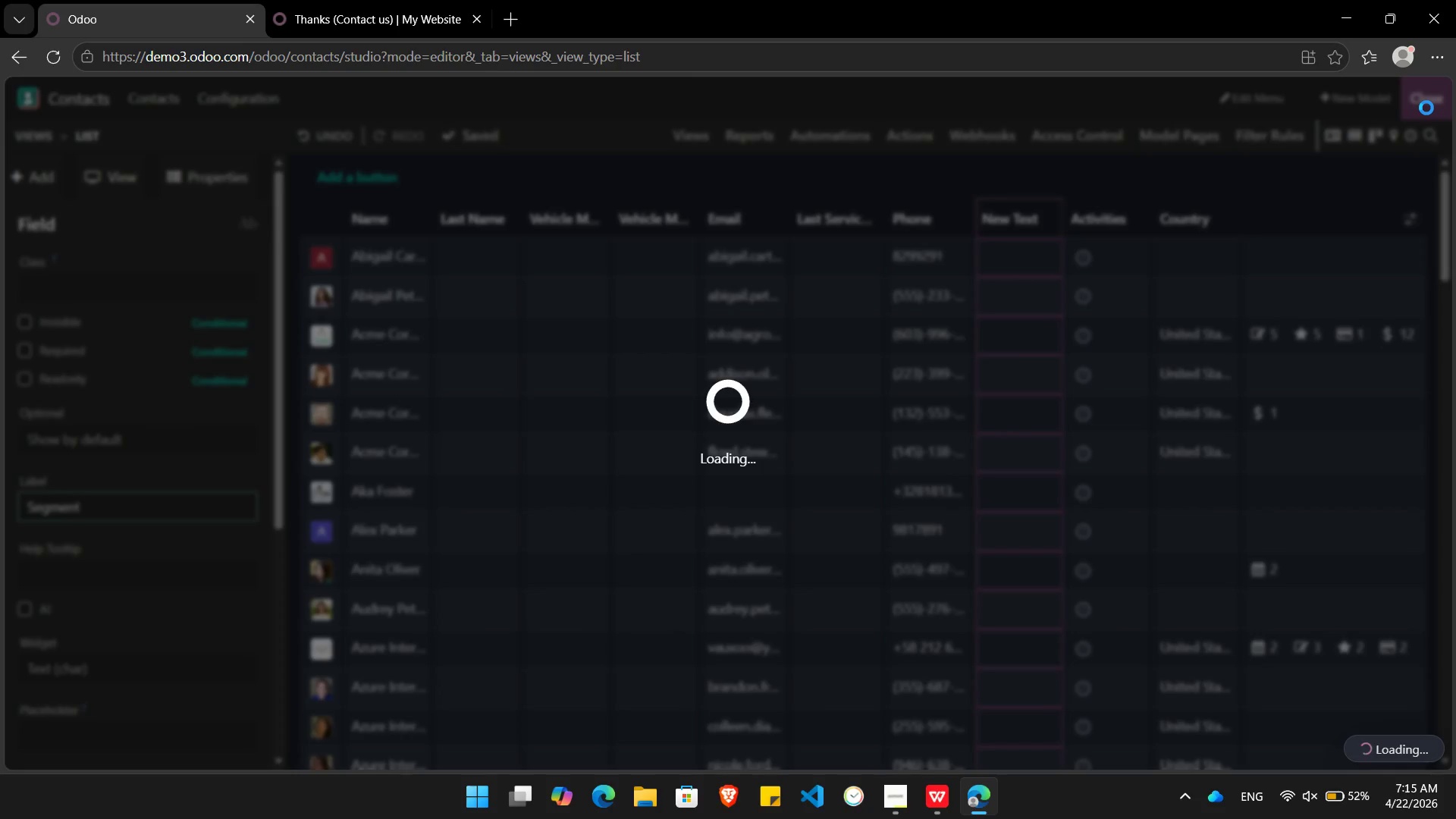 
wait(6.27)
 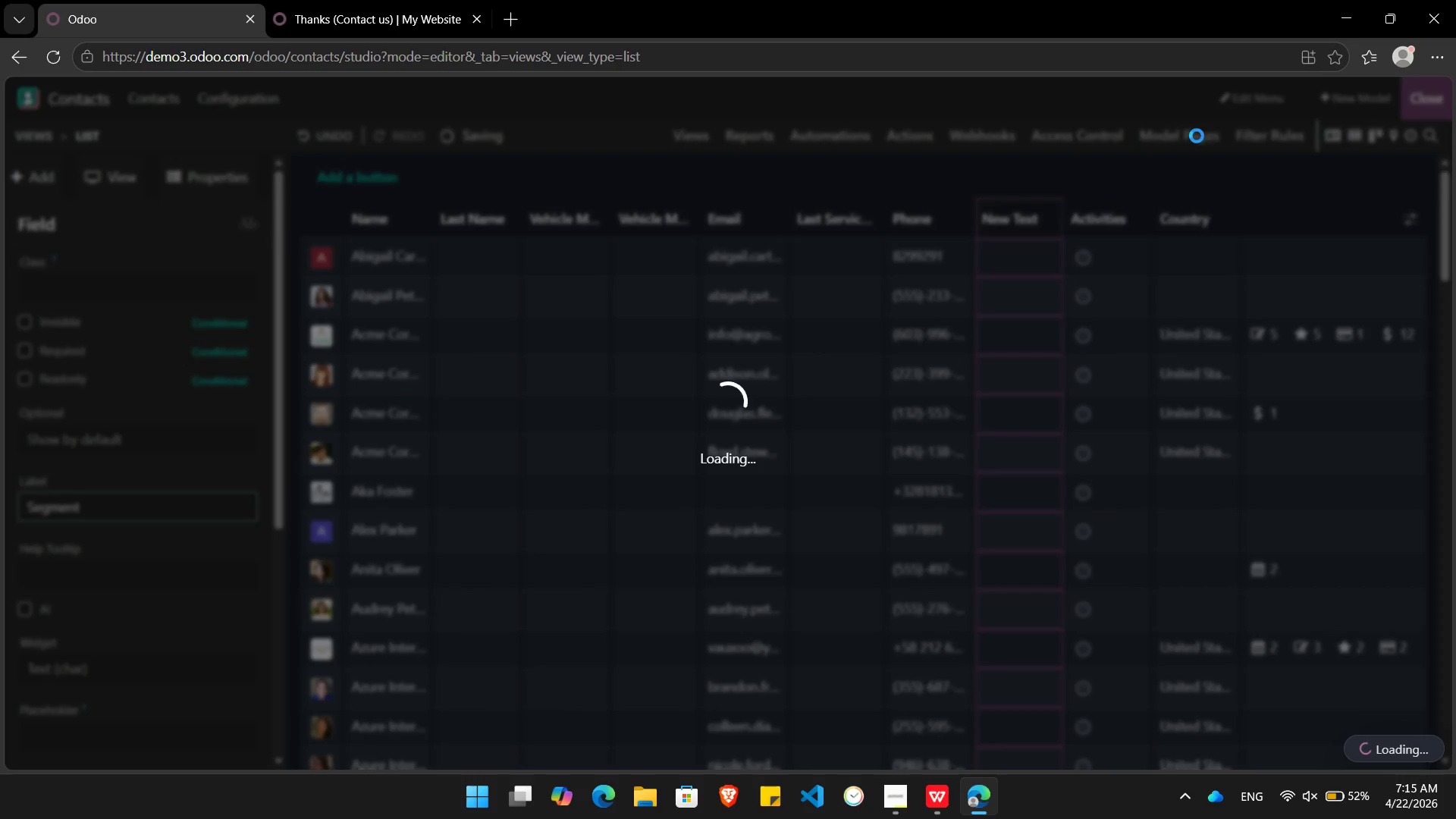 
left_click([1426, 108])
 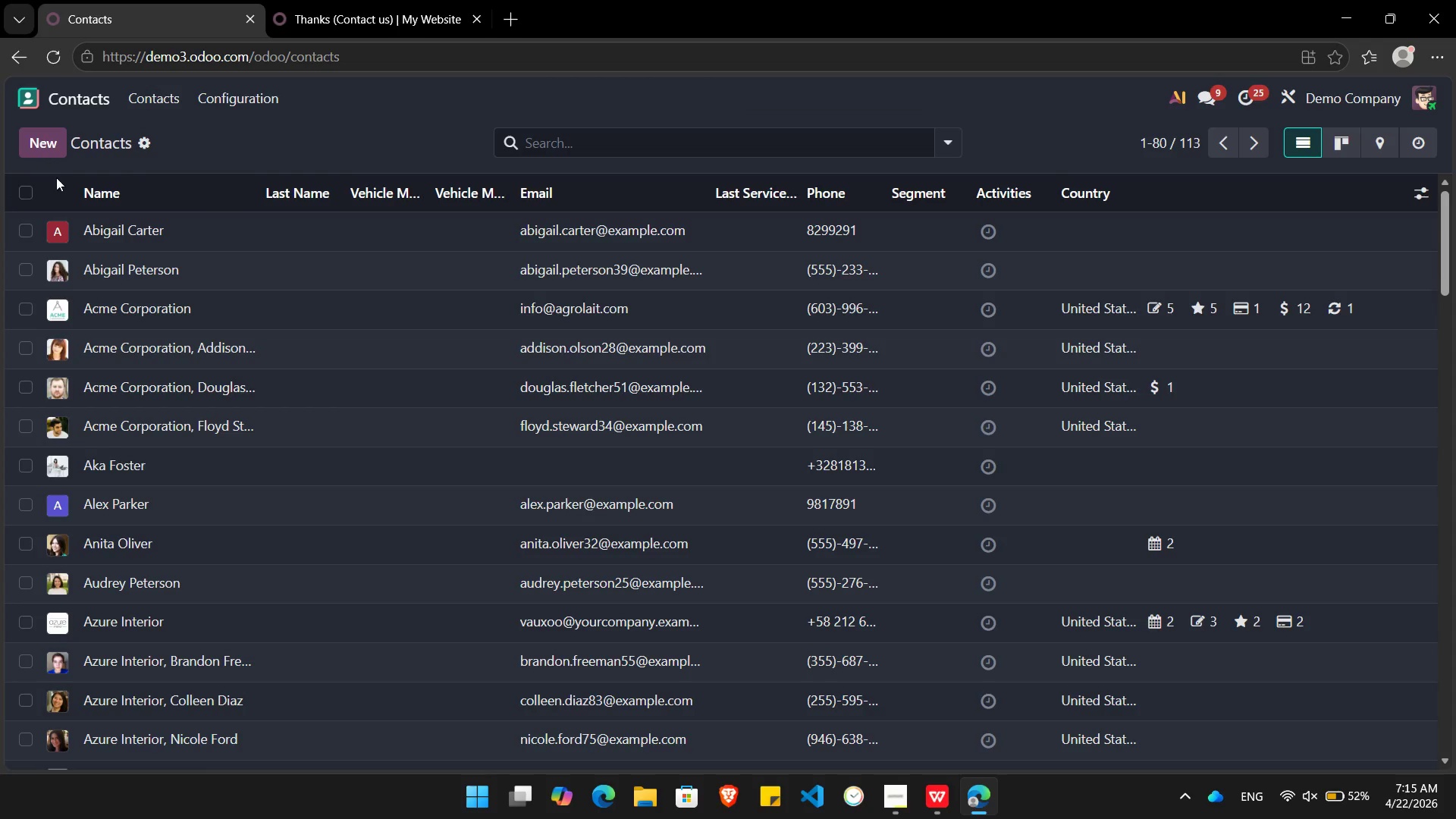 
left_click([27, 189])
 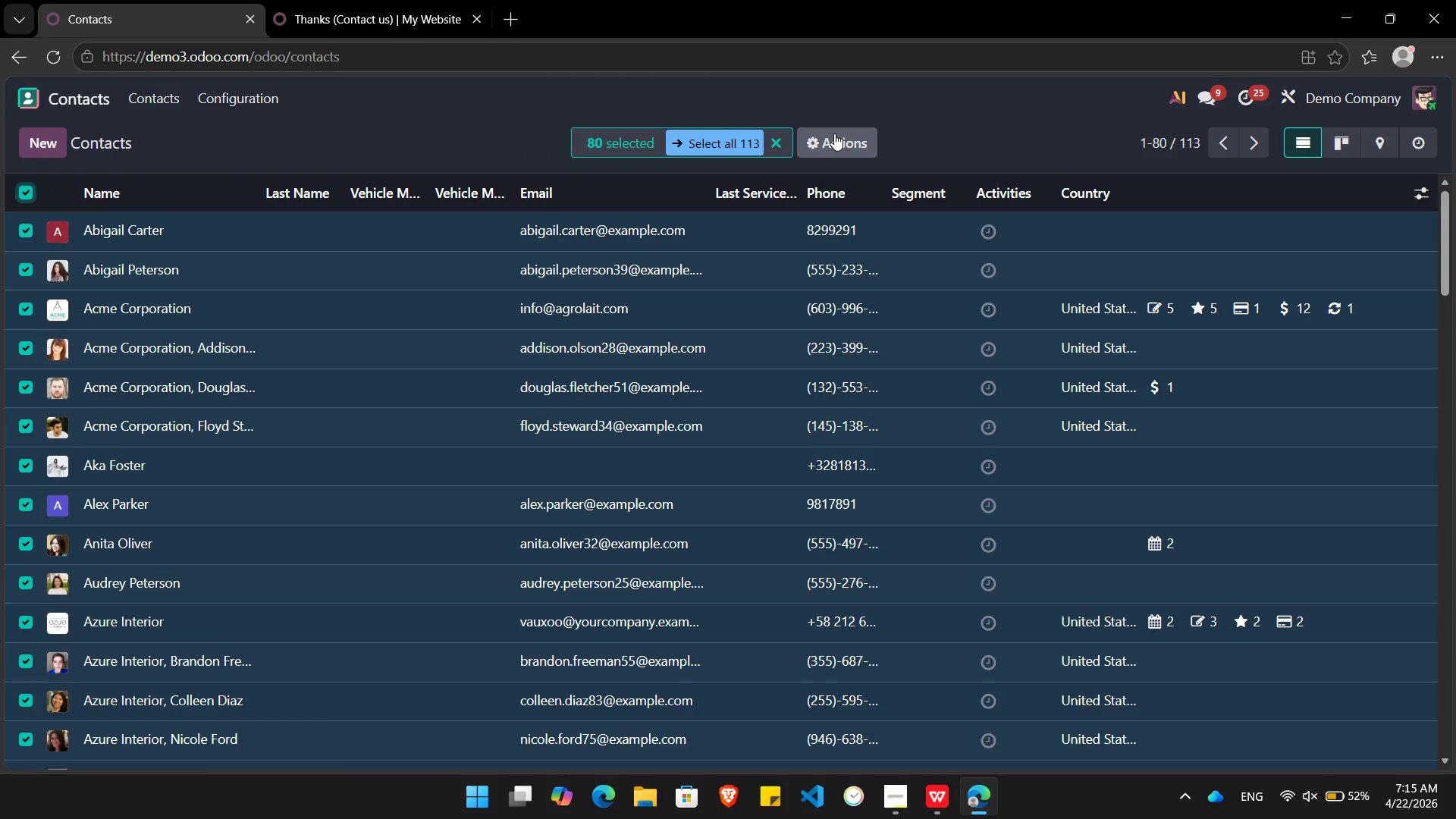 
left_click([834, 133])
 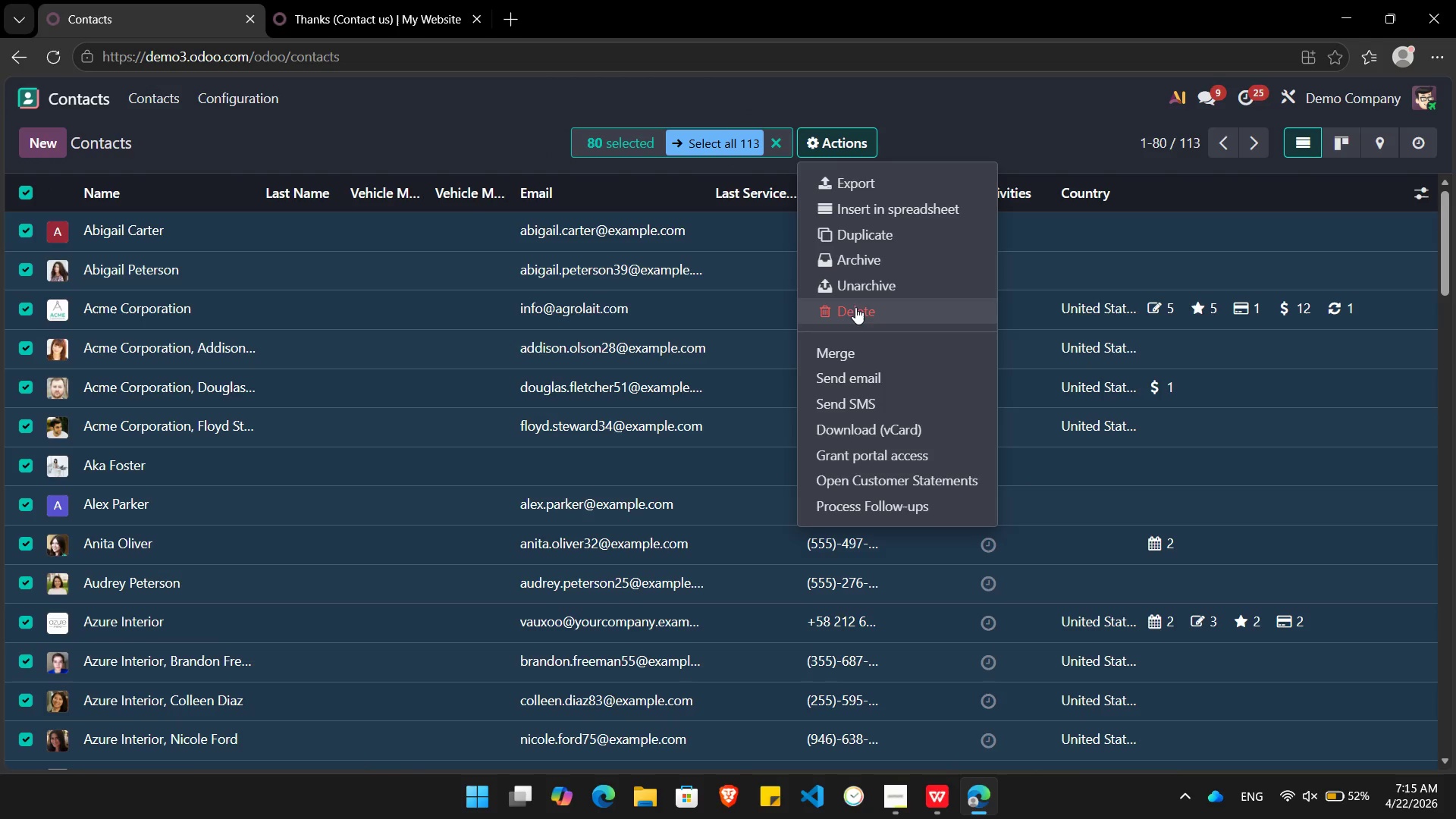 
left_click([856, 309])
 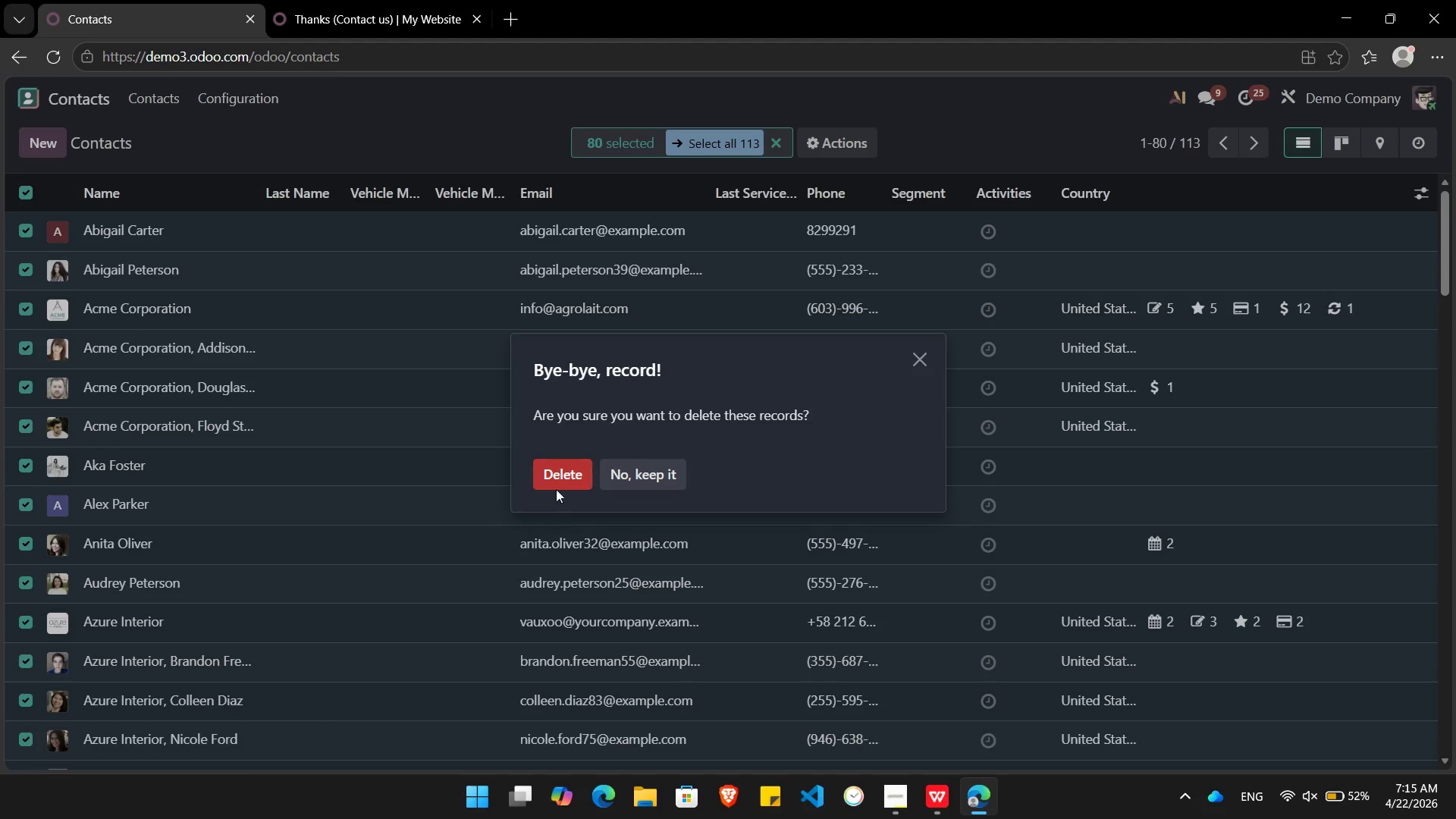 
left_click([554, 478])
 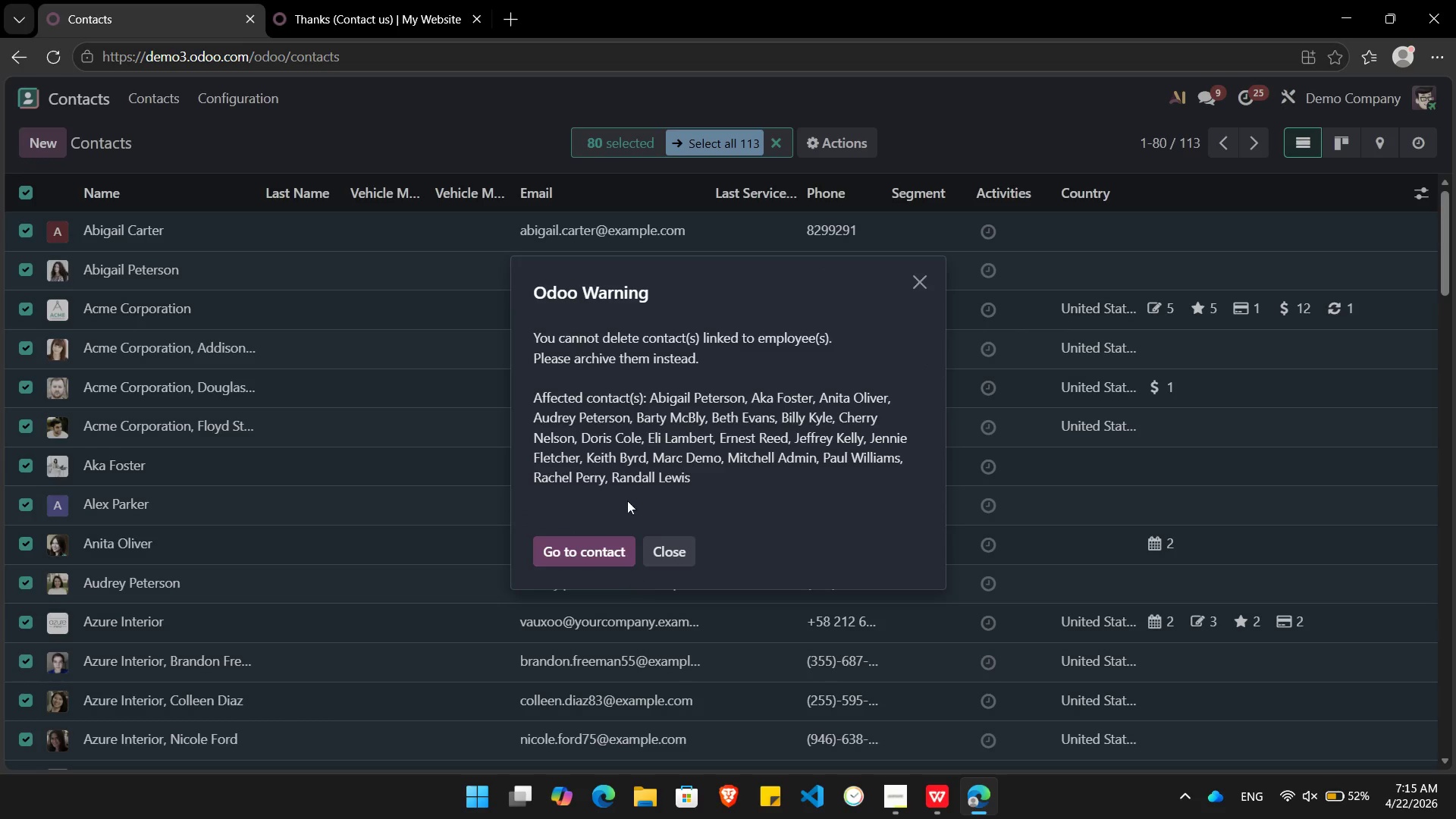 
wait(6.76)
 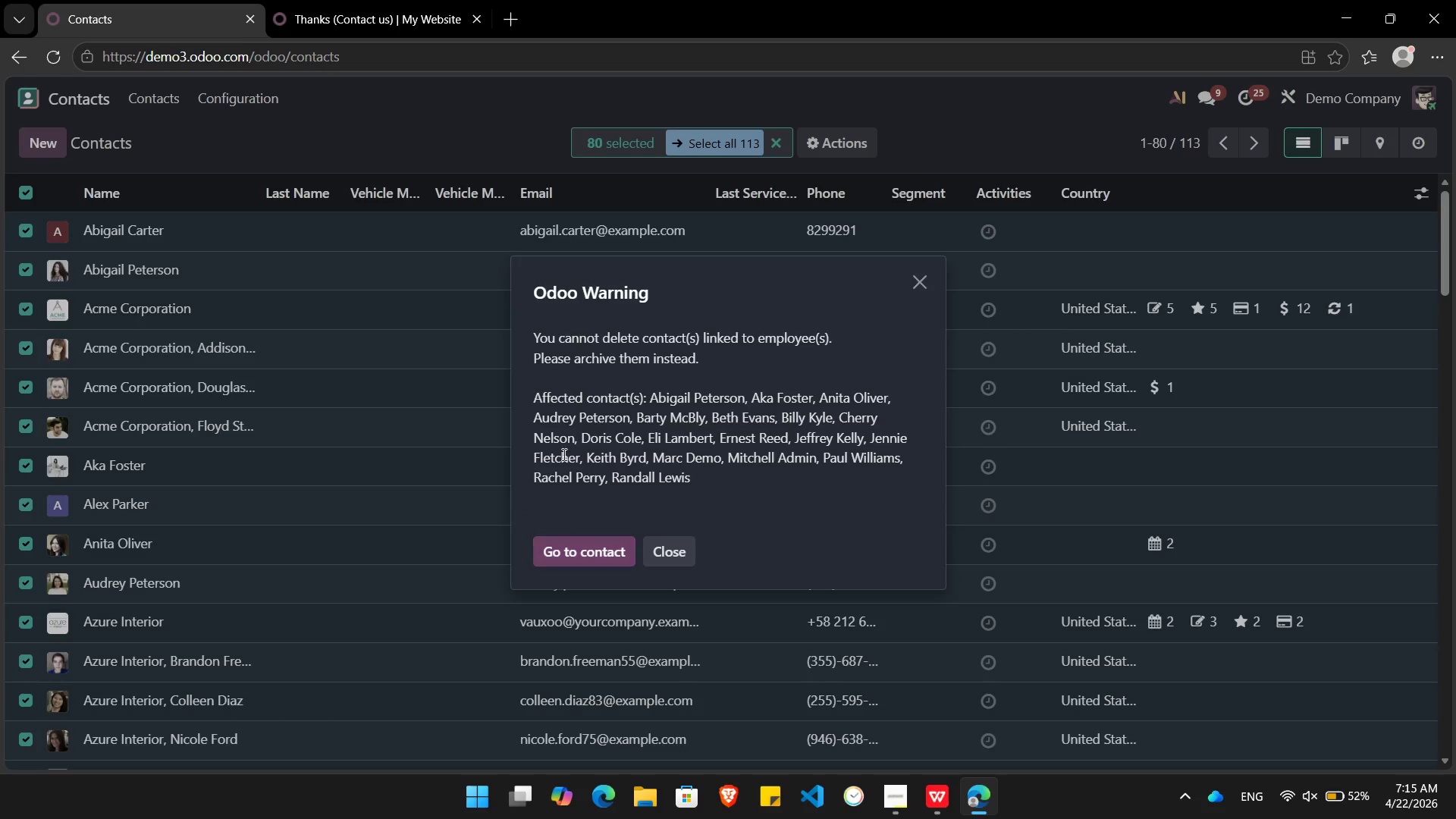 
left_click([675, 553])
 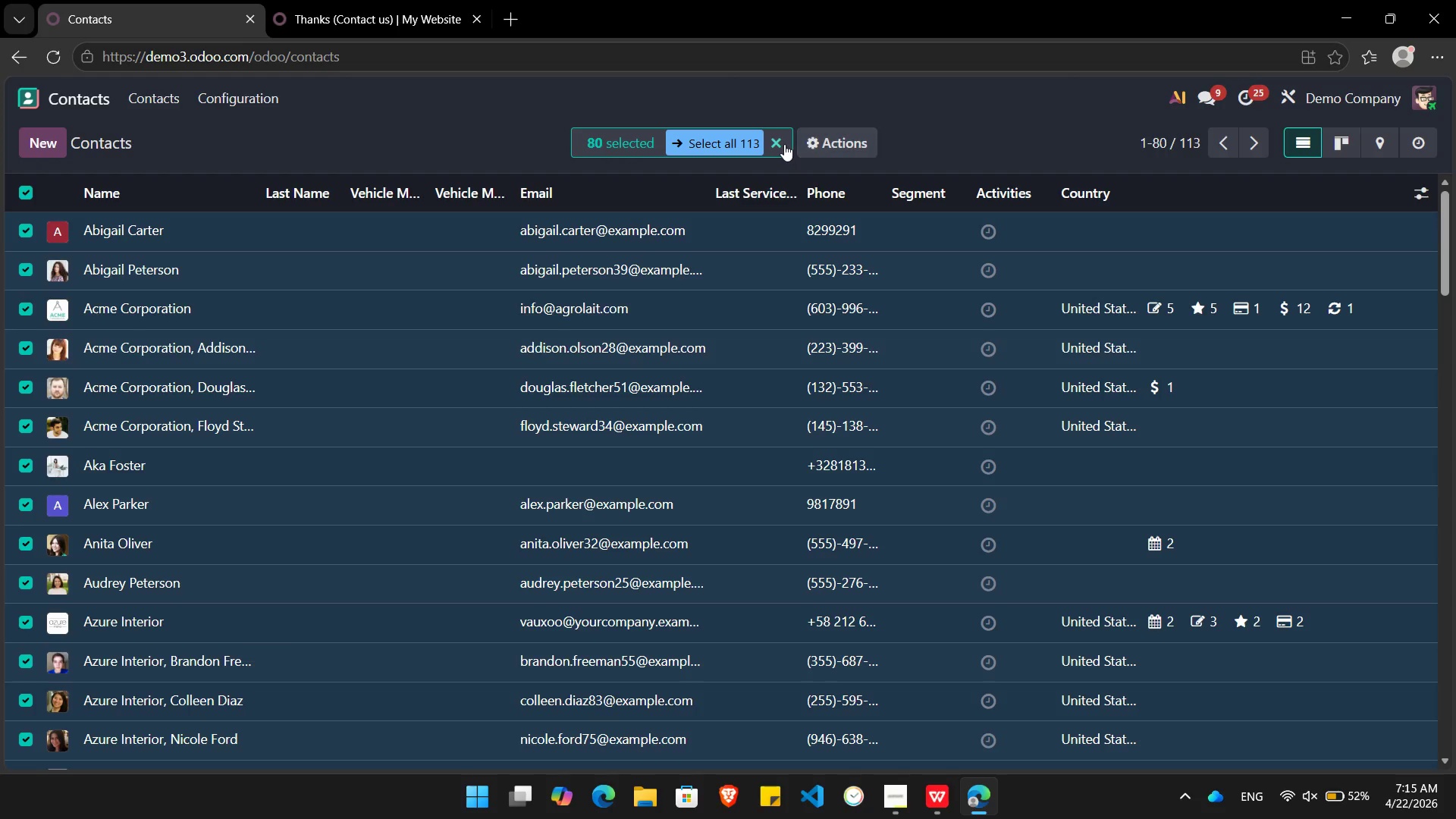 
left_click([778, 144])
 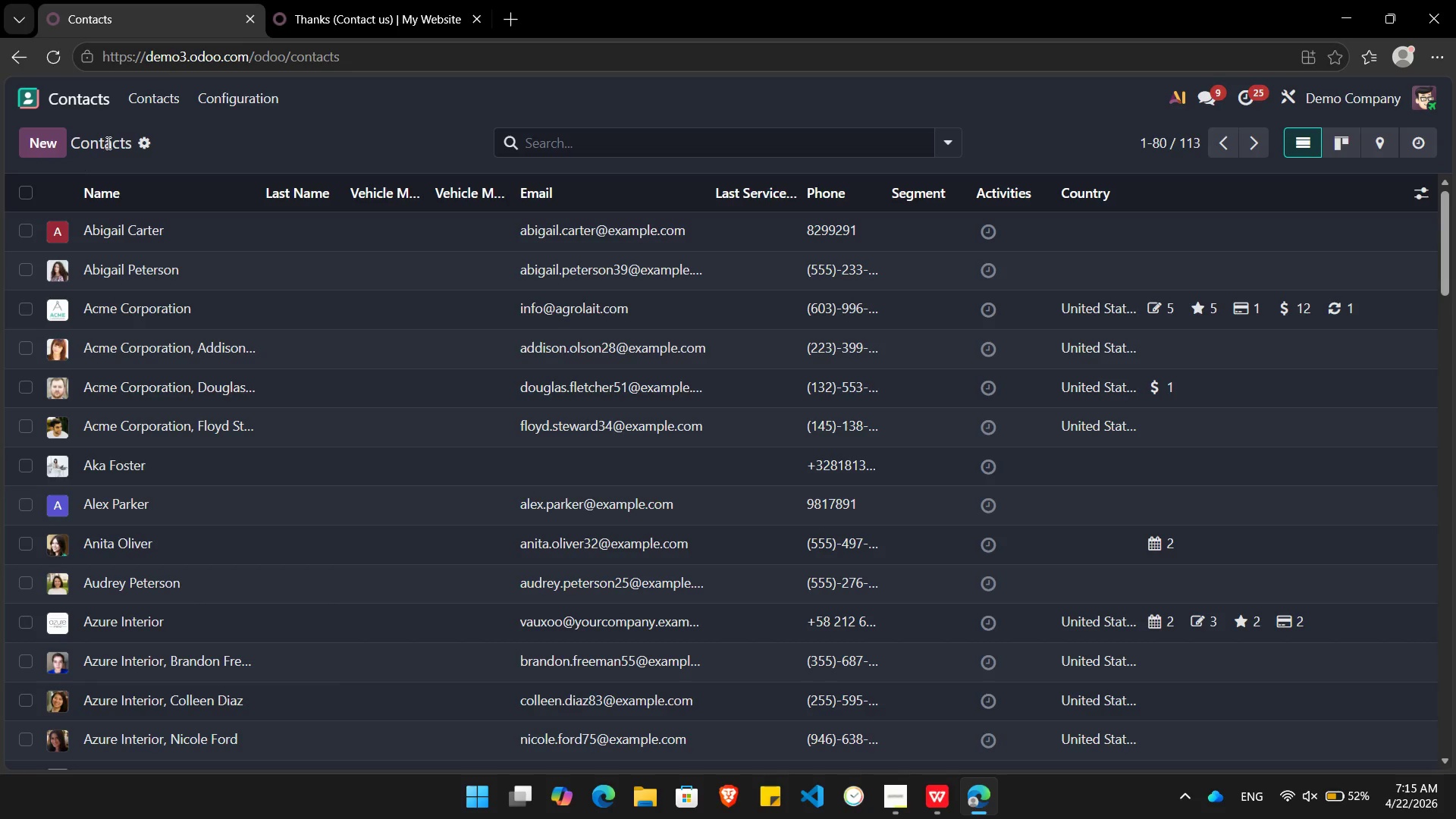 
left_click([143, 140])
 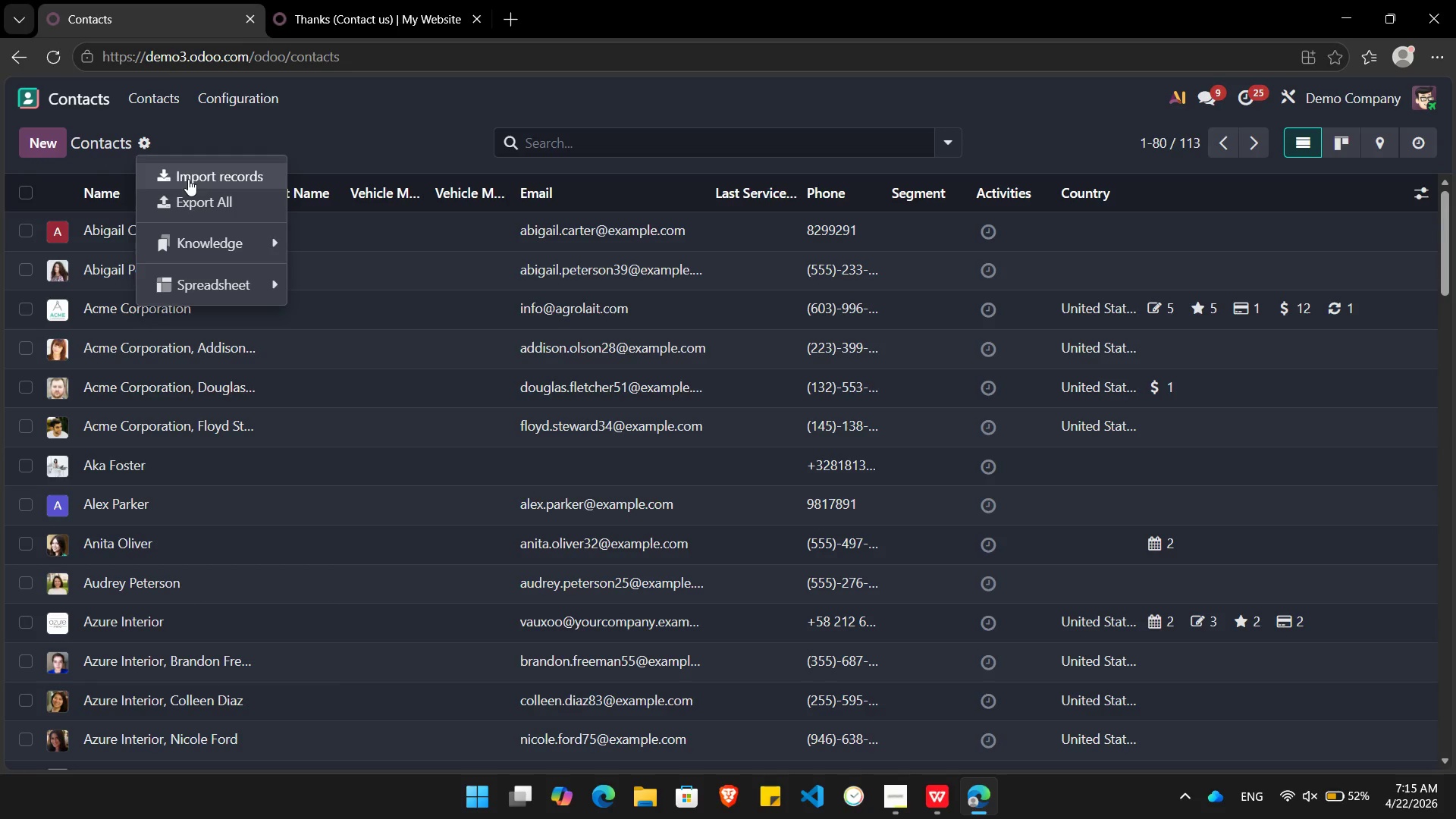 
left_click([188, 179])
 